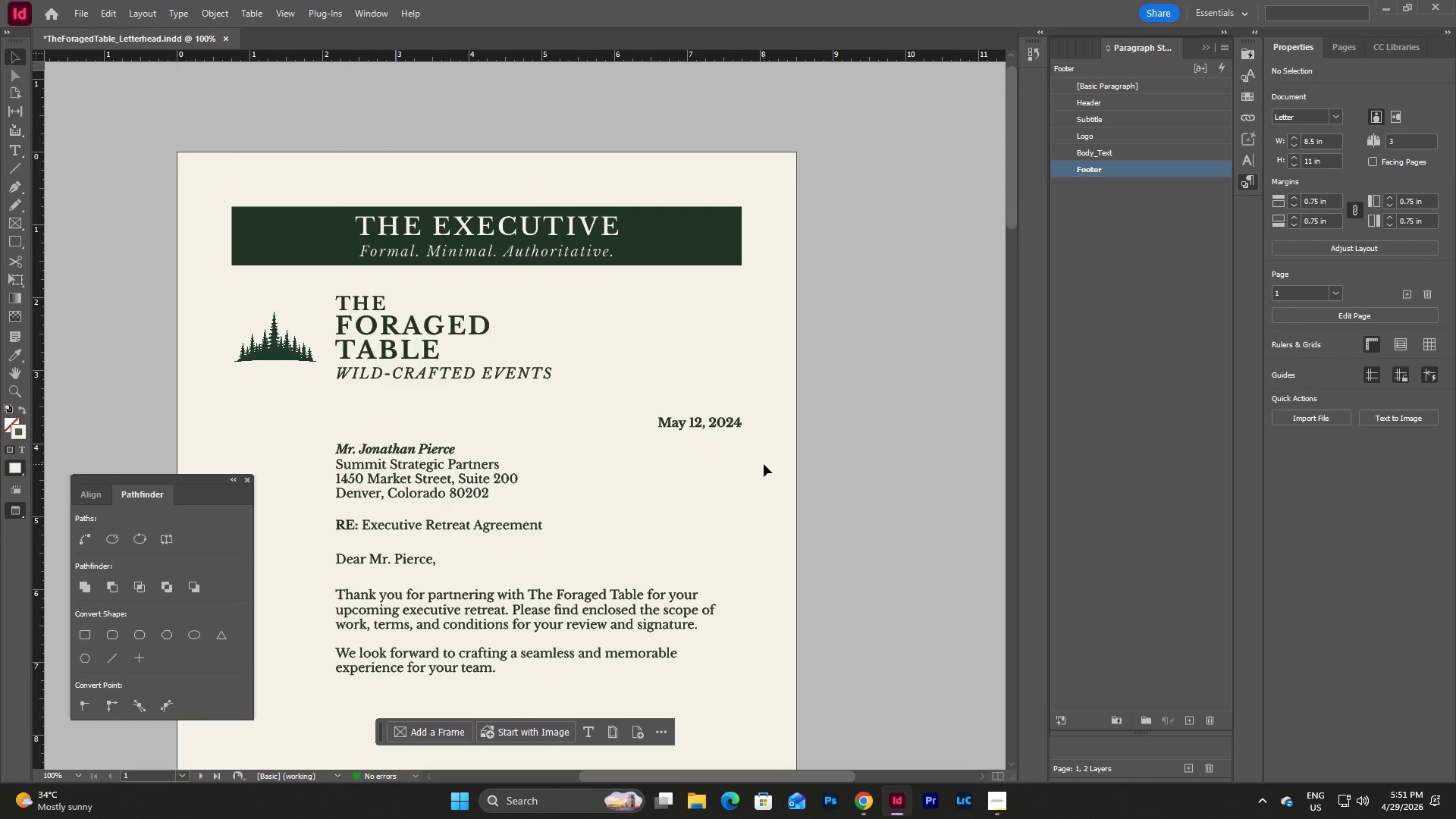 
key(W)
 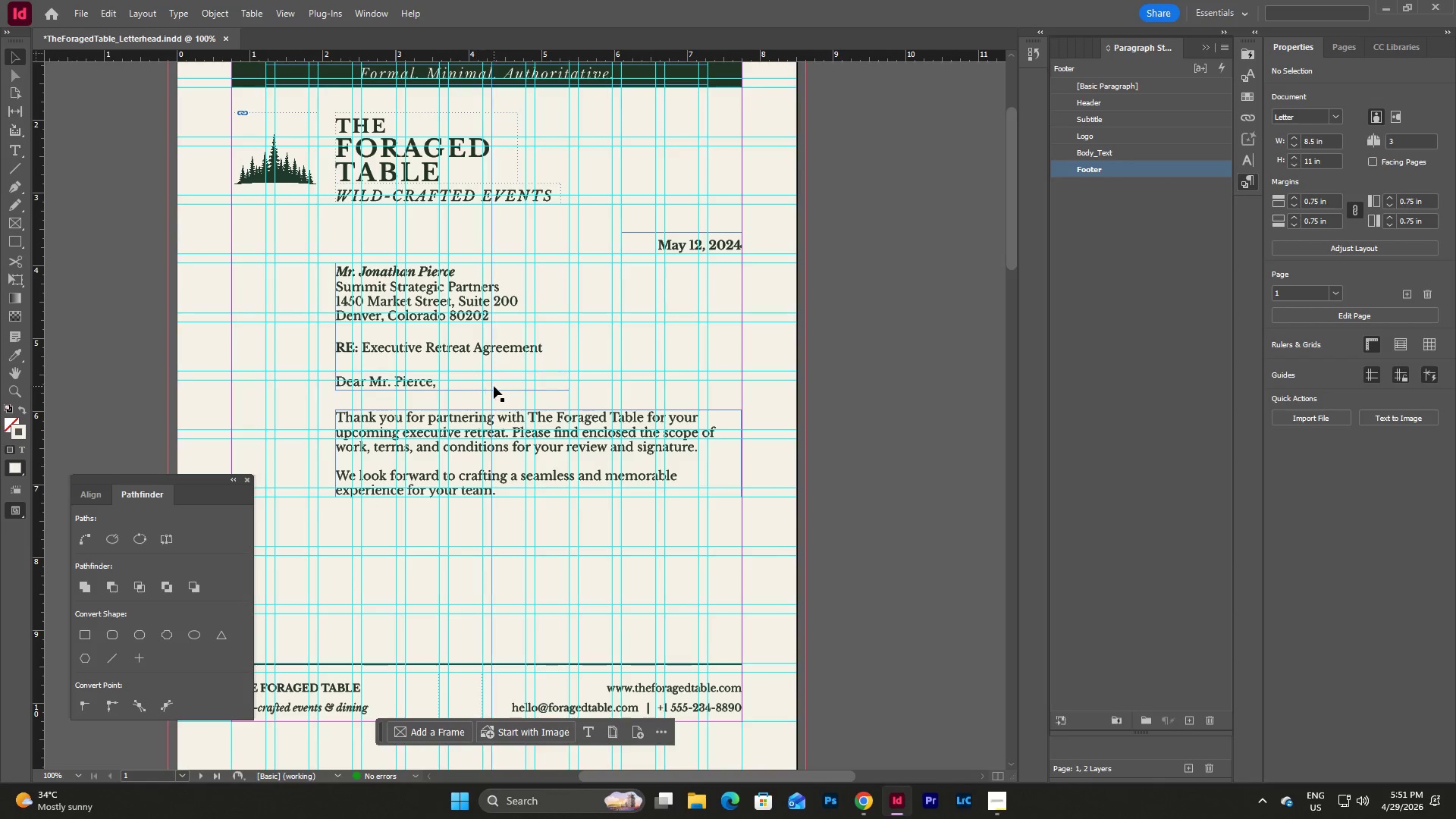 
scroll: coordinate [764, 464], scroll_direction: down, amount: 3.0
 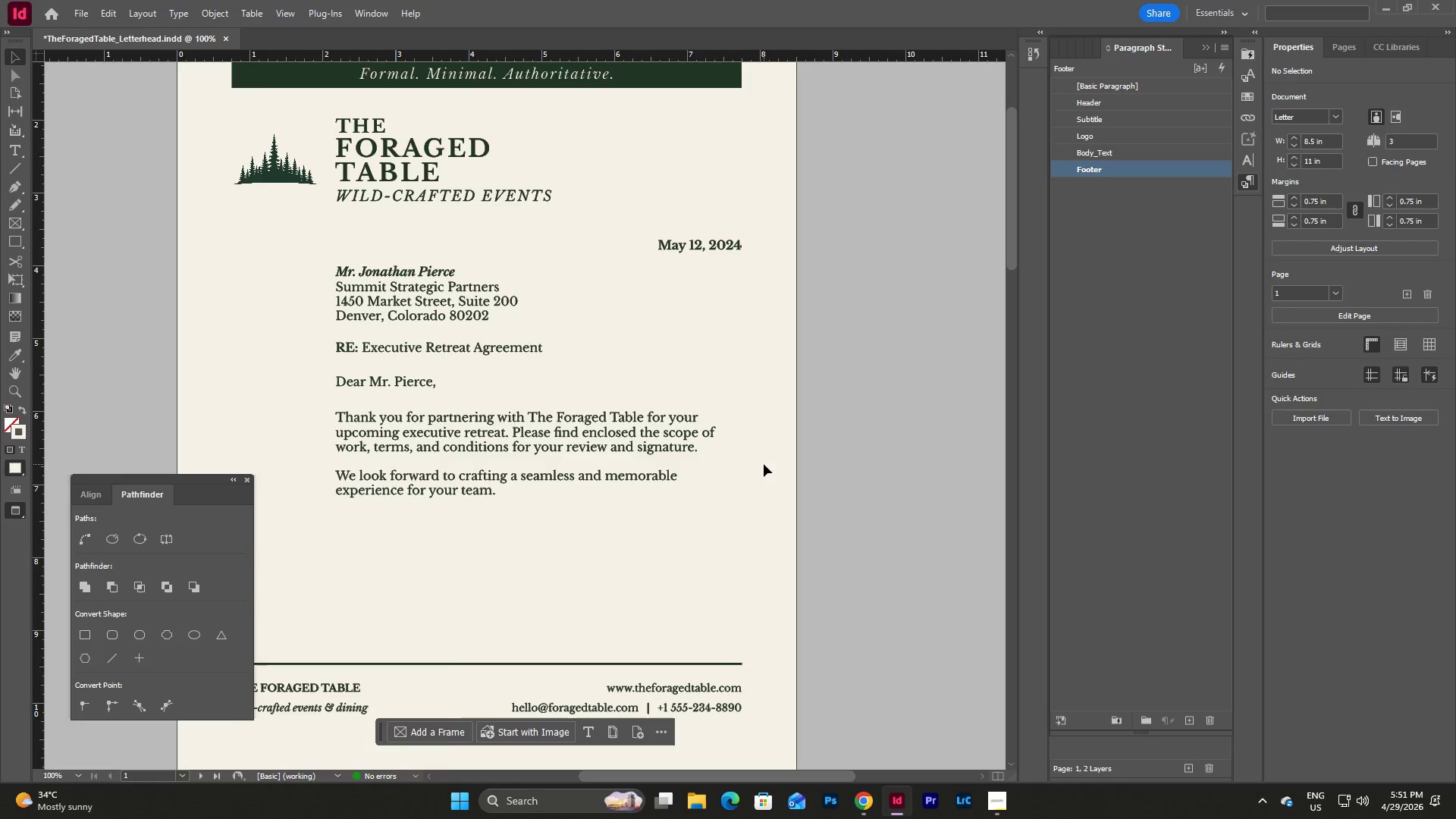 
left_click([504, 384])
 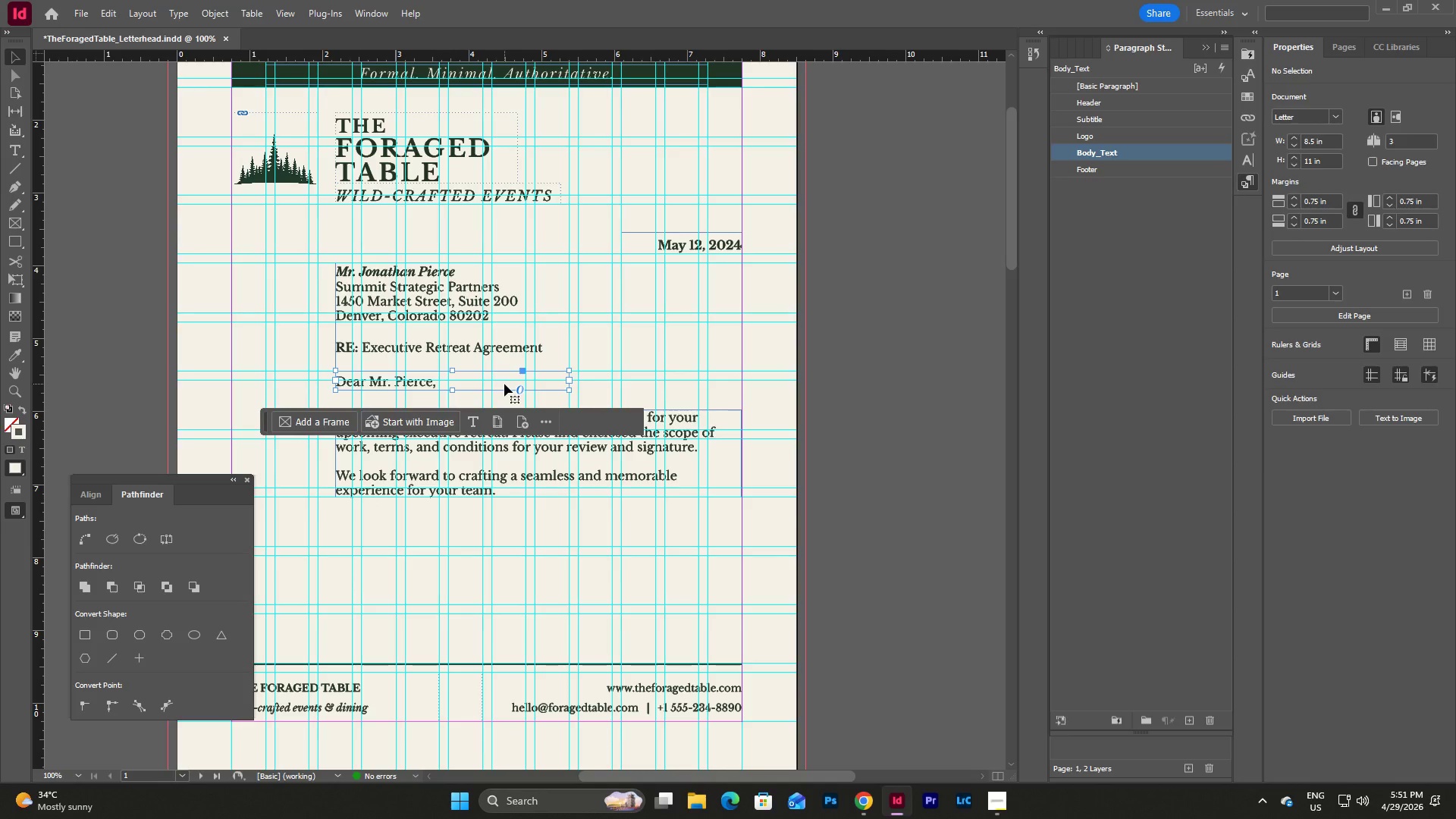 
key(Control+C)
 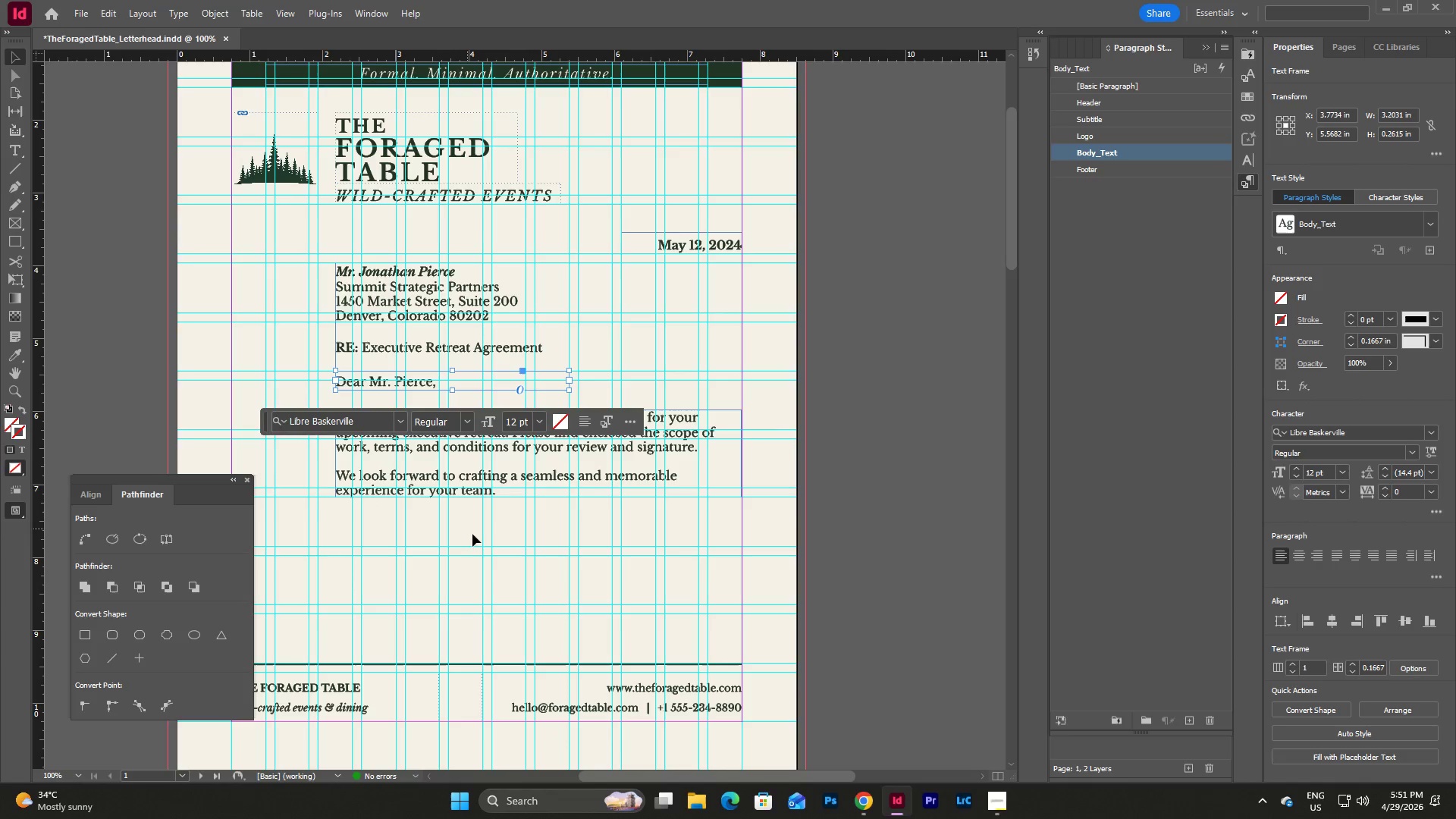 
left_click([504, 519])
 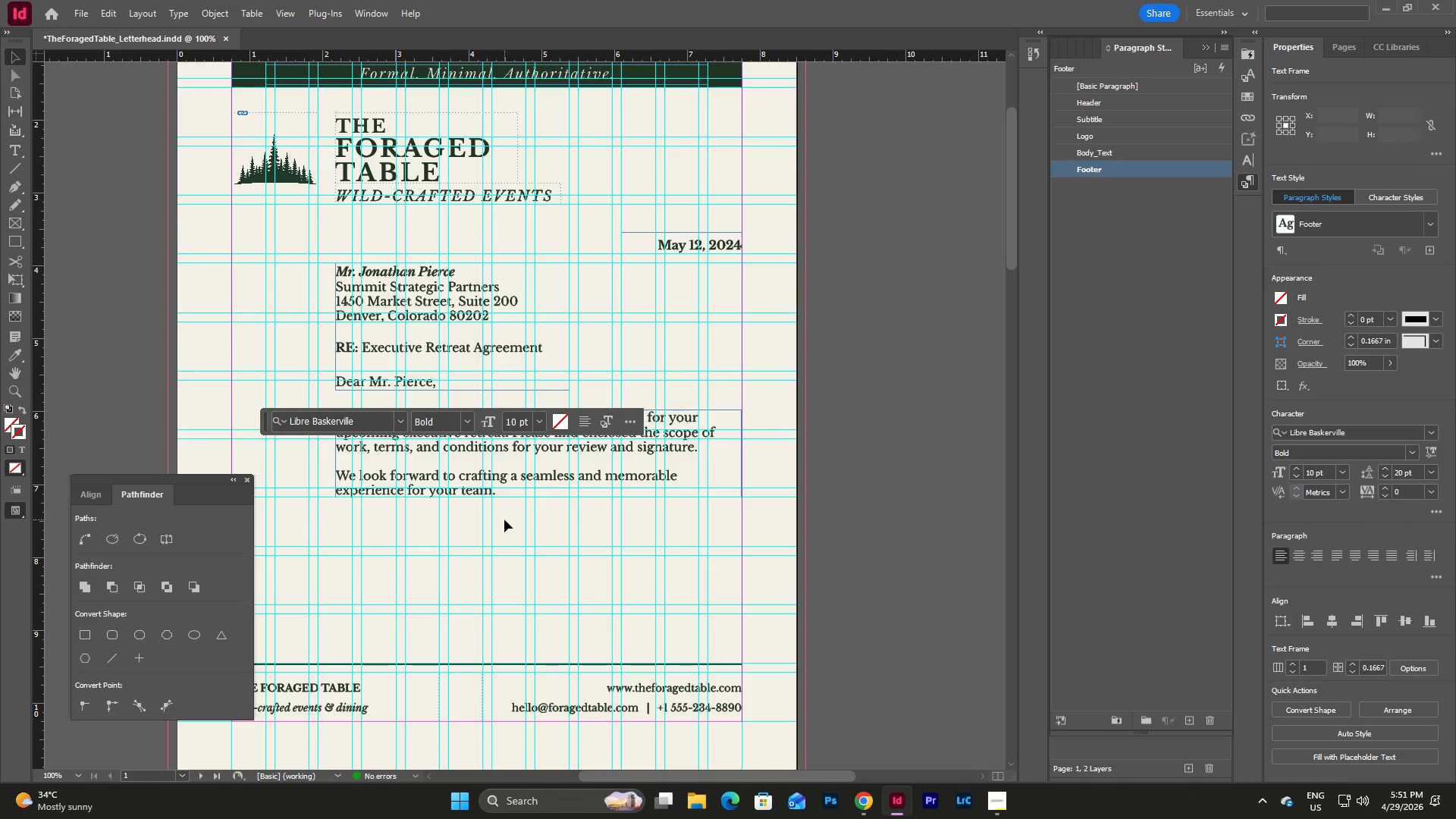 
key(Control+V)
 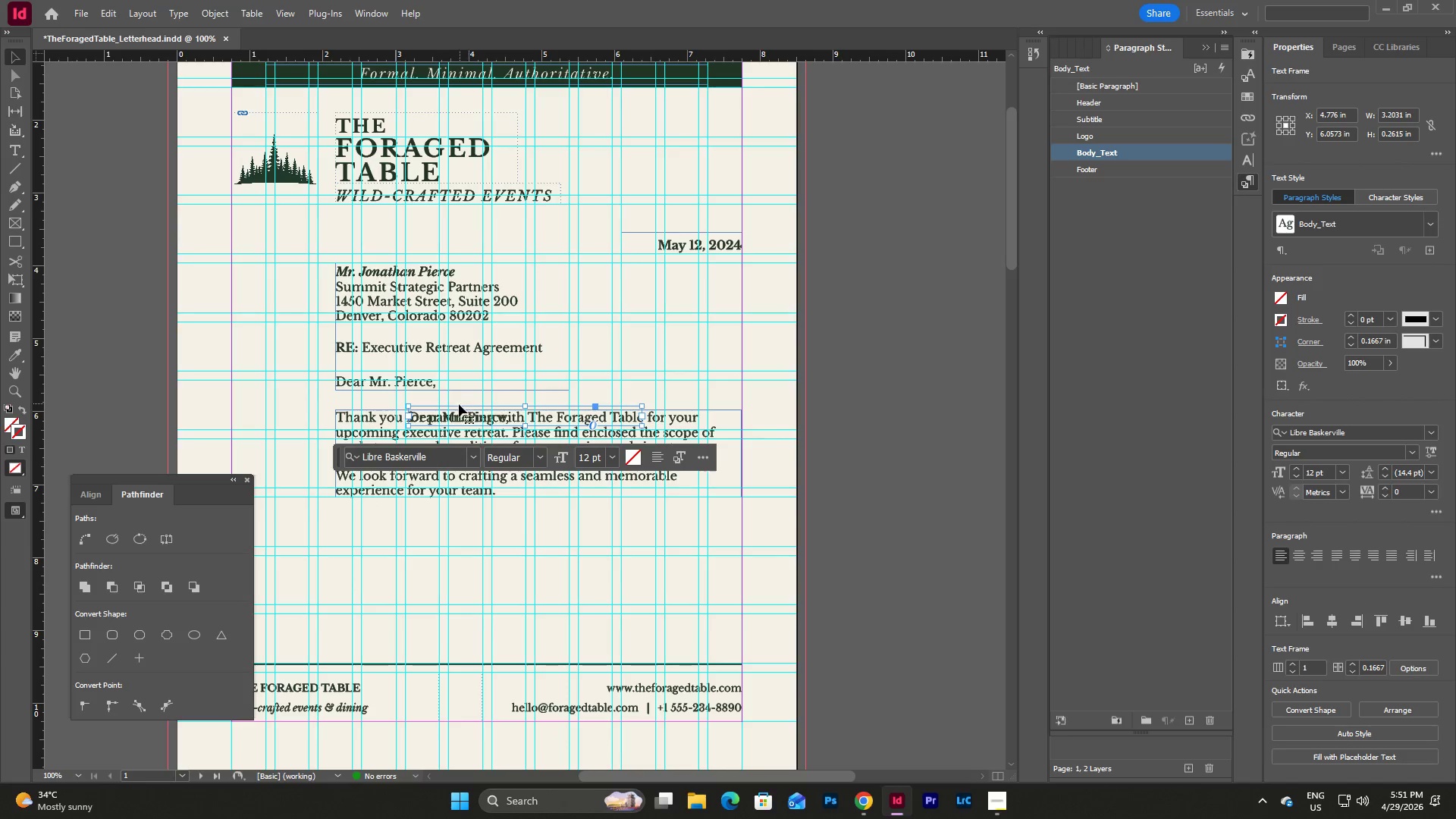 
left_click_drag(start_coordinate=[464, 413], to_coordinate=[390, 533])
 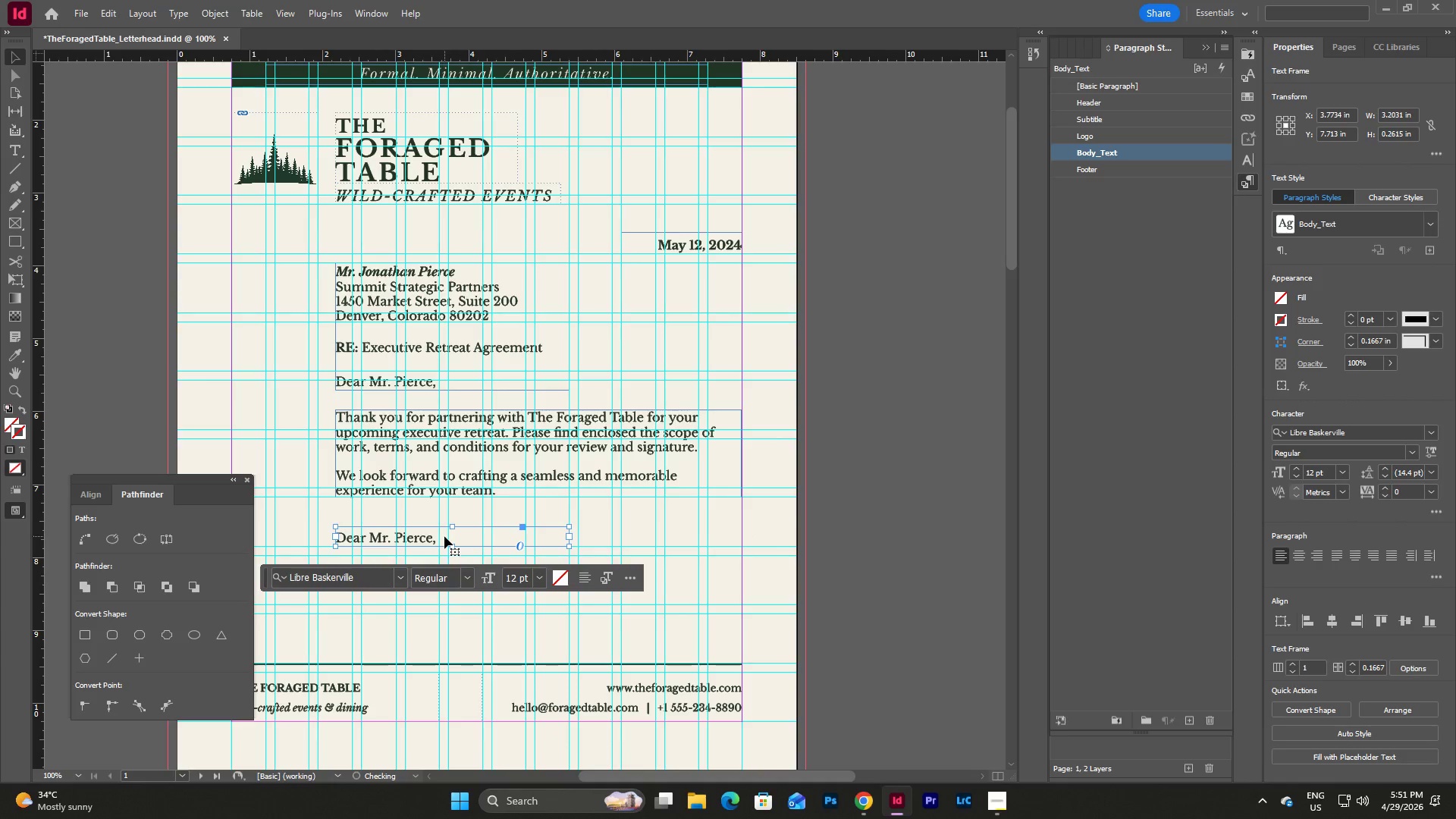 
double_click([444, 536])
 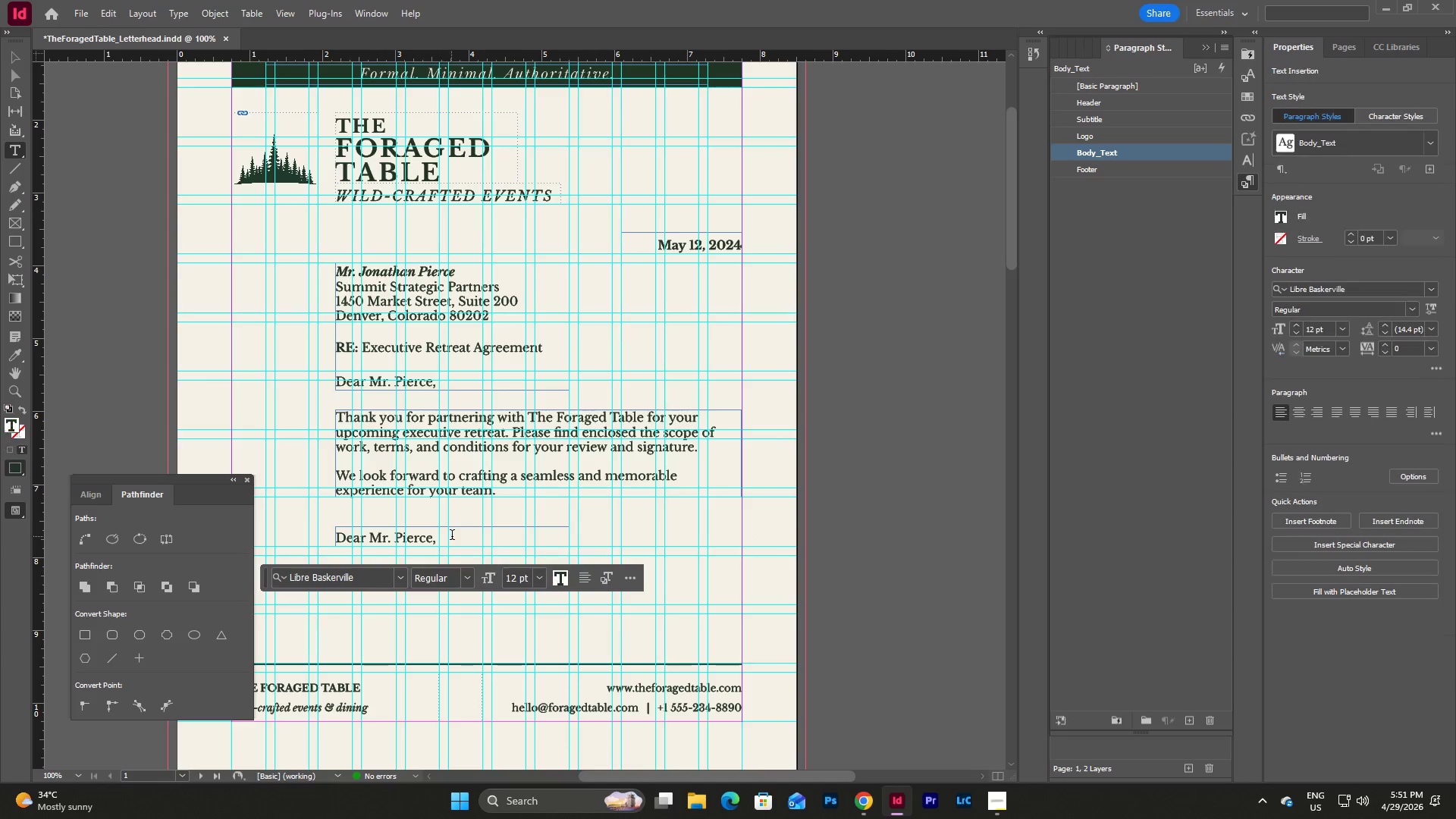 
left_click_drag(start_coordinate=[452, 536], to_coordinate=[295, 532])
 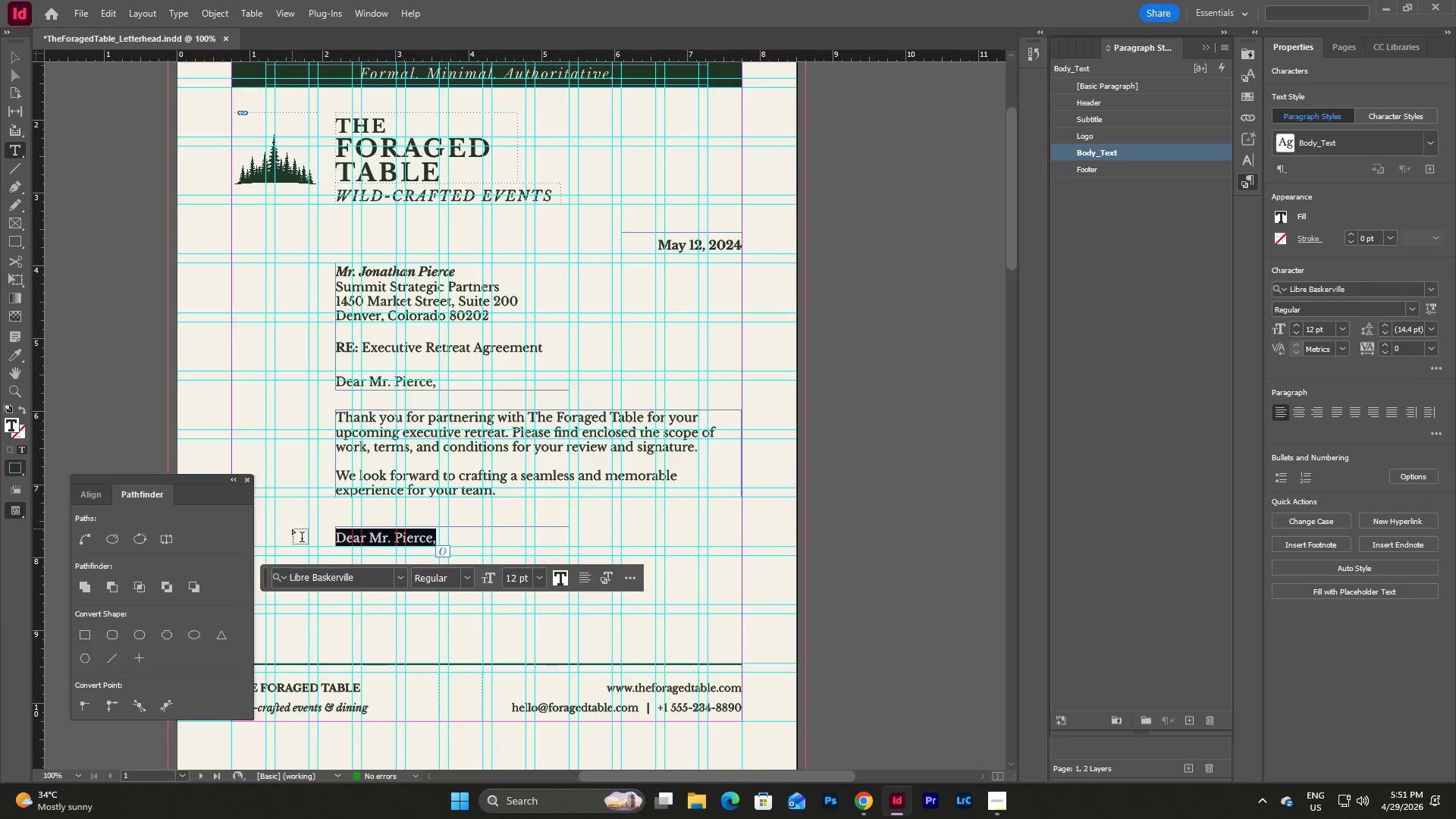 
type(Warm regards<)
key(Backspace)
type(,)
 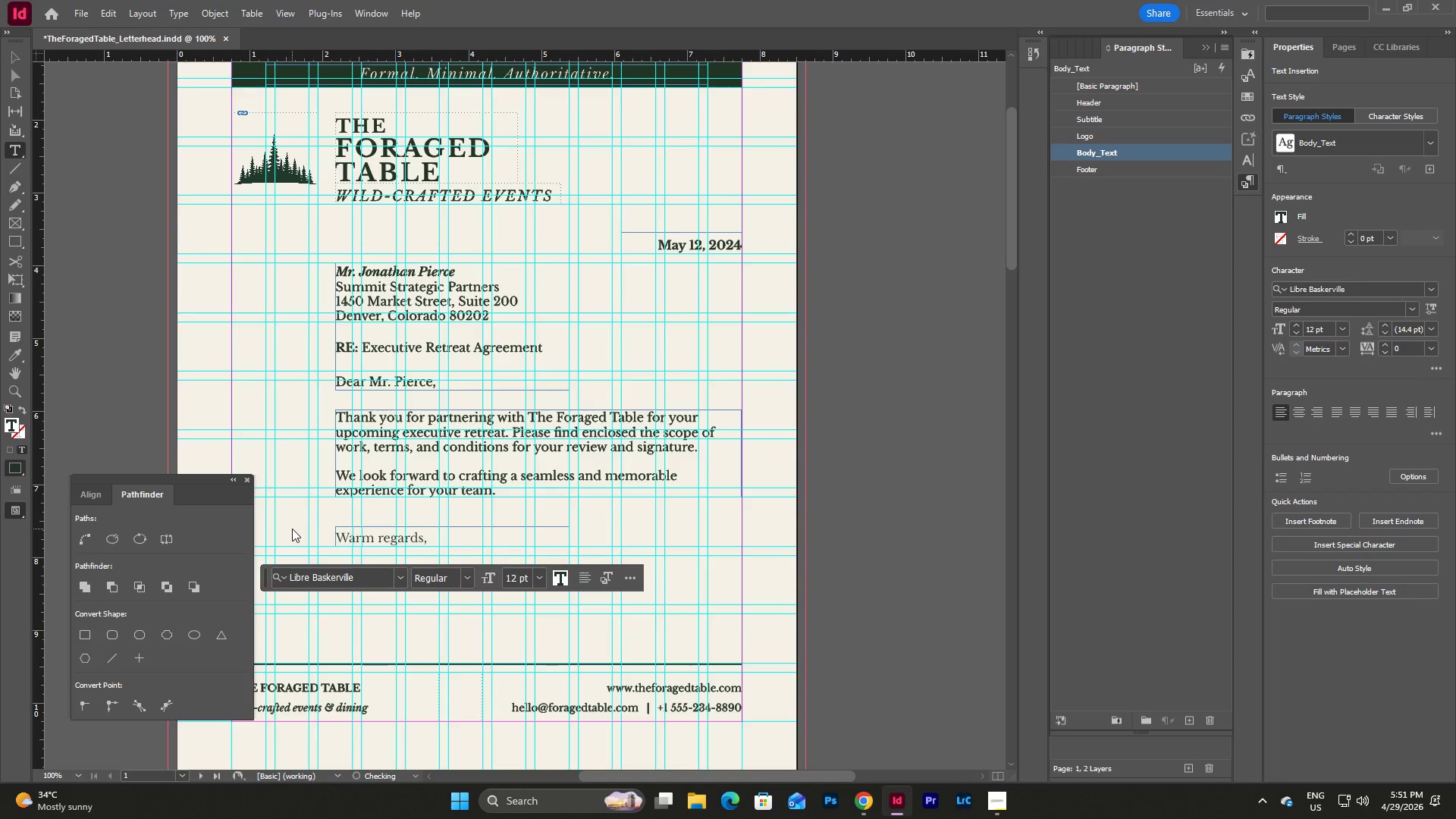 
key(Escape)
 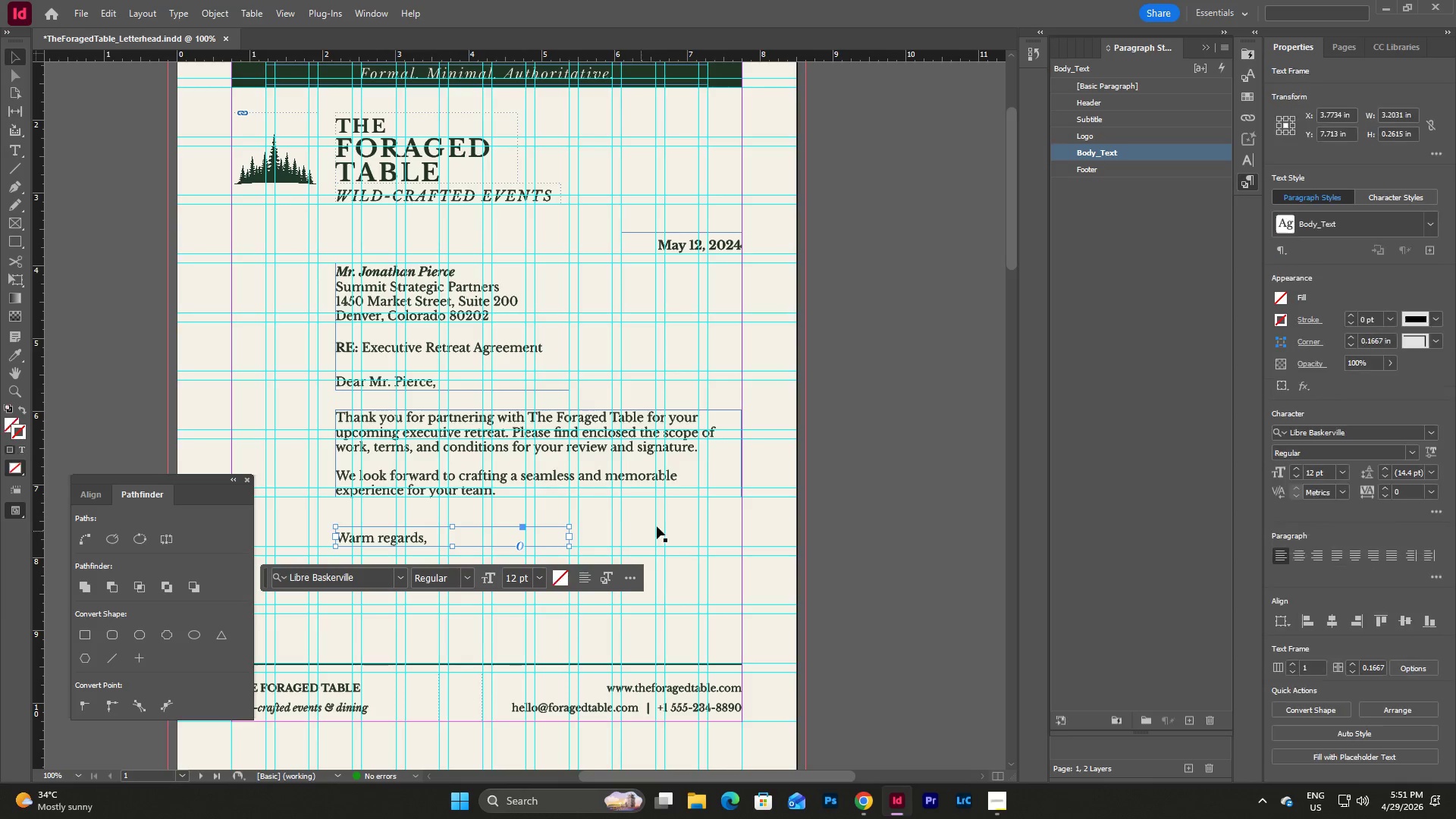 
key(Escape)
 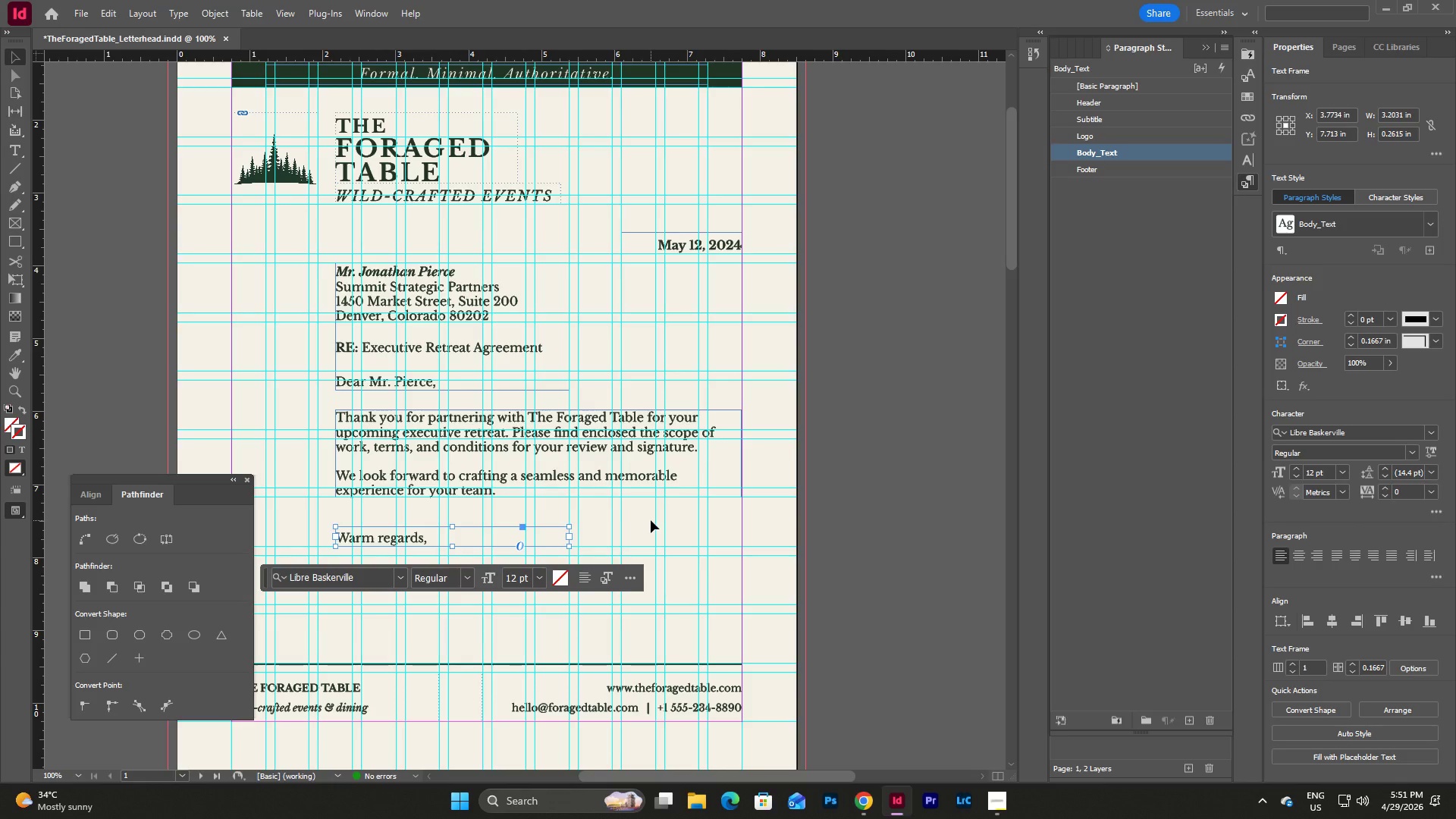 
left_click([651, 520])
 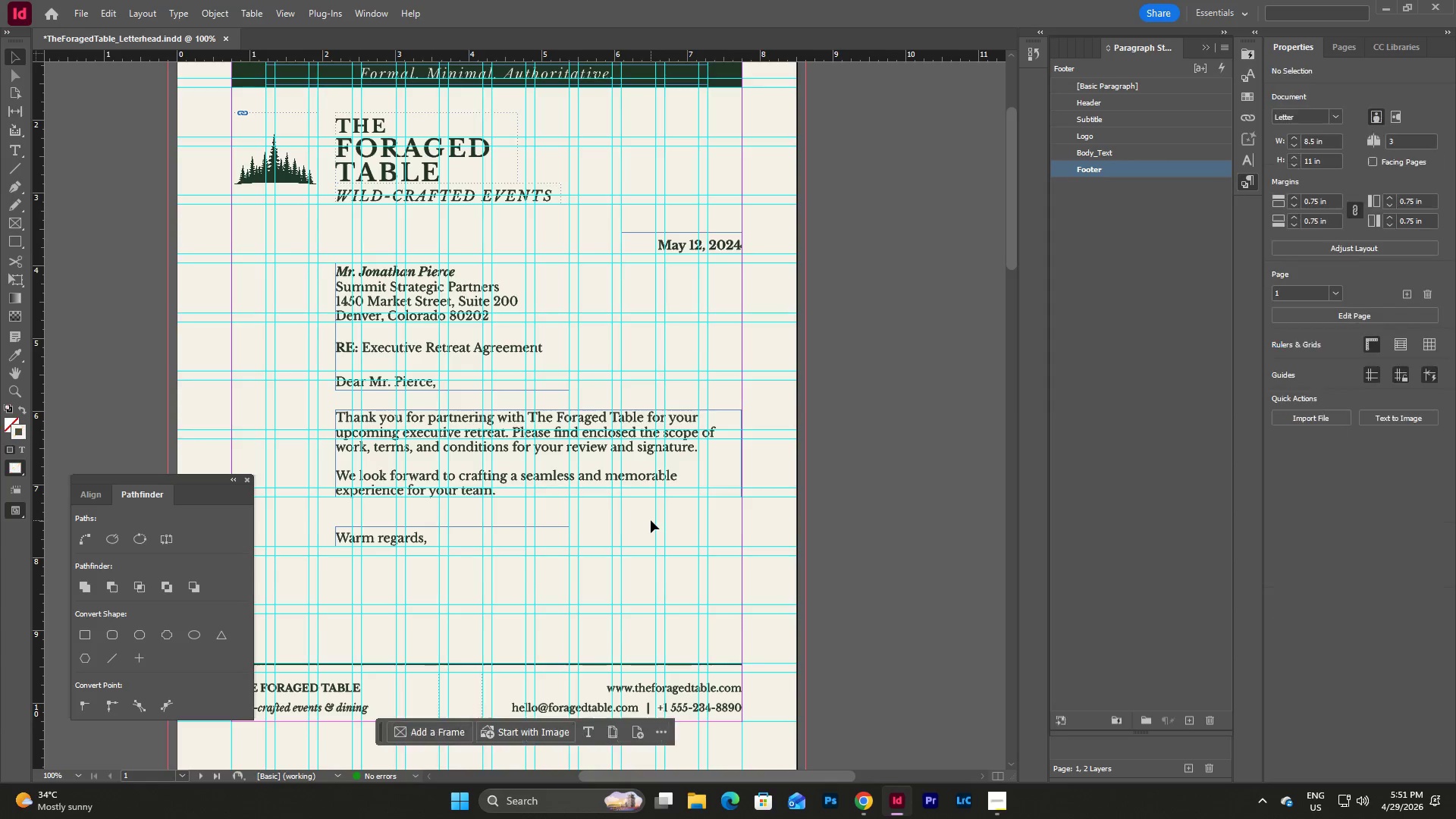 
scroll: coordinate [651, 520], scroll_direction: down, amount: 1.0
 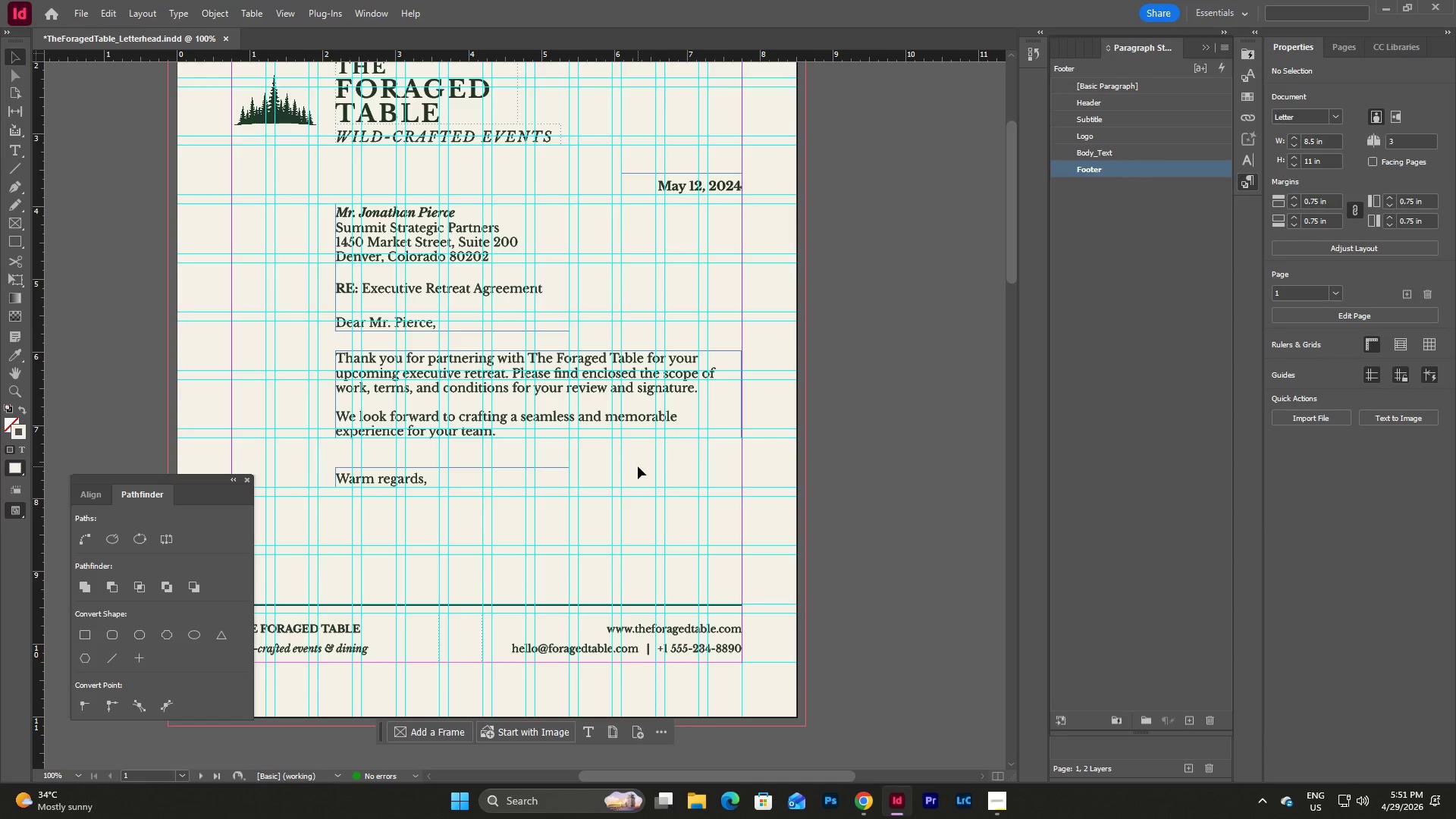 
left_click([934, 607])
 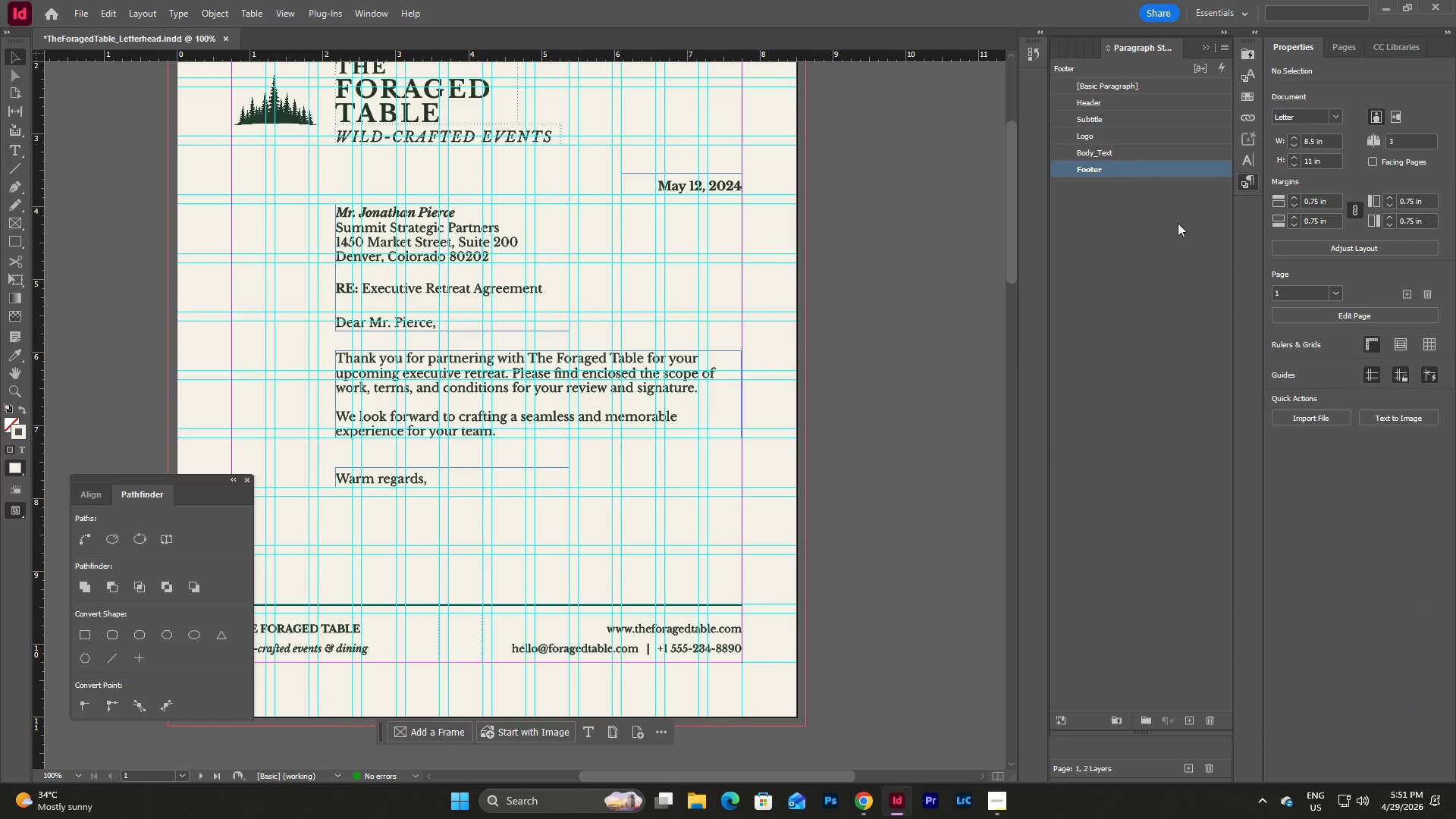 
left_click([1343, 54])
 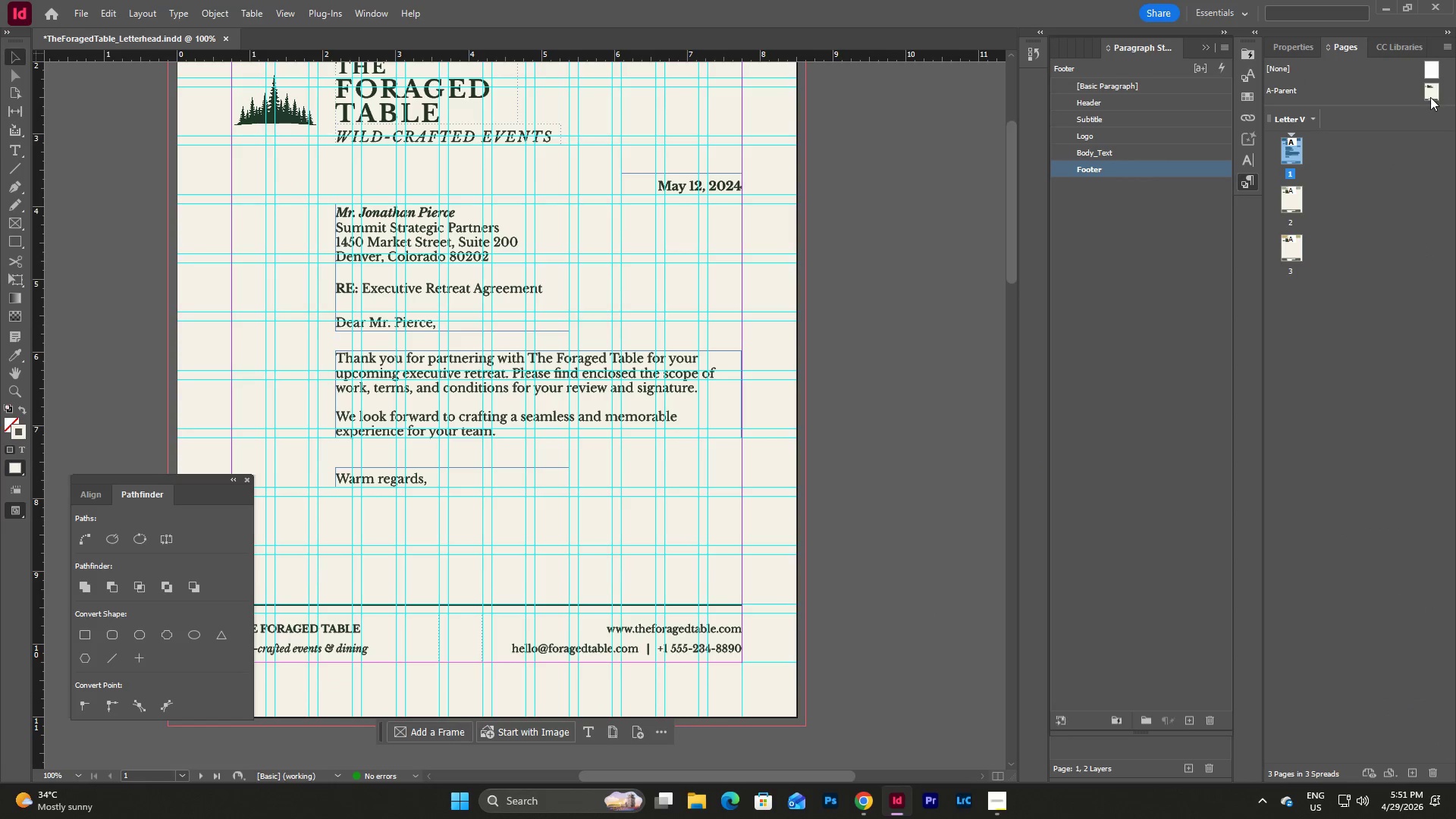 
double_click([1430, 98])
 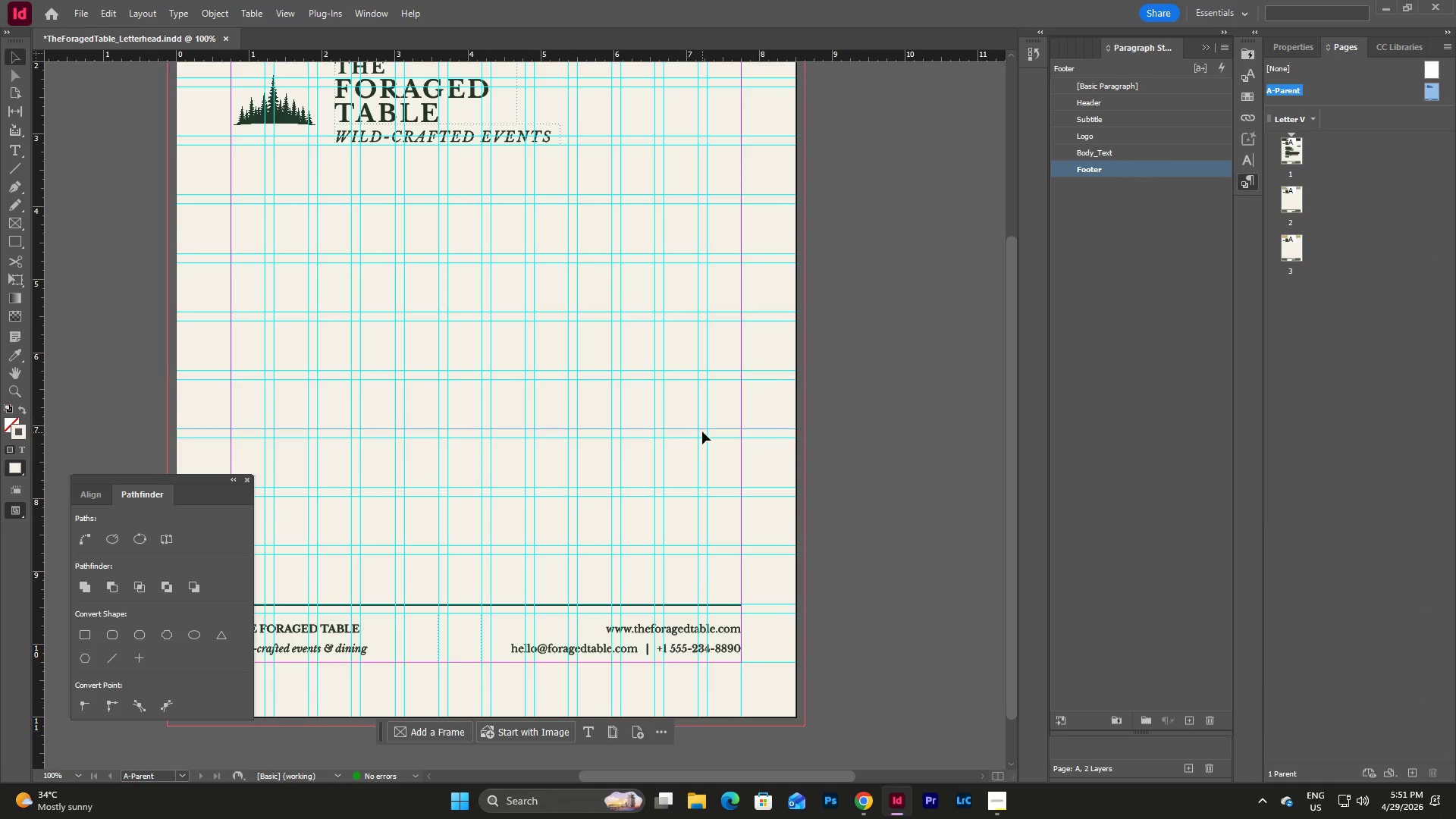 
scroll: coordinate [702, 429], scroll_direction: down, amount: 4.0
 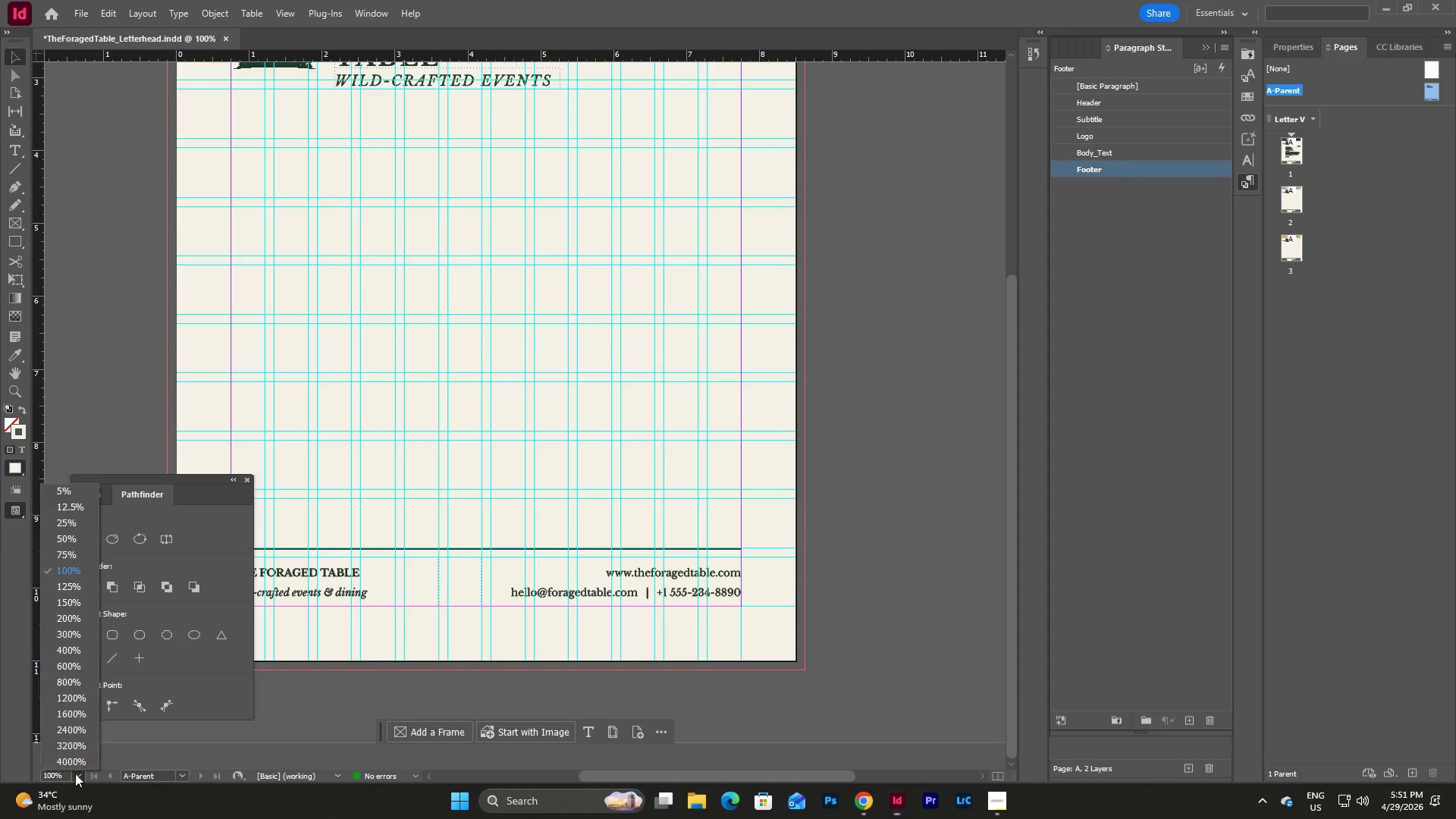 
left_click([61, 620])
 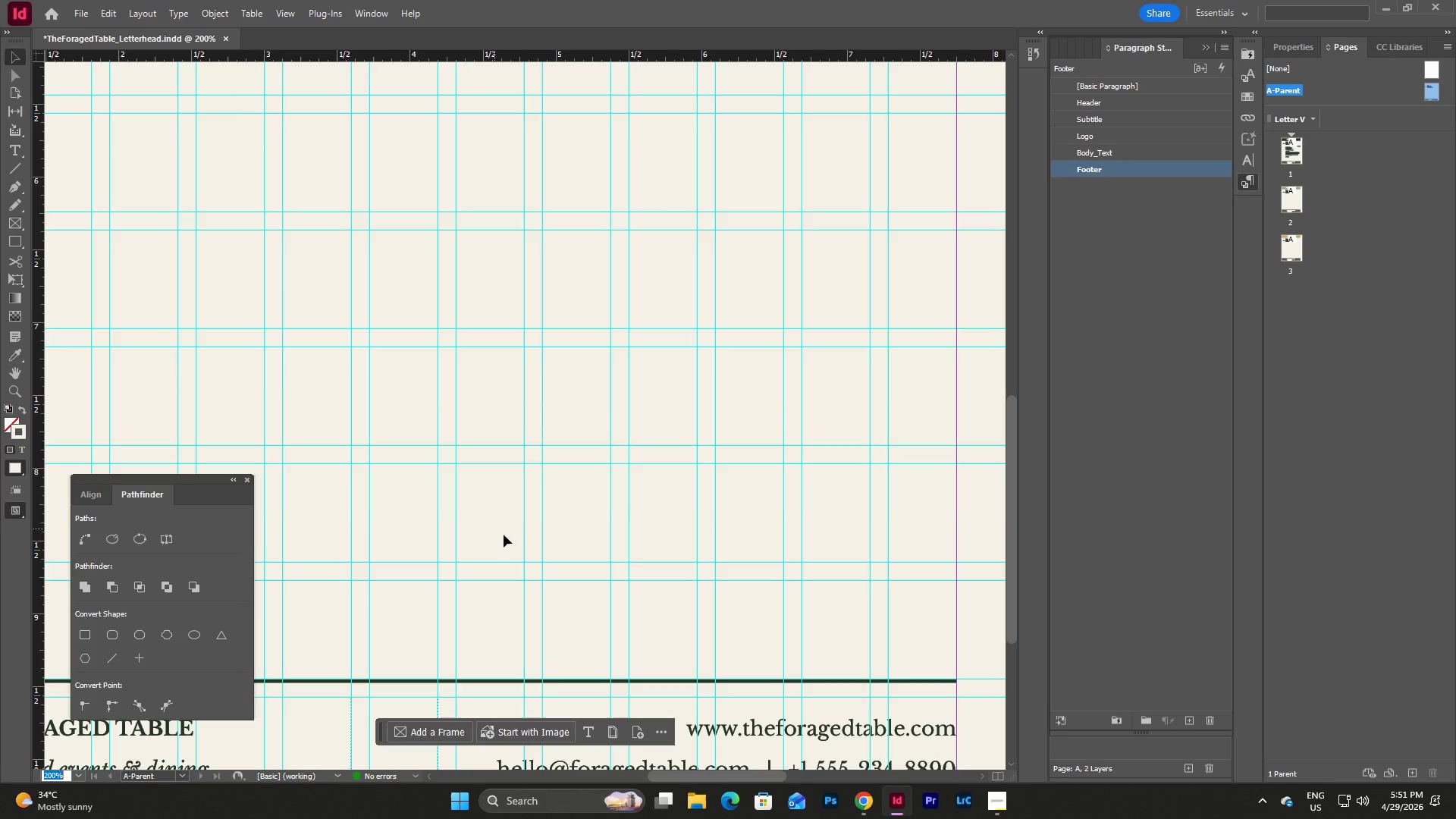 
scroll: coordinate [527, 541], scroll_direction: down, amount: 3.0
 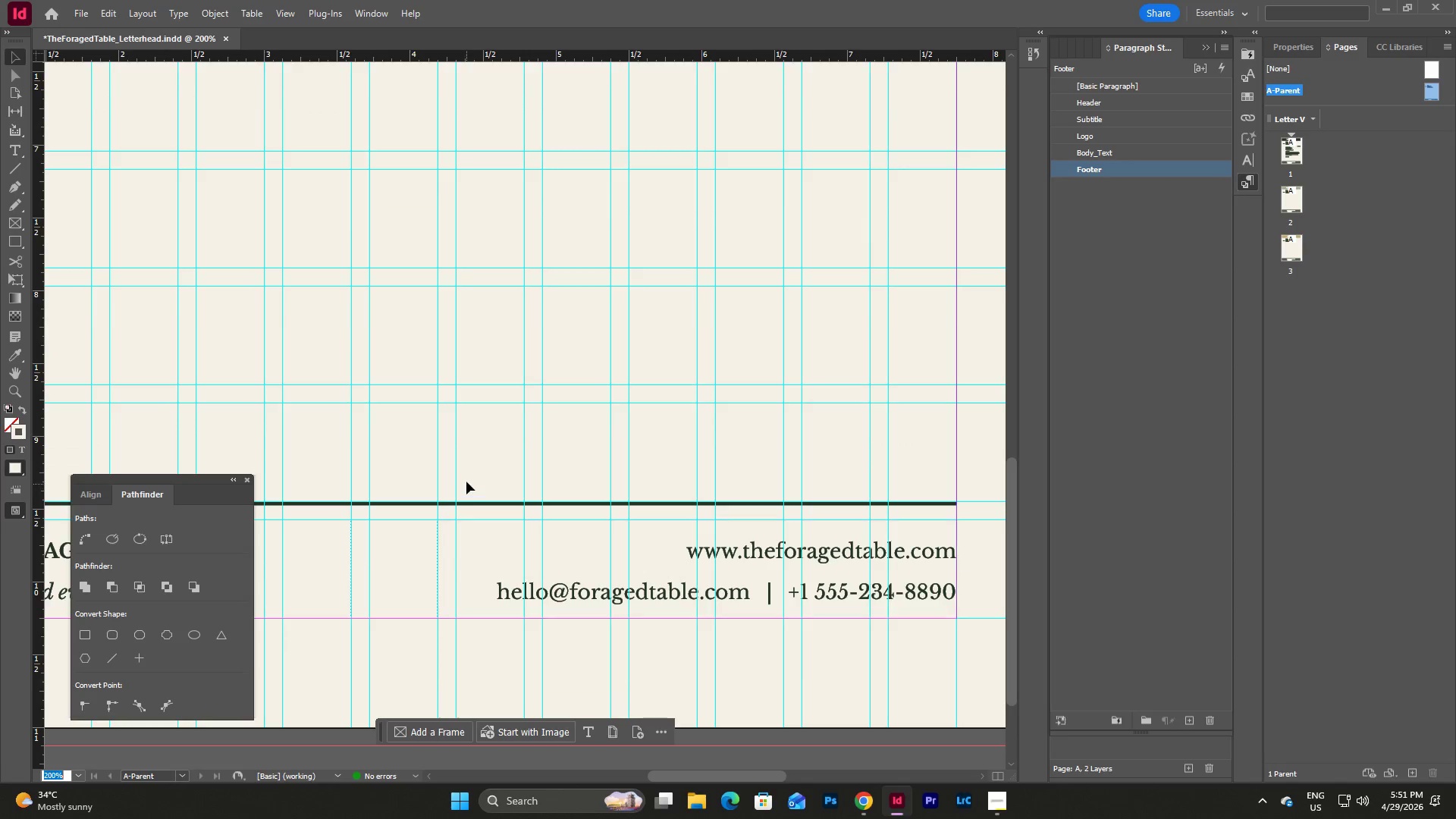 
left_click_drag(start_coordinate=[466, 480], to_coordinate=[498, 514])
 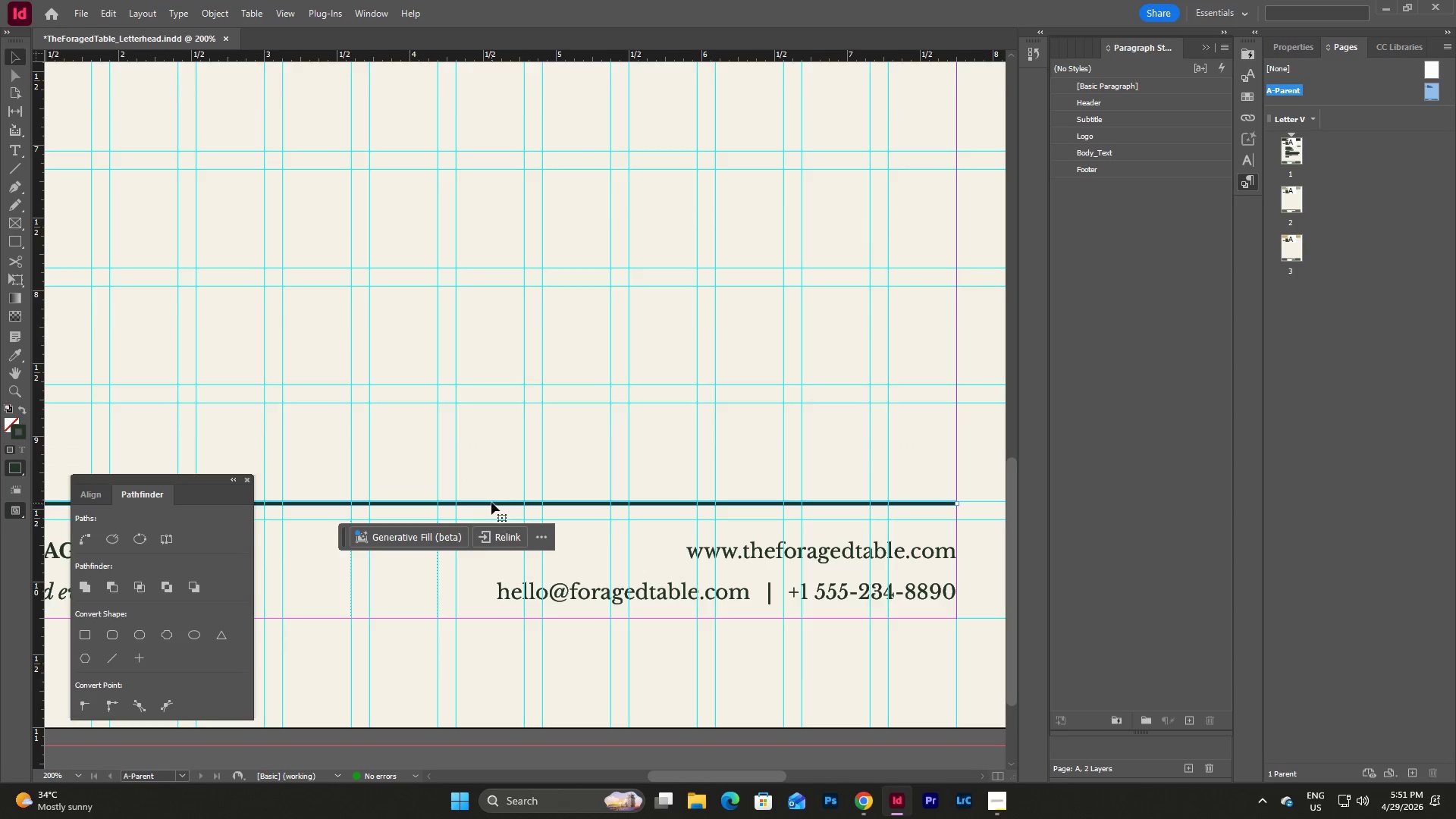 
left_click_drag(start_coordinate=[491, 502], to_coordinate=[491, 516])
 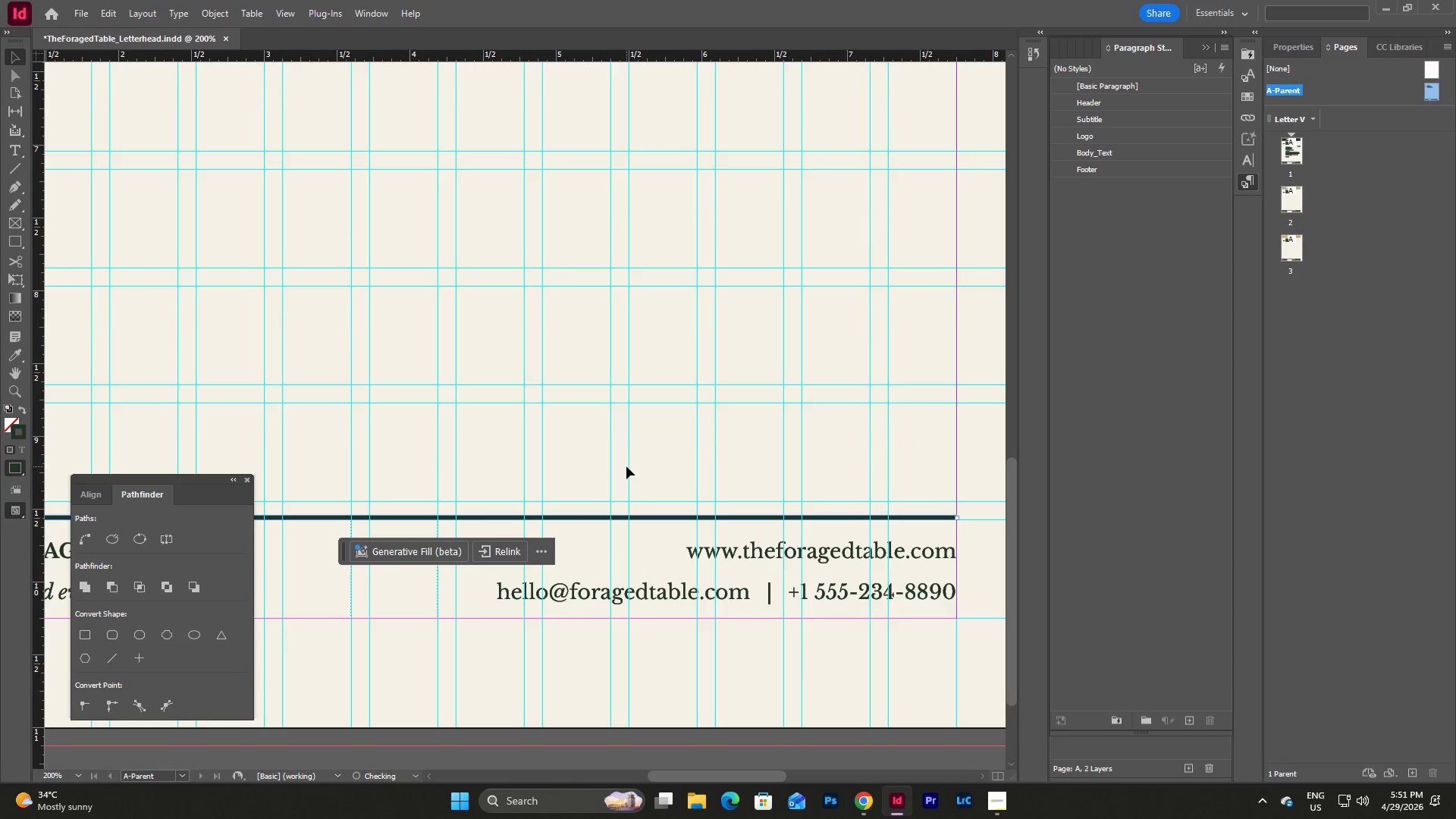 
left_click([645, 463])
 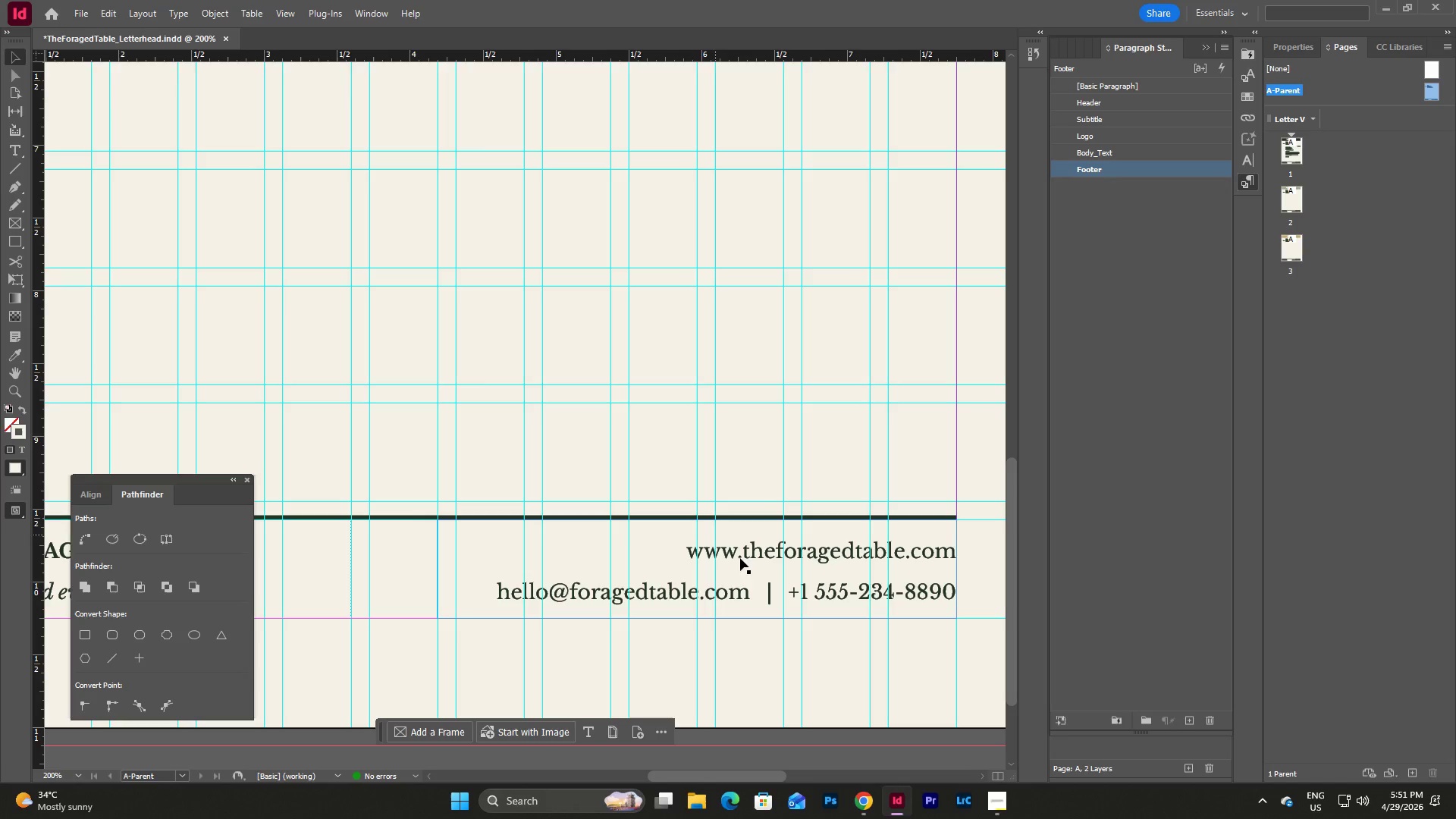 
left_click_drag(start_coordinate=[766, 780], to_coordinate=[712, 772])
 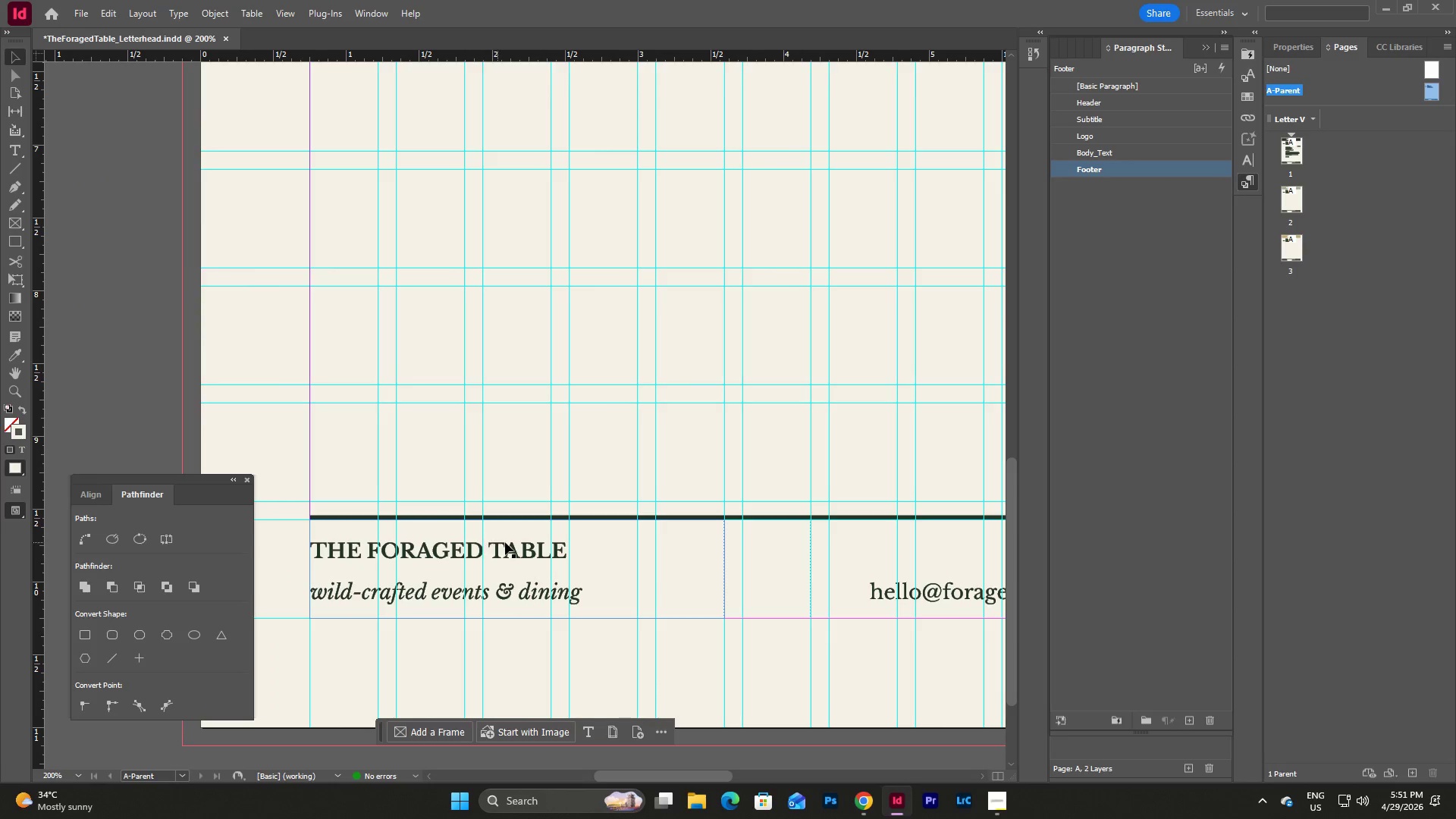 
left_click([505, 542])
 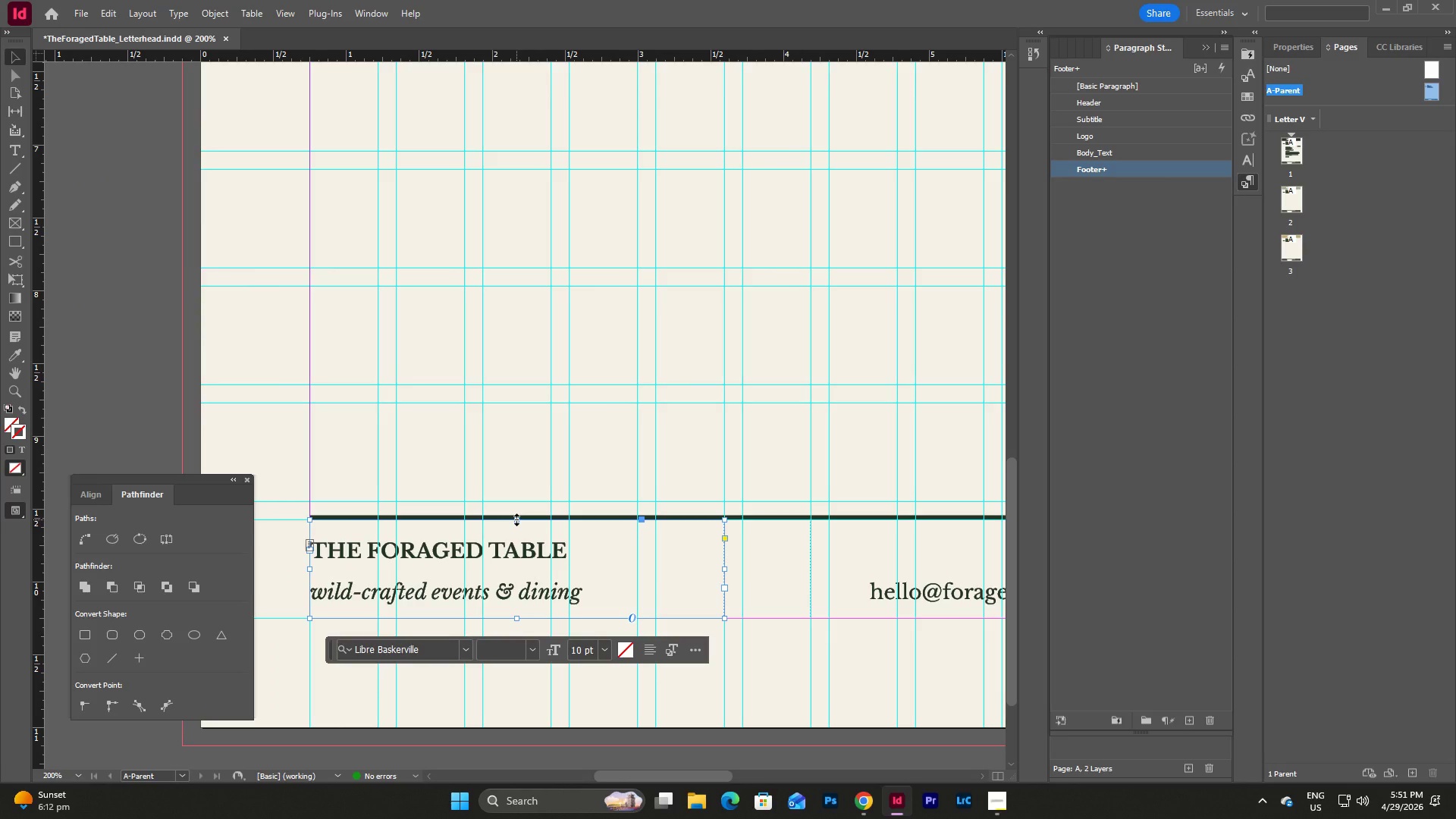 
left_click_drag(start_coordinate=[516, 519], to_coordinate=[517, 532])
 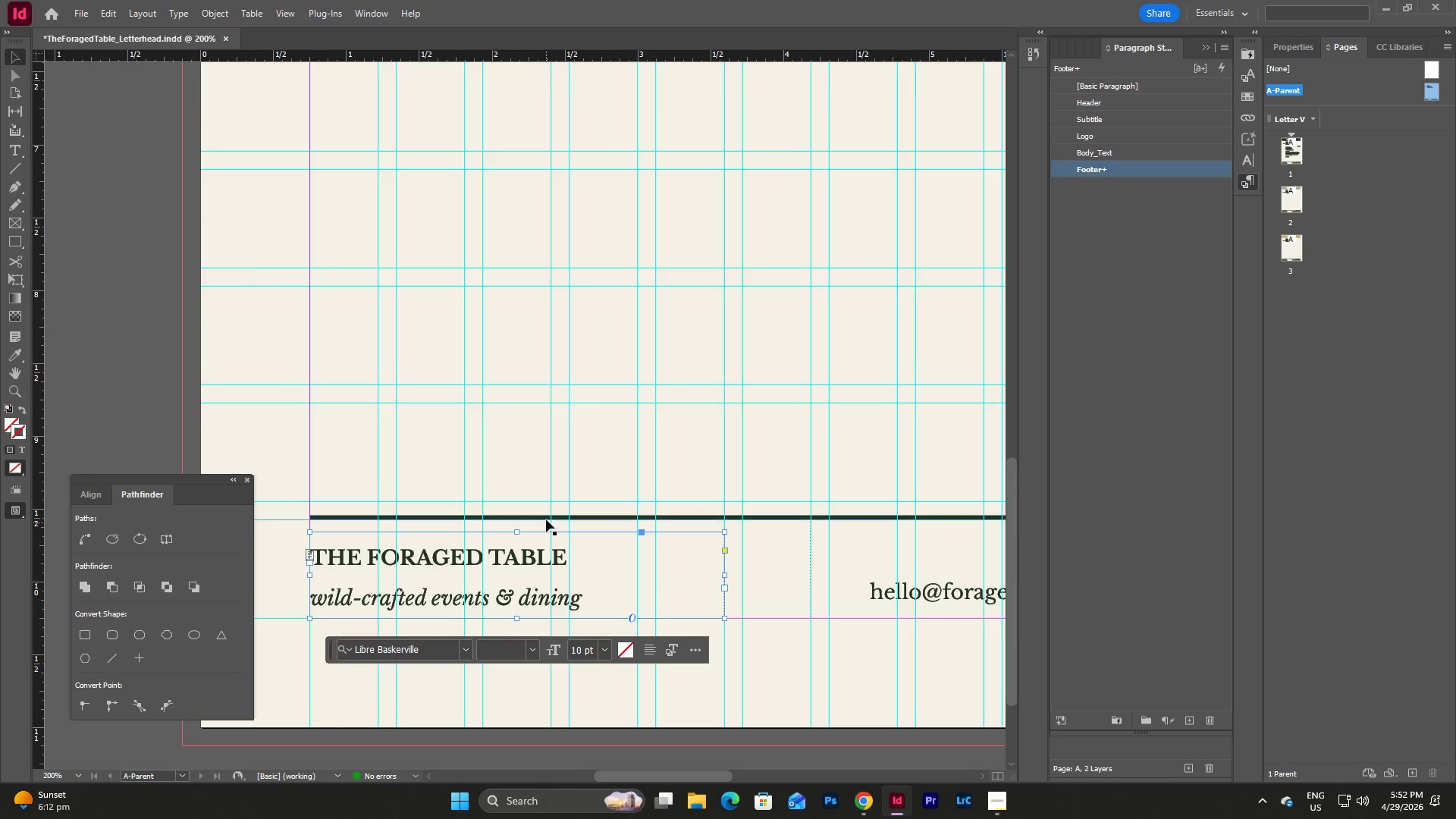 
left_click([546, 518])
 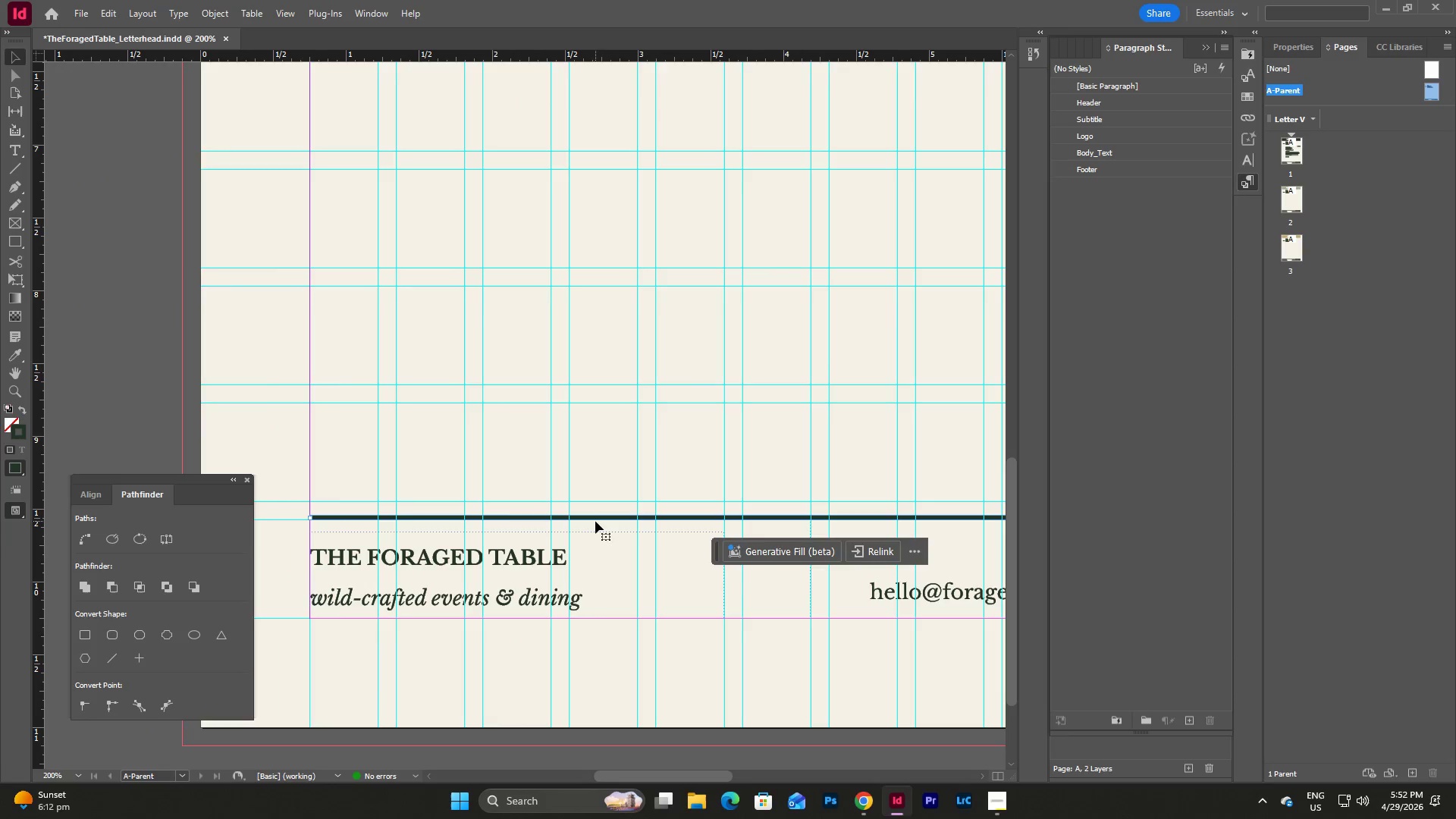 
left_click_drag(start_coordinate=[596, 519], to_coordinate=[596, 526])
 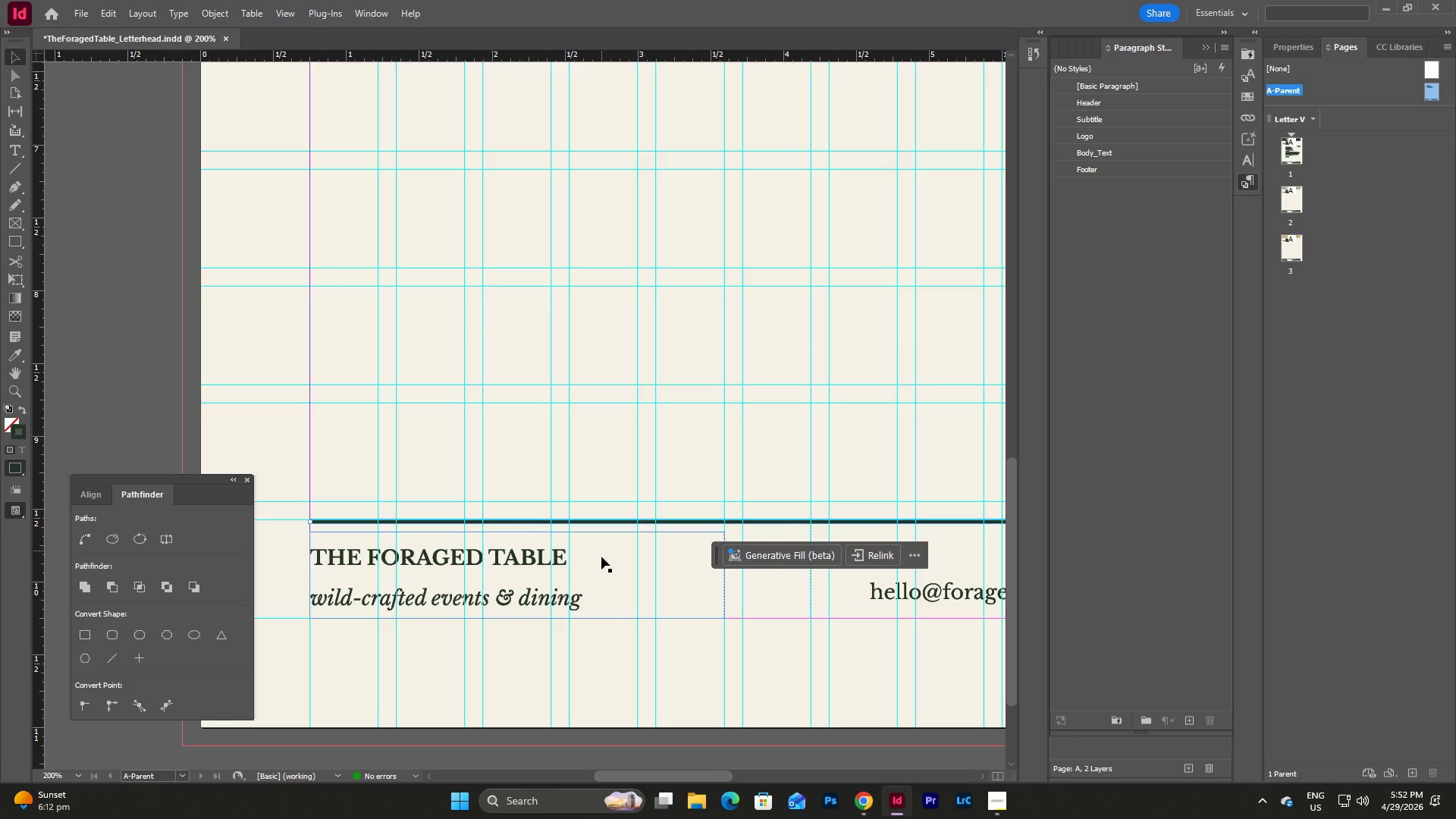 
left_click([601, 560])
 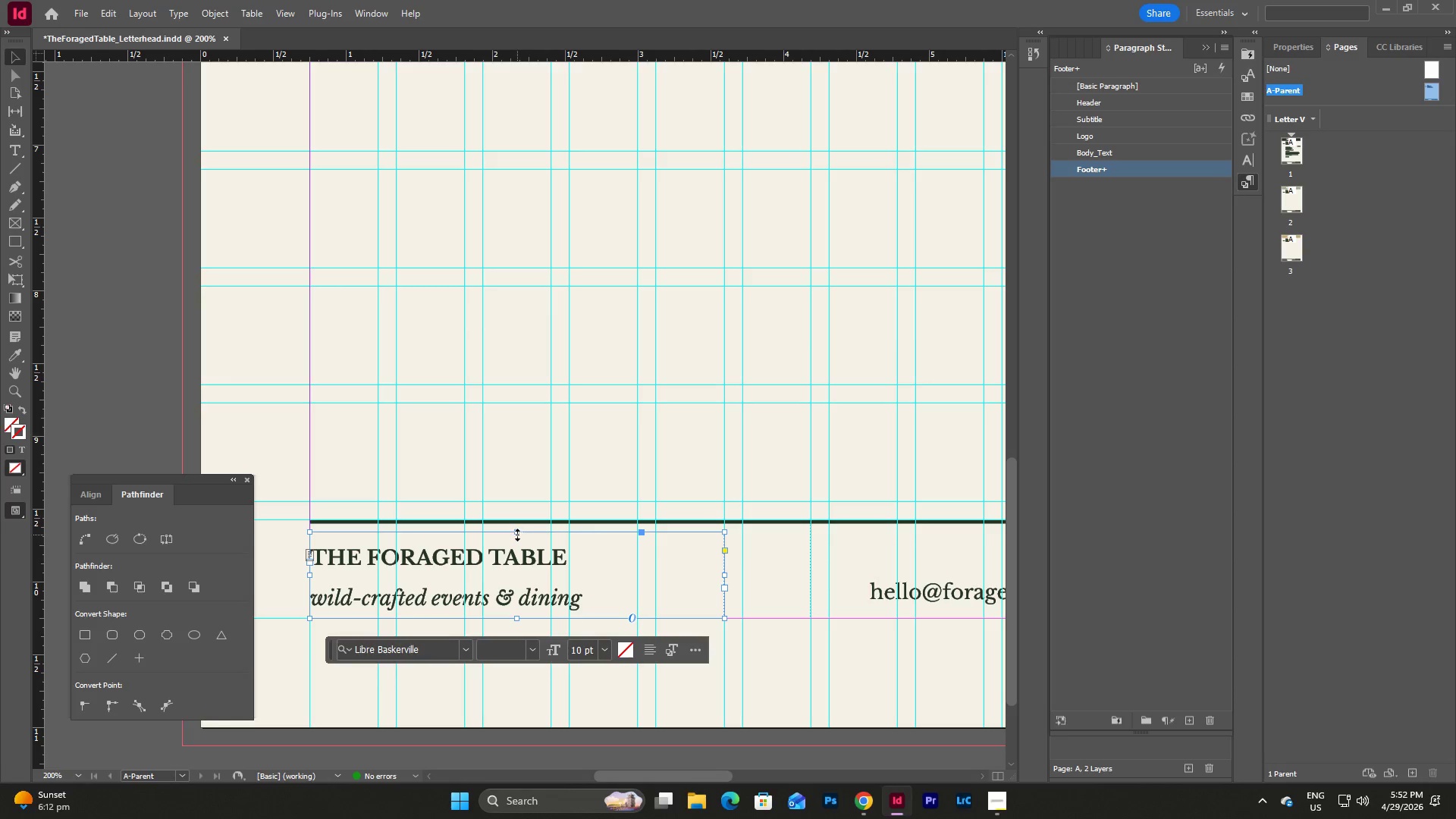 
left_click_drag(start_coordinate=[517, 535], to_coordinate=[518, 525])
 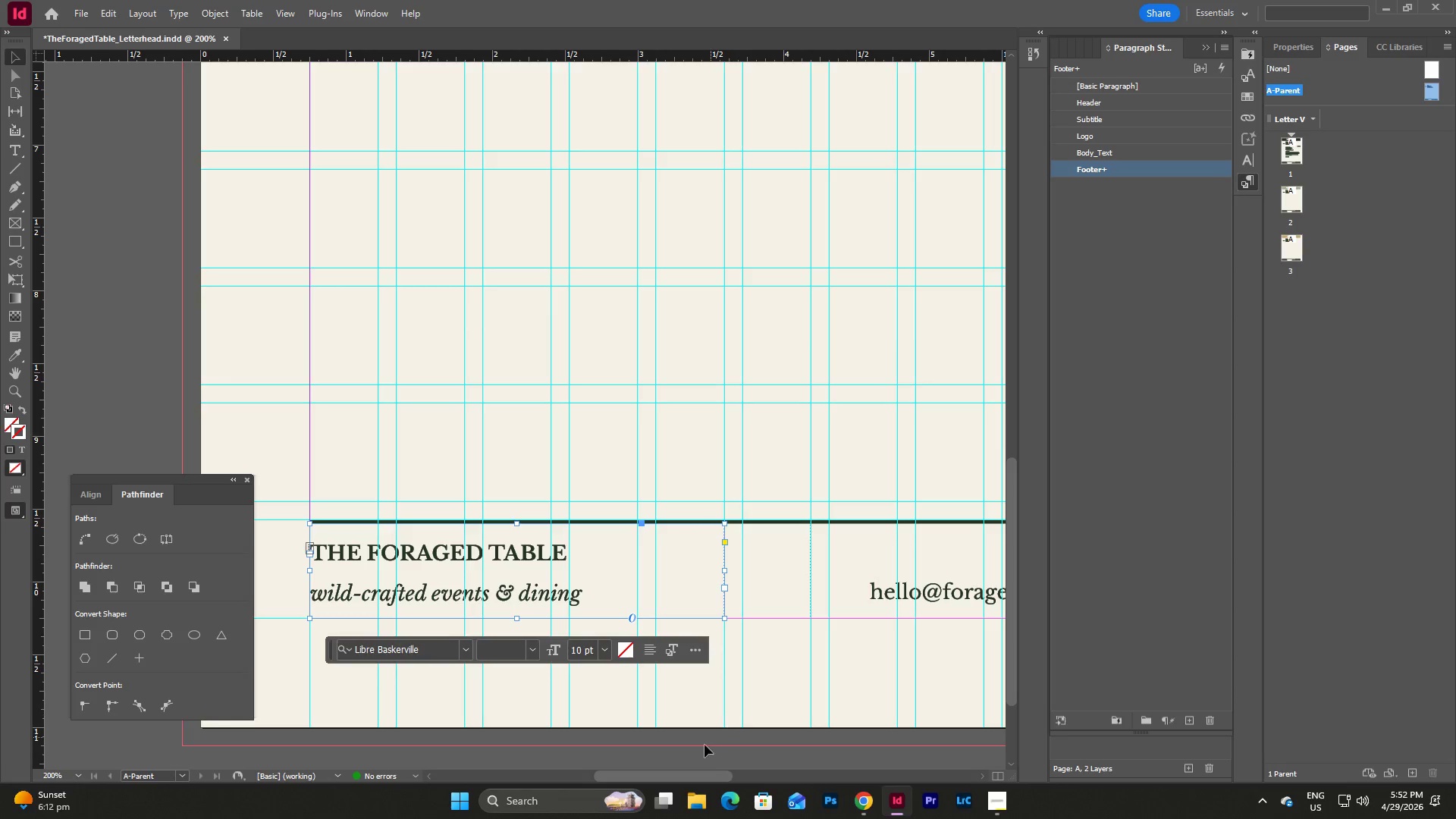 
left_click_drag(start_coordinate=[674, 773], to_coordinate=[755, 752])
 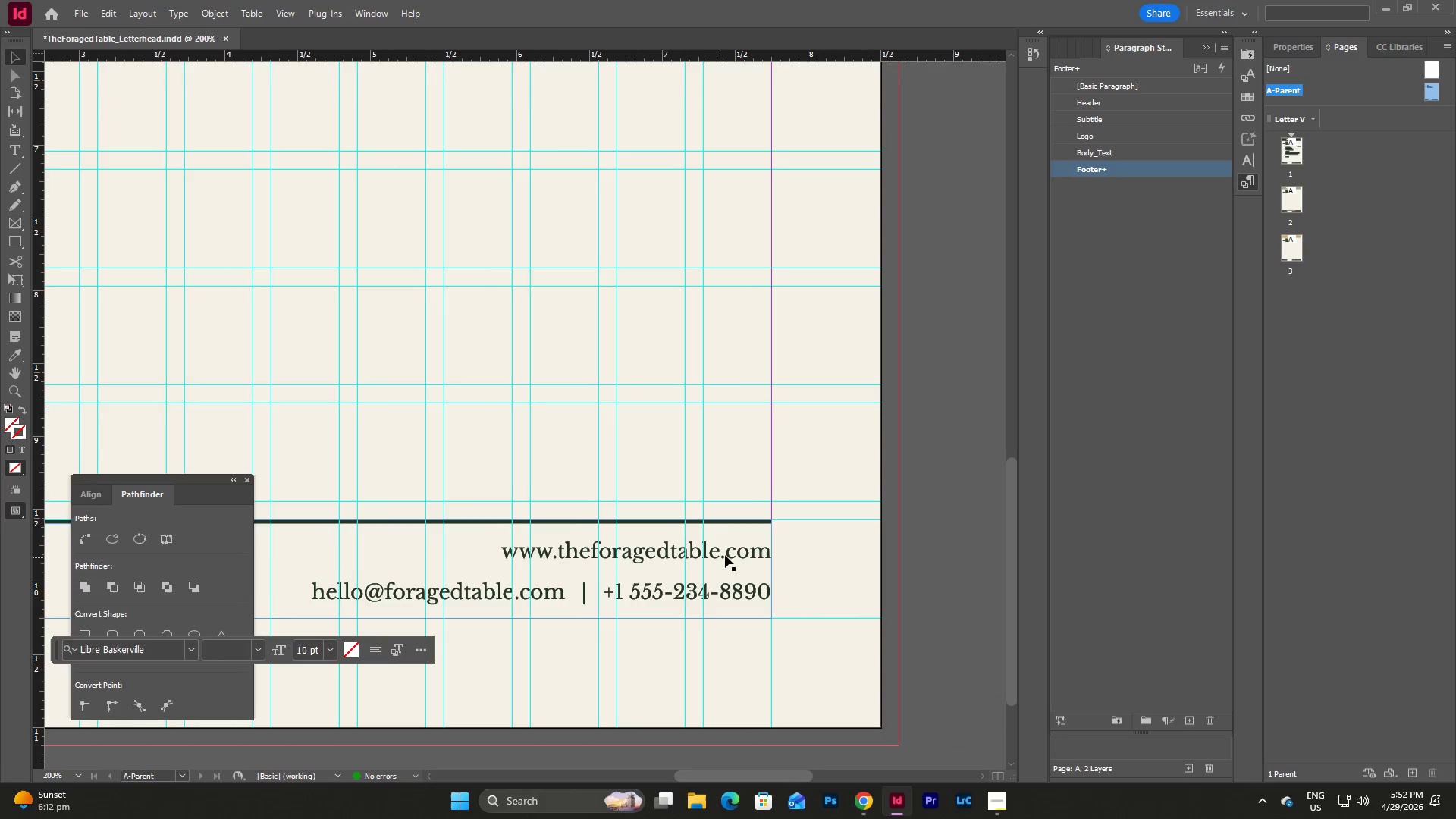 
left_click([728, 549])
 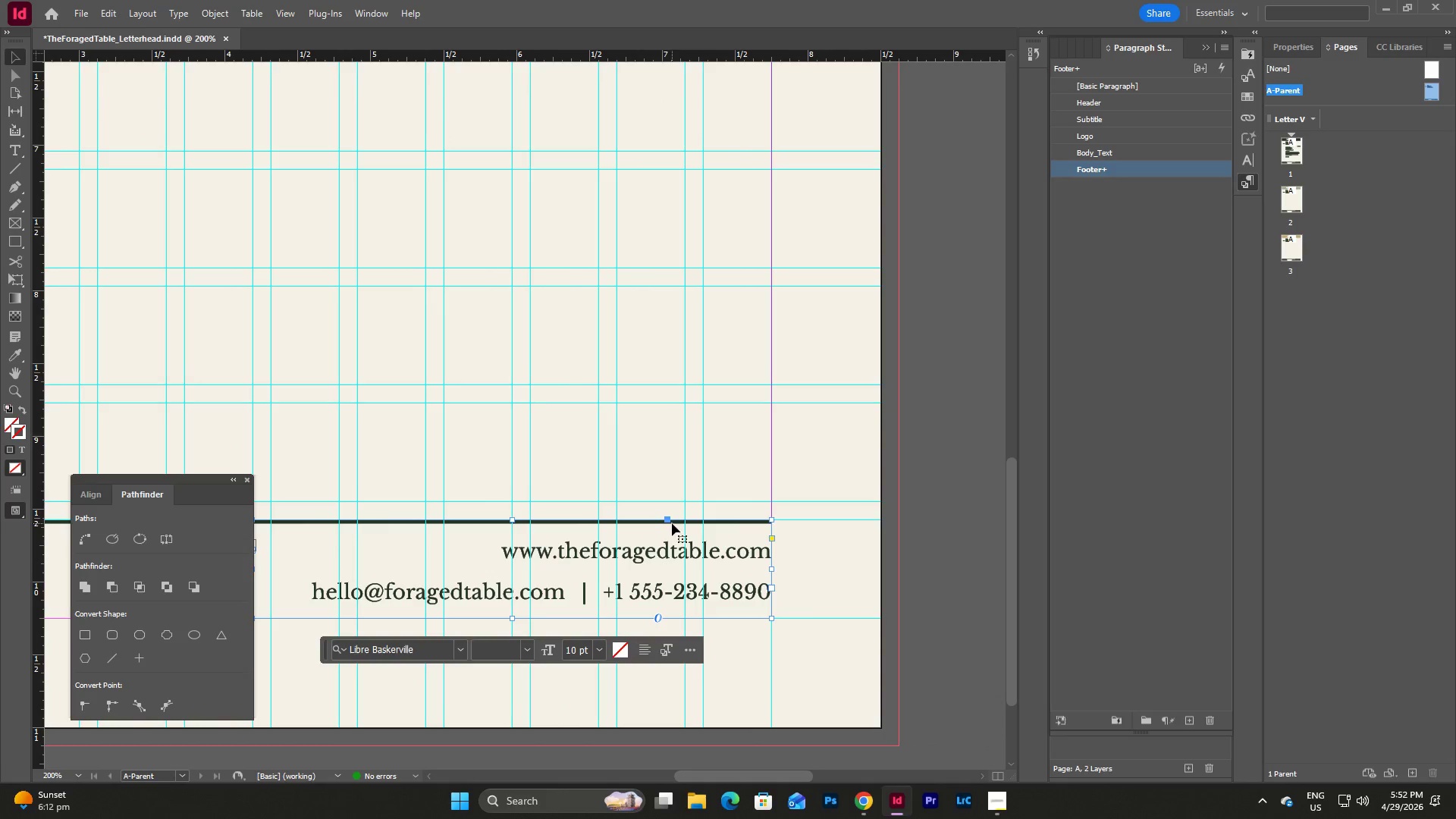 
left_click_drag(start_coordinate=[667, 521], to_coordinate=[667, 541])
 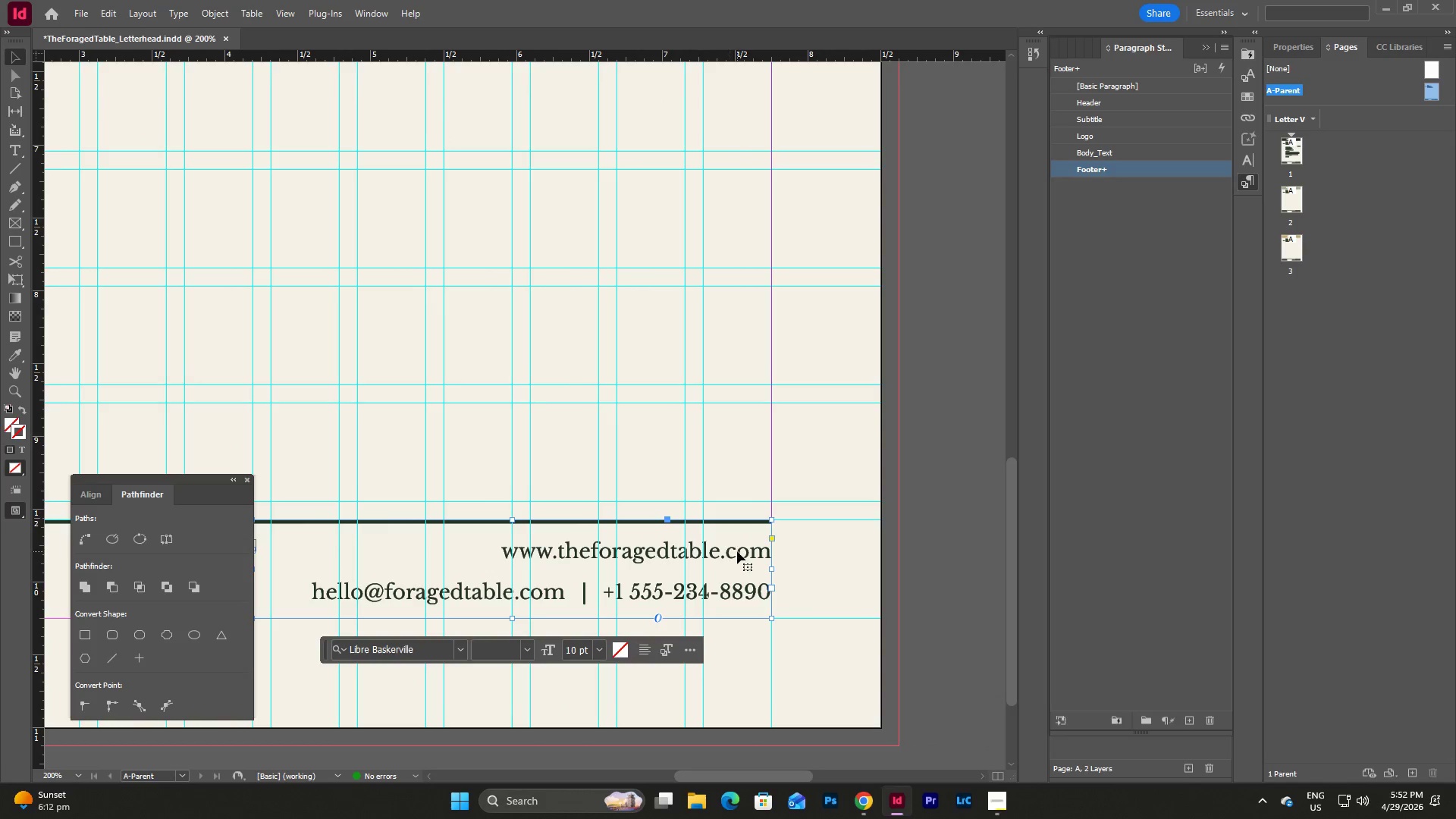 
left_click([737, 551])
 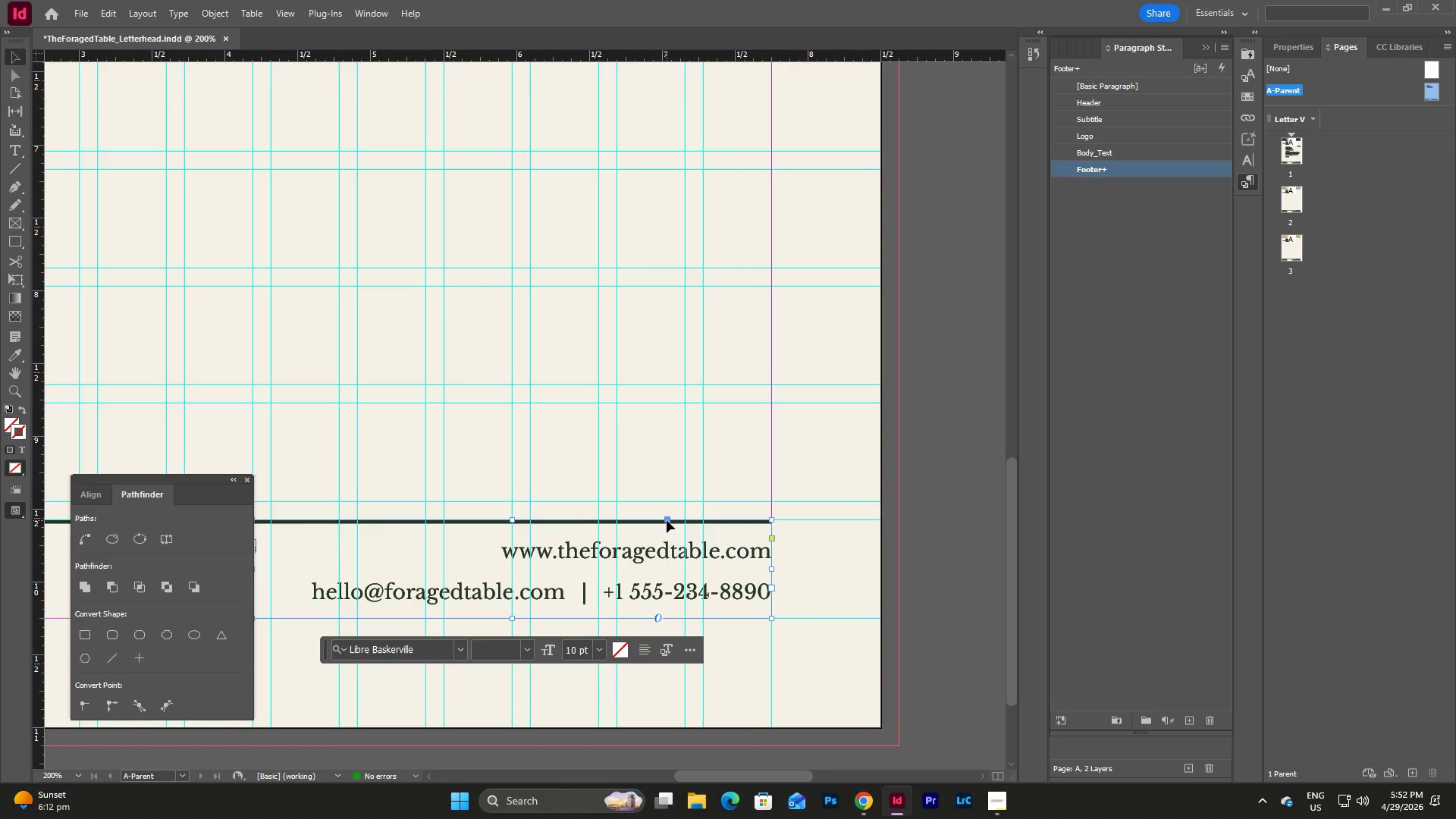 
left_click_drag(start_coordinate=[667, 519], to_coordinate=[661, 546])
 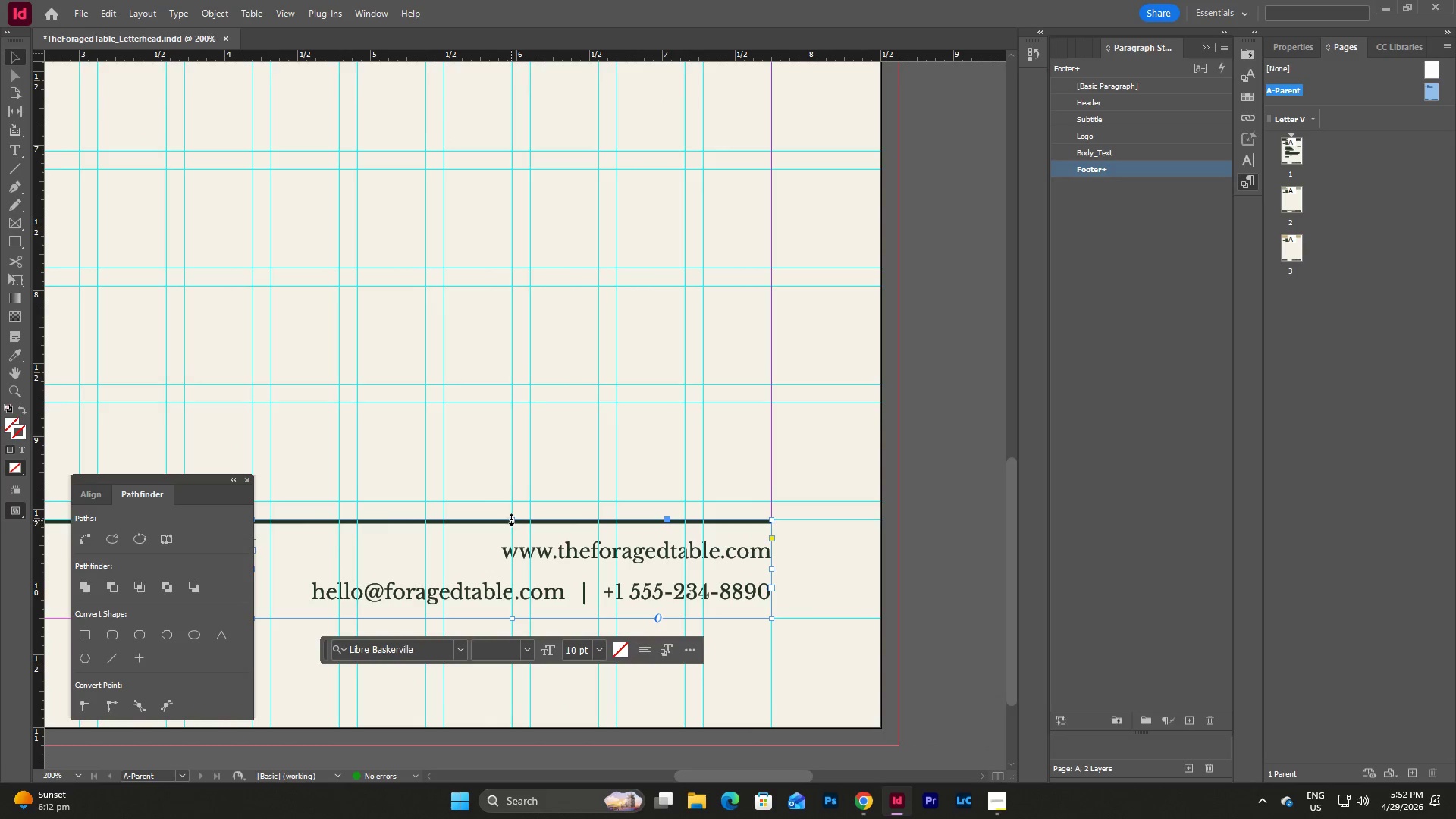 
left_click_drag(start_coordinate=[511, 519], to_coordinate=[511, 523])
 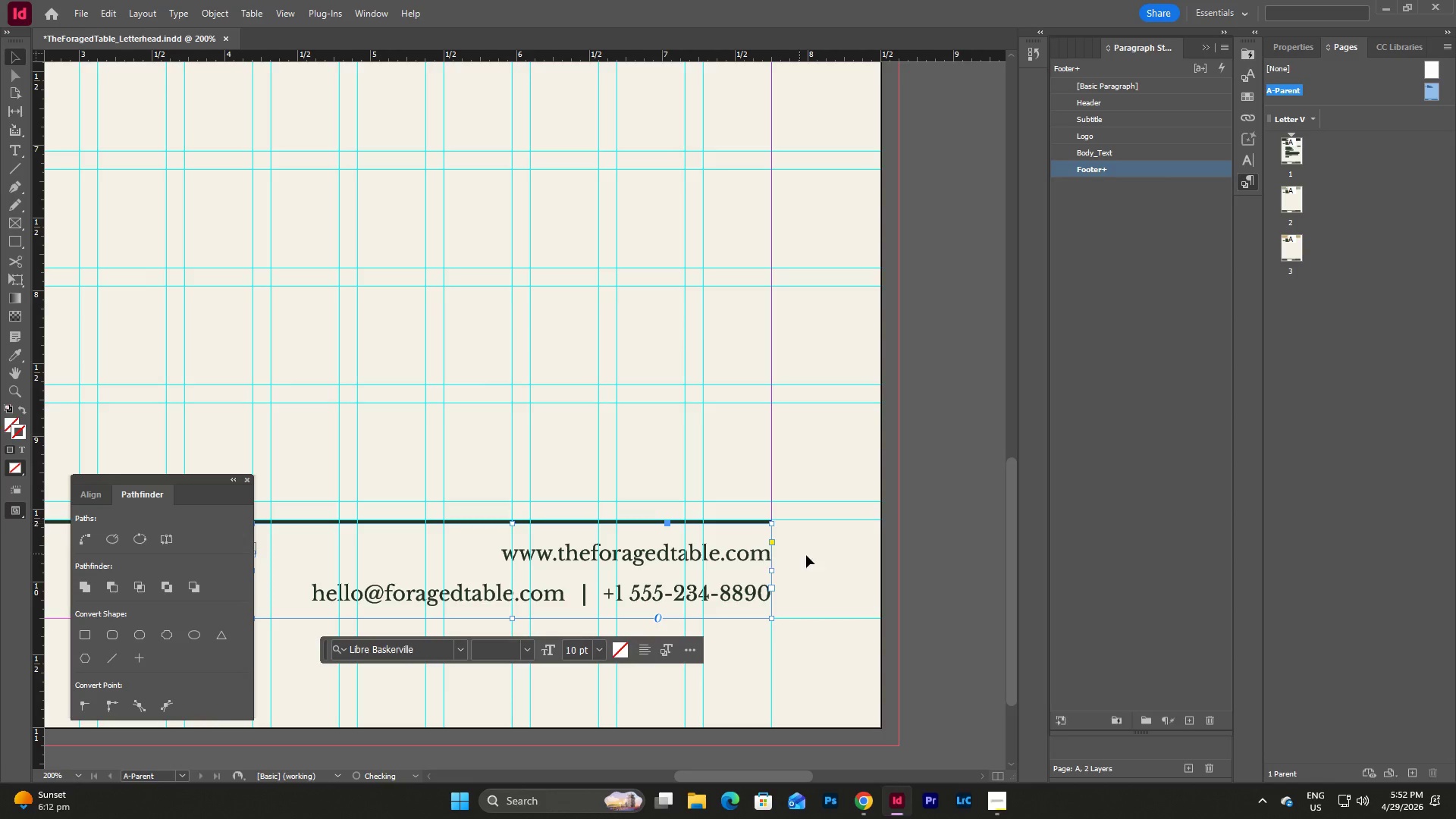 
left_click([810, 555])
 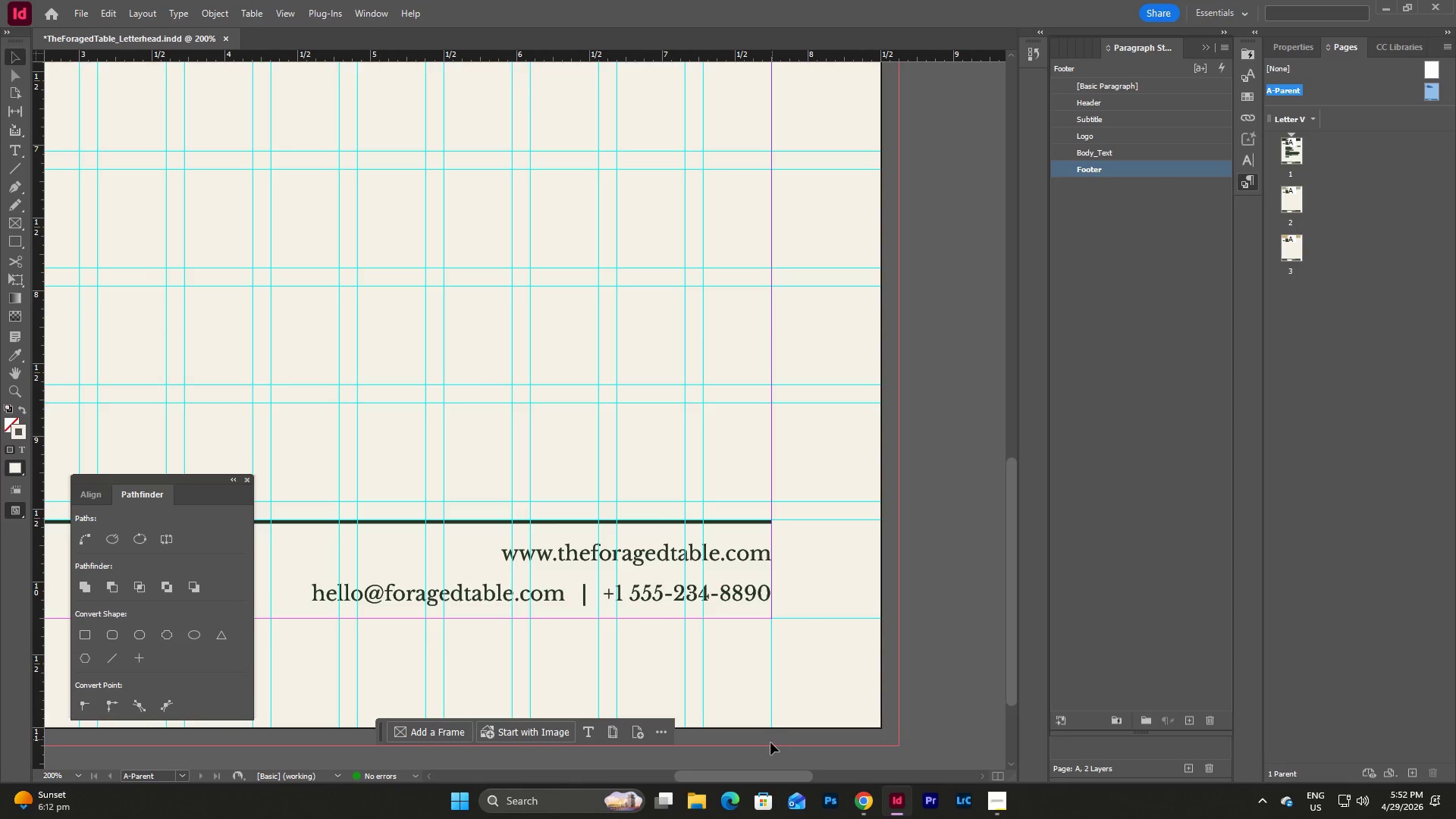 
left_click_drag(start_coordinate=[782, 775], to_coordinate=[720, 763])
 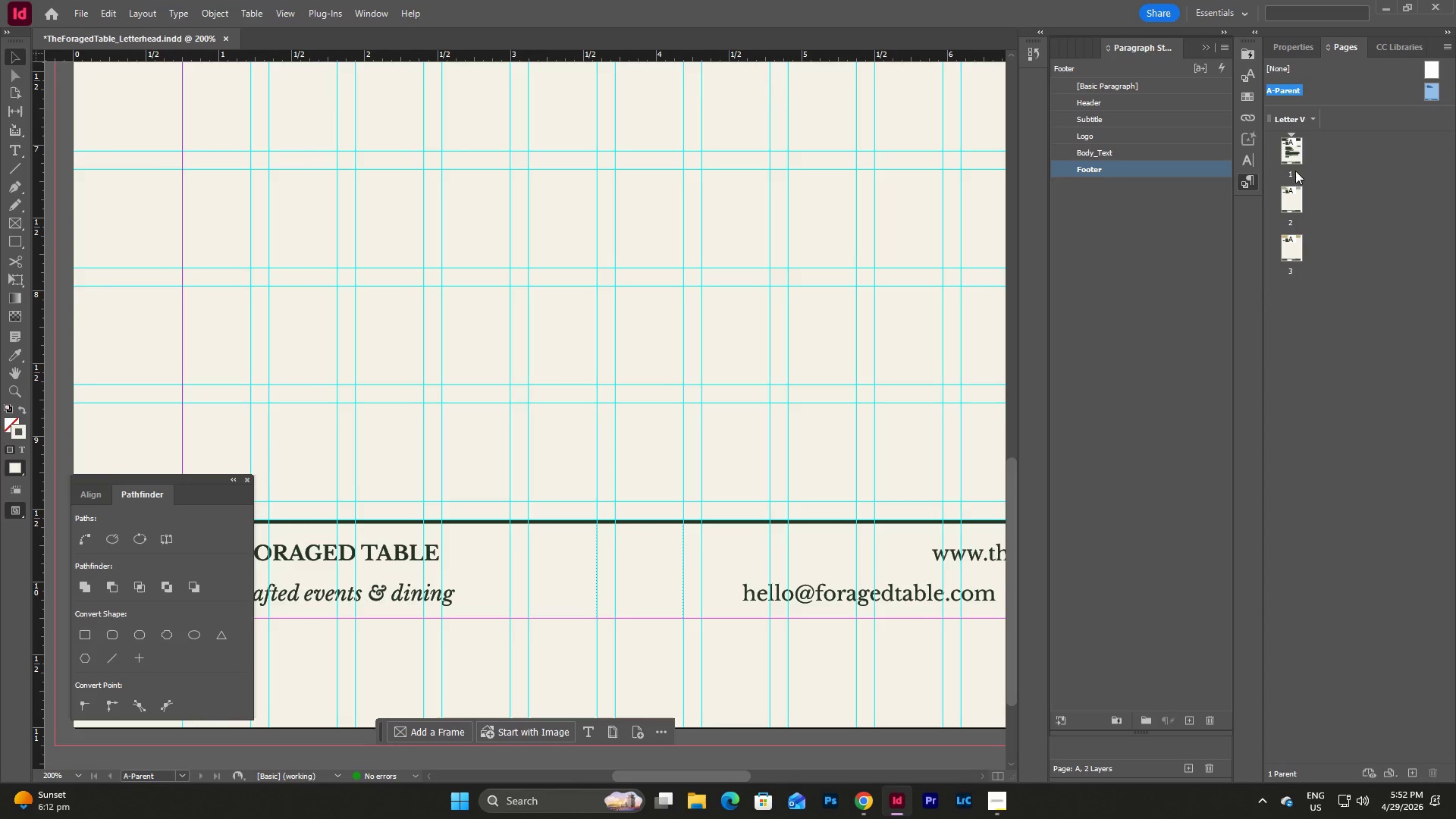 
left_click([1301, 146])
 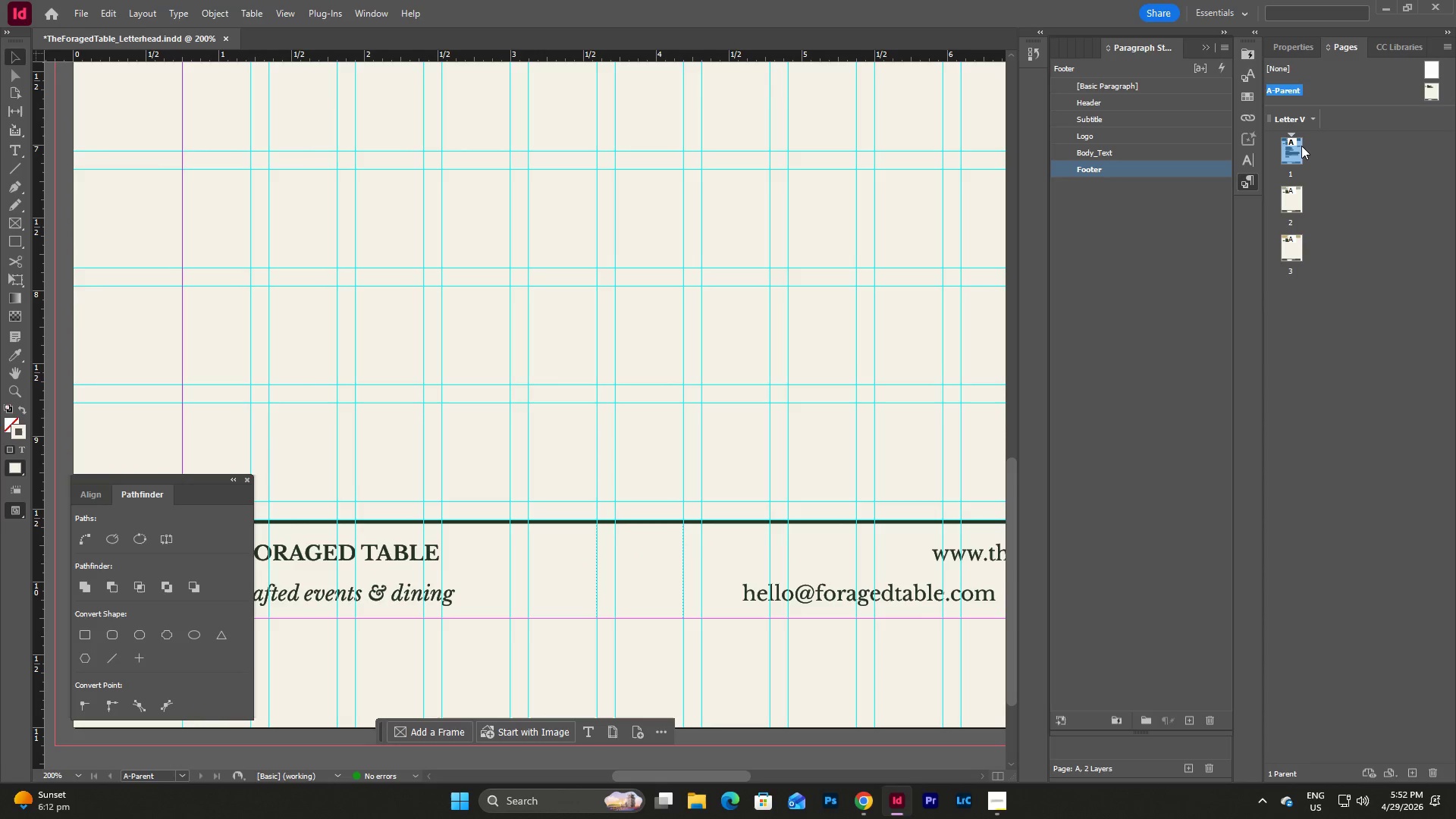 
double_click([1301, 146])
 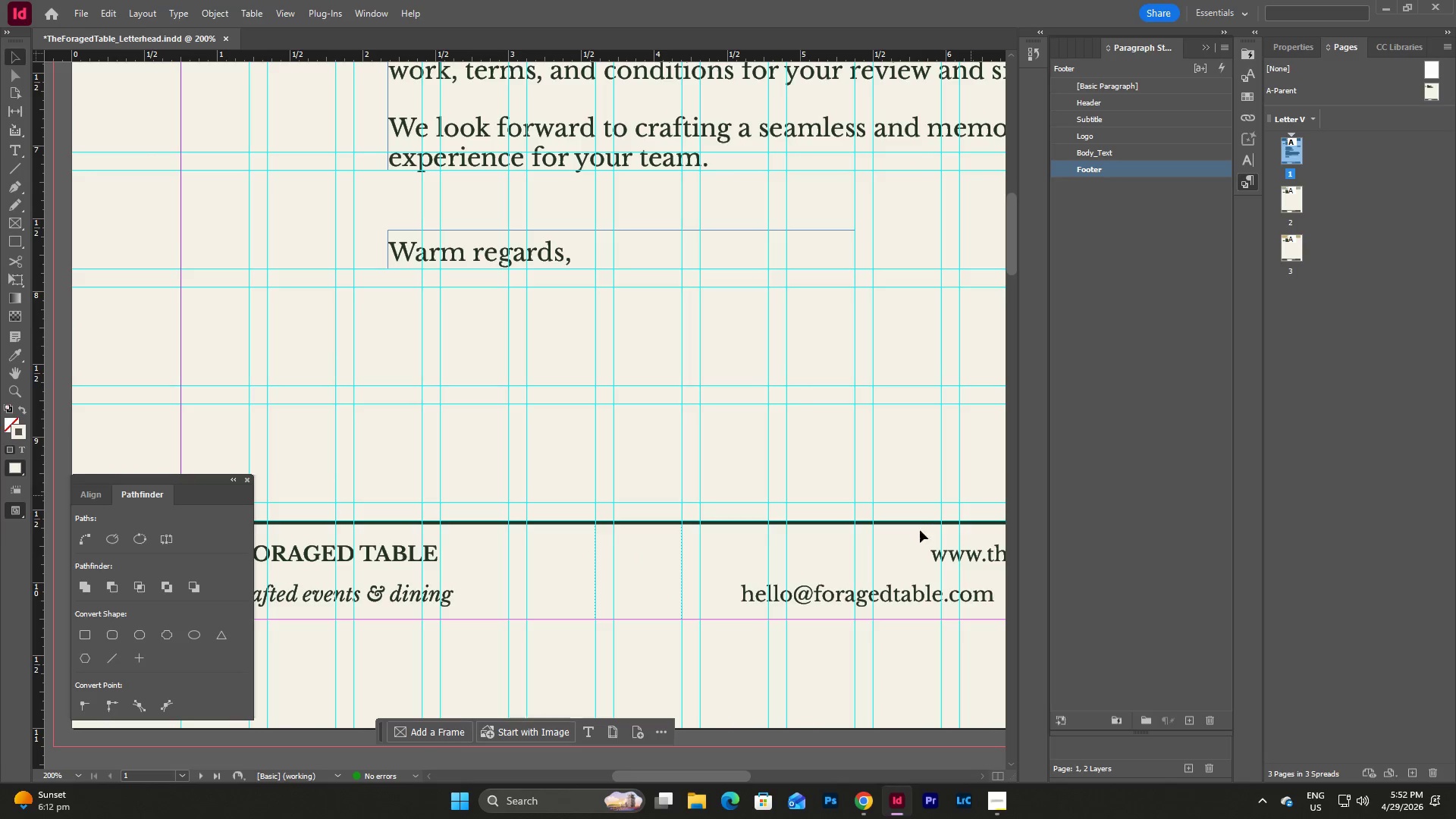 
scroll: coordinate [827, 558], scroll_direction: up, amount: 6.0
 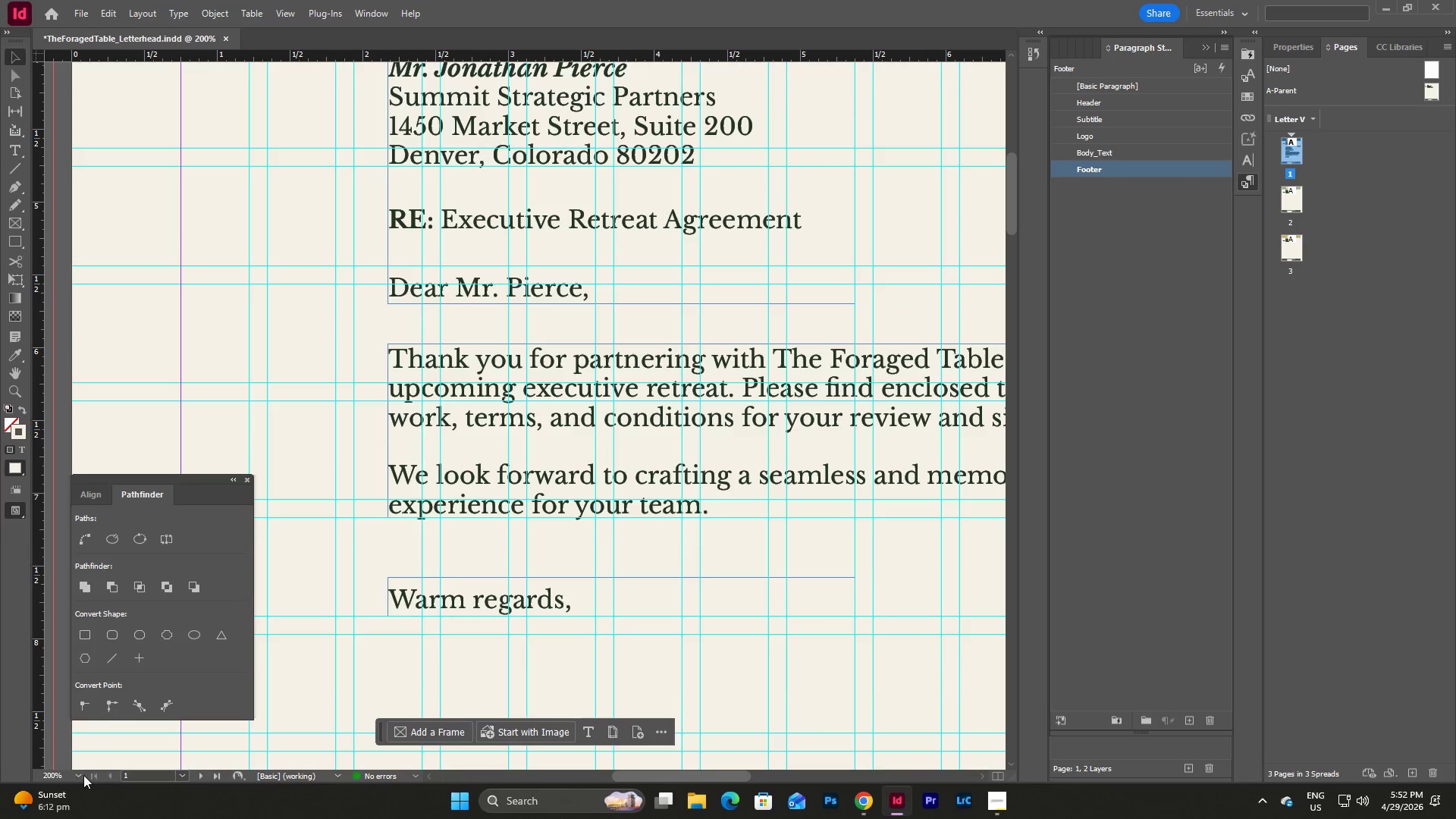 
left_click([79, 777])
 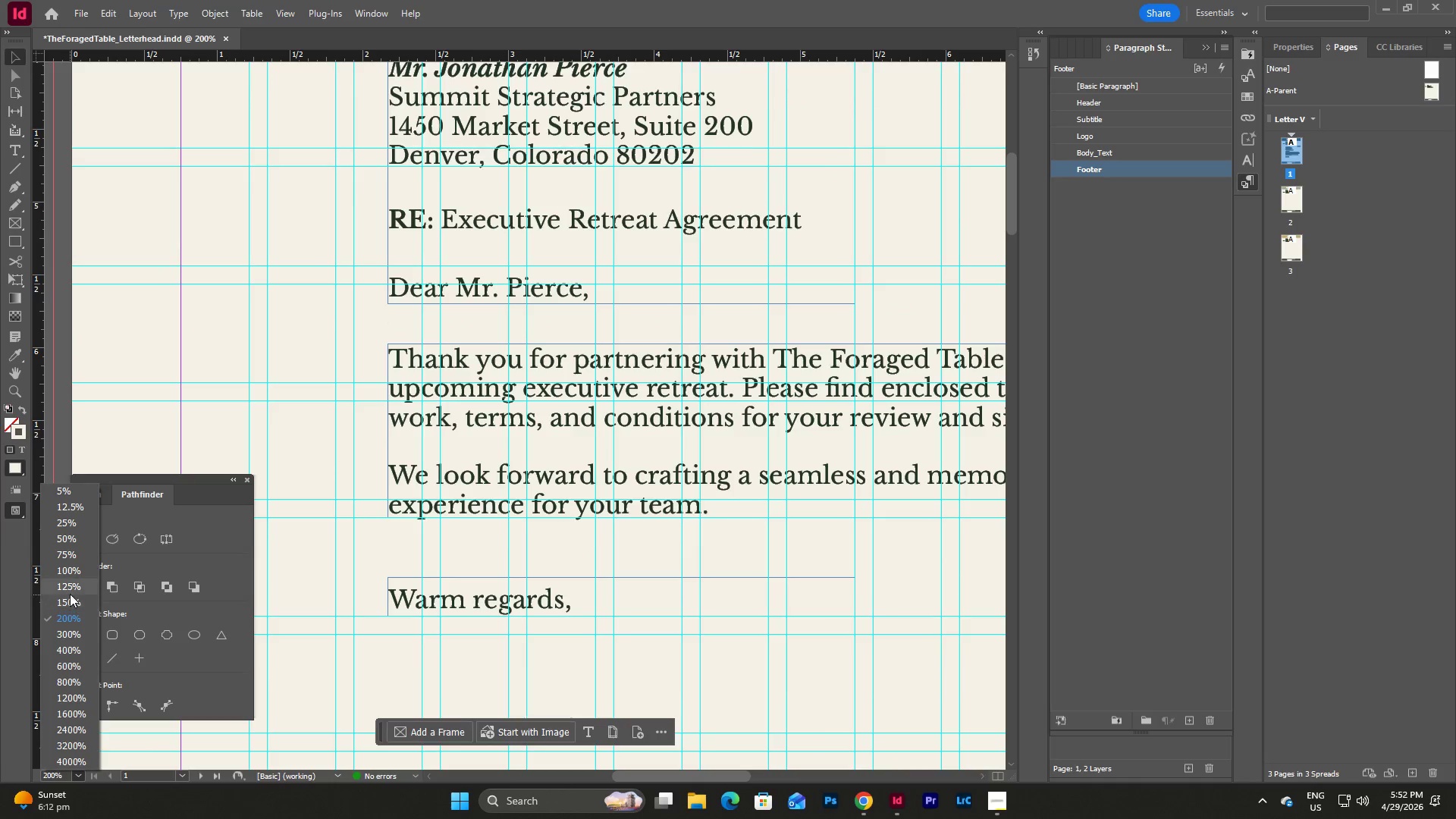 
left_click([70, 592])
 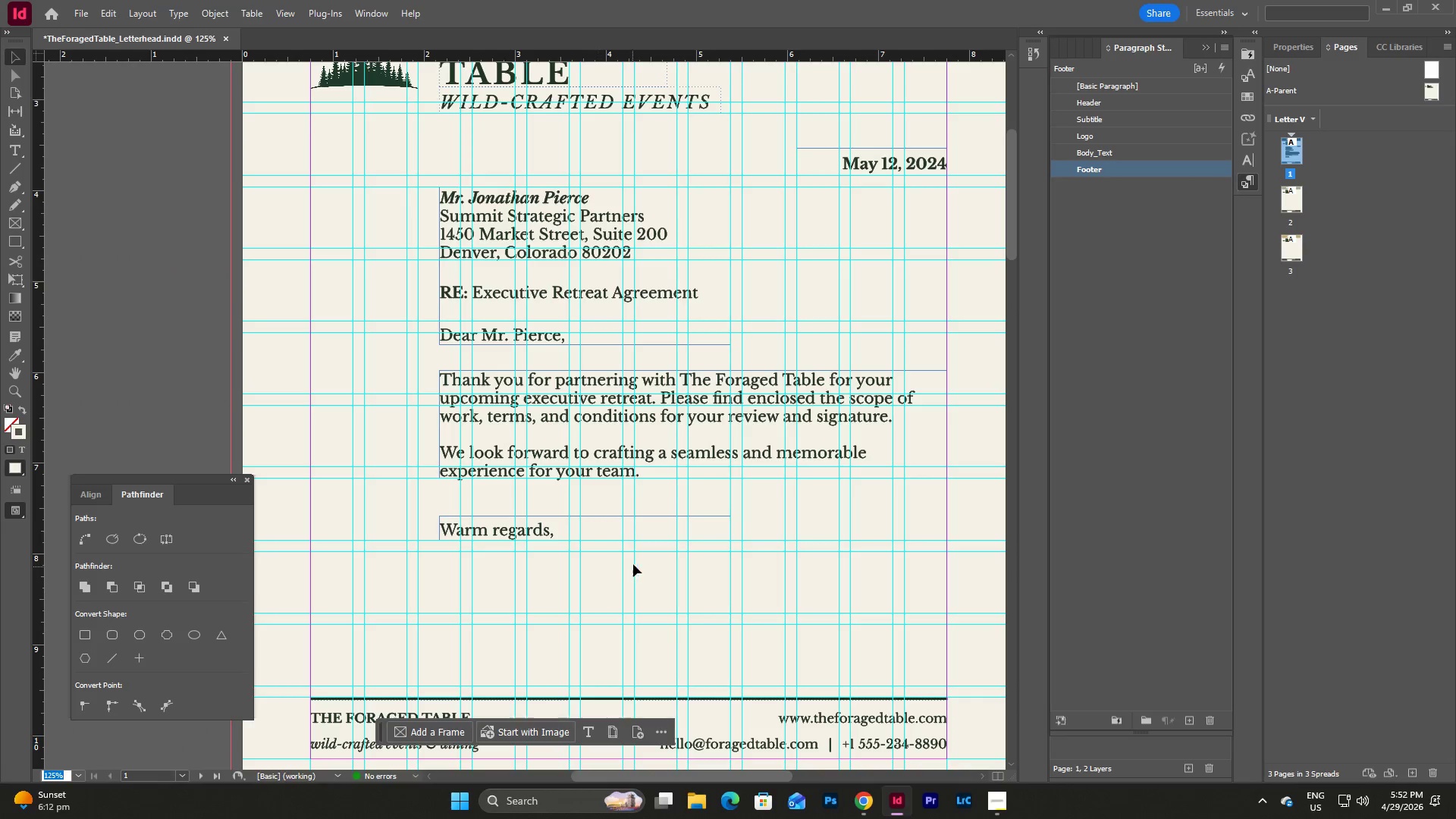 
scroll: coordinate [673, 541], scroll_direction: down, amount: 1.0
 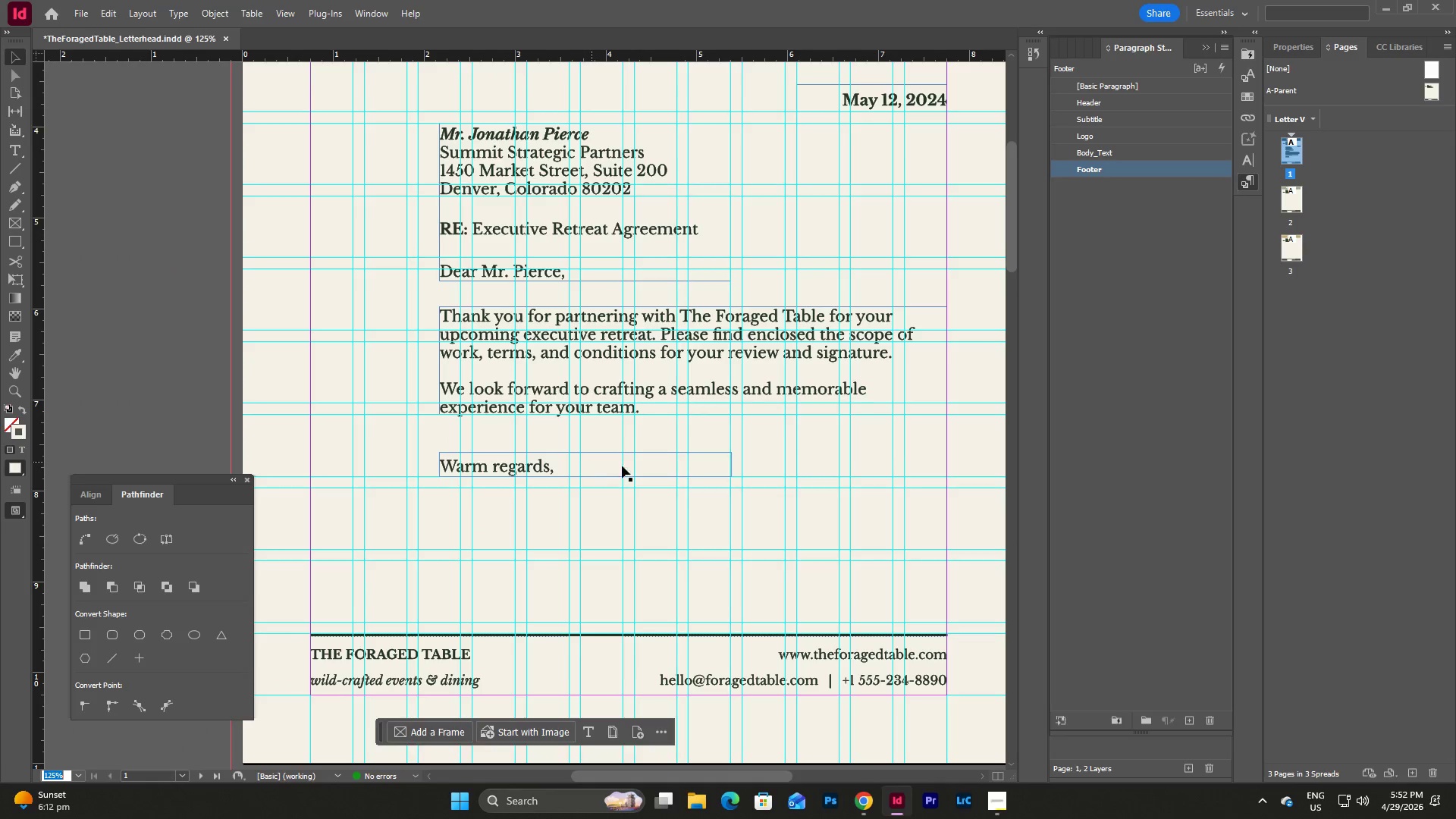 
scroll: coordinate [745, 513], scroll_direction: up, amount: 4.0
 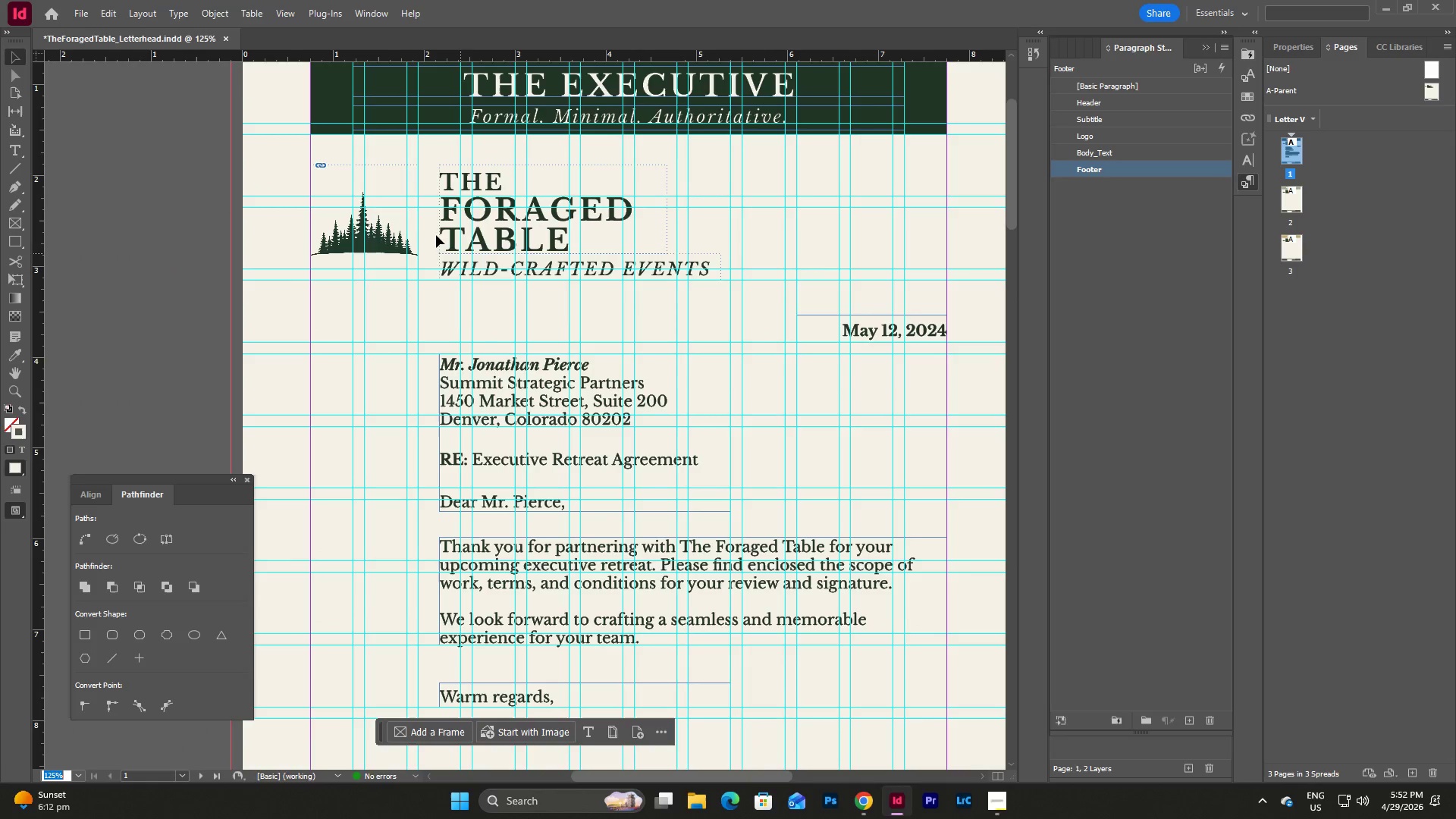 
left_click([394, 183])
 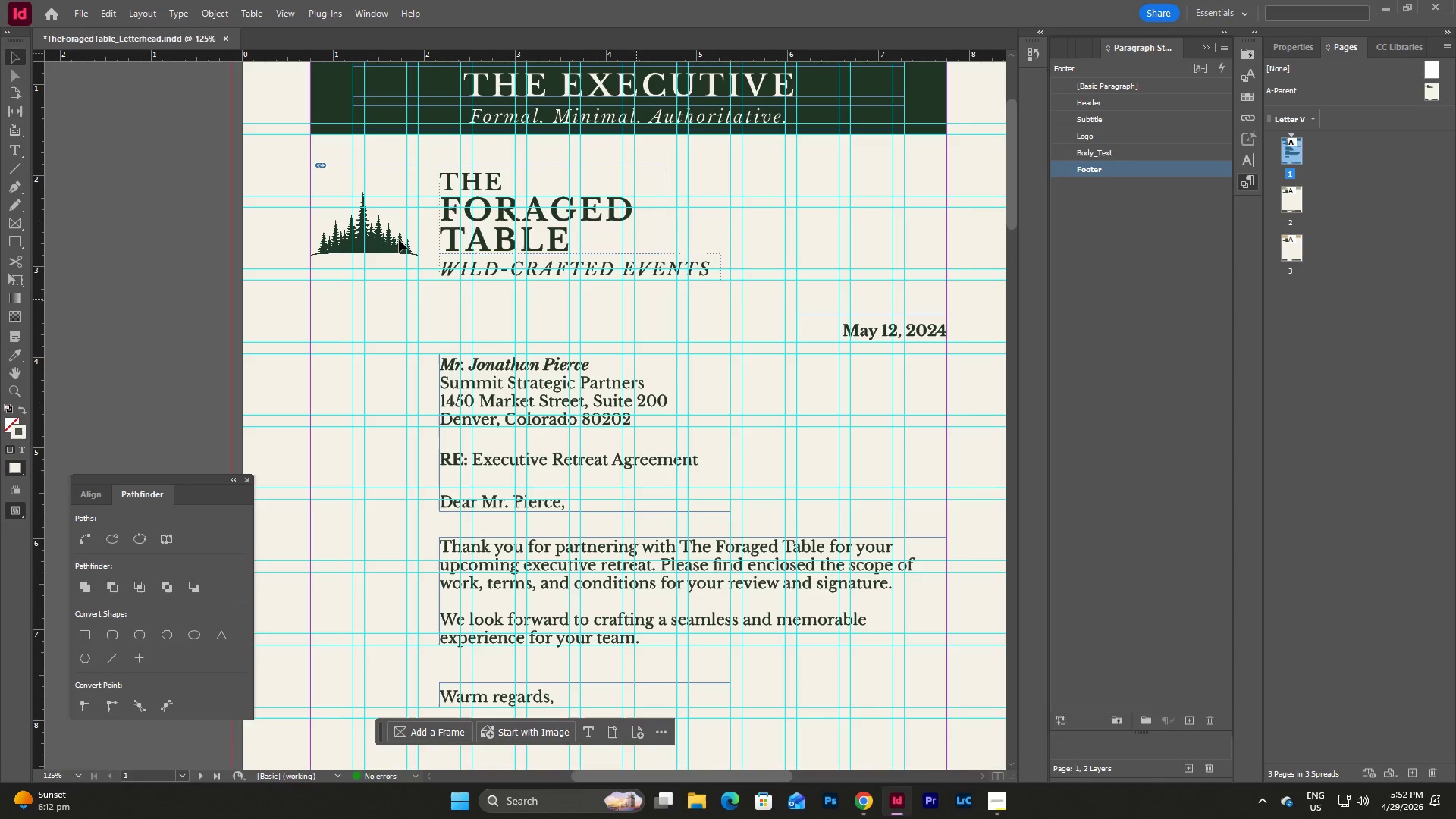 
left_click([17, 224])
 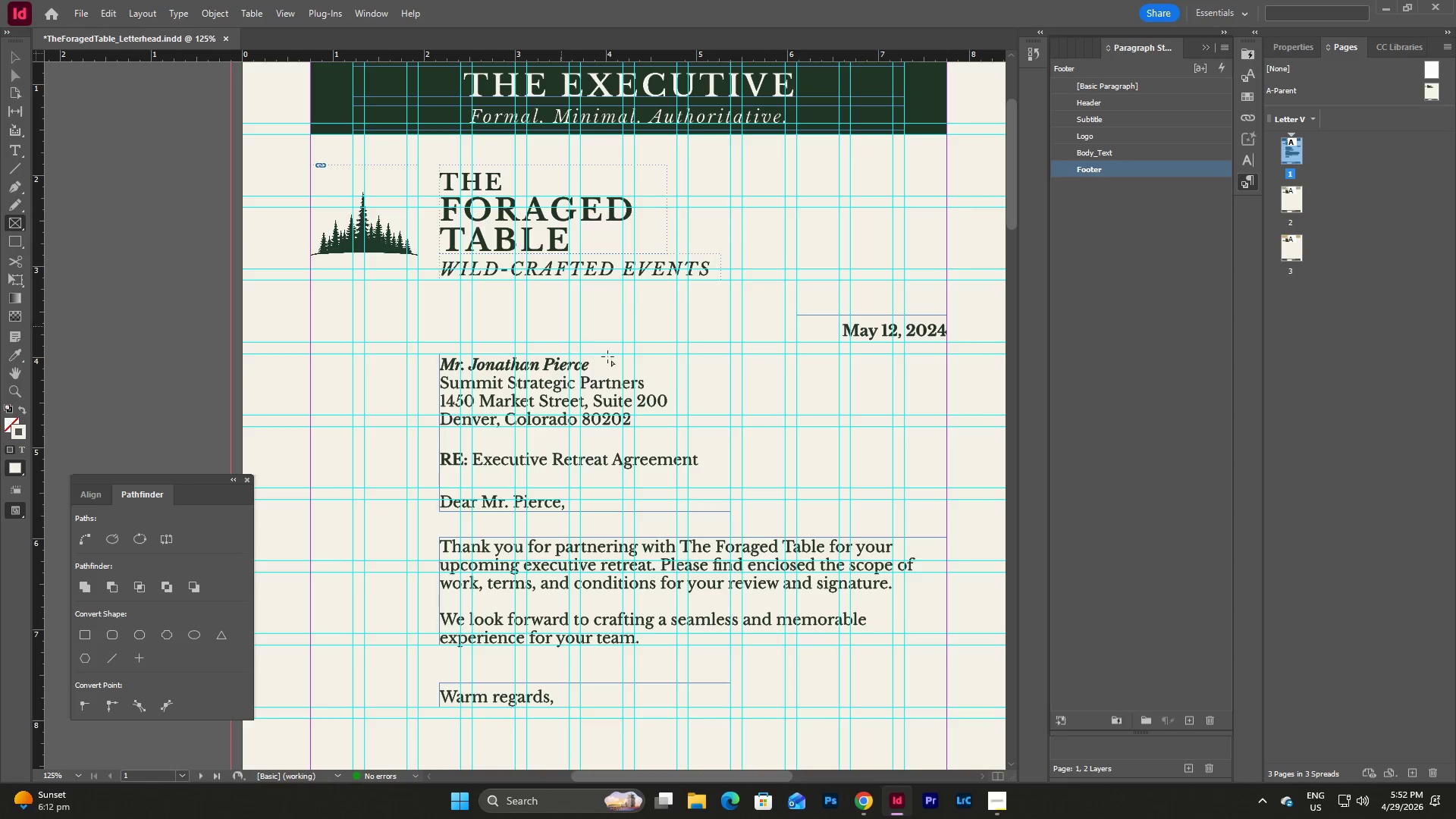 
scroll: coordinate [626, 373], scroll_direction: down, amount: 4.0
 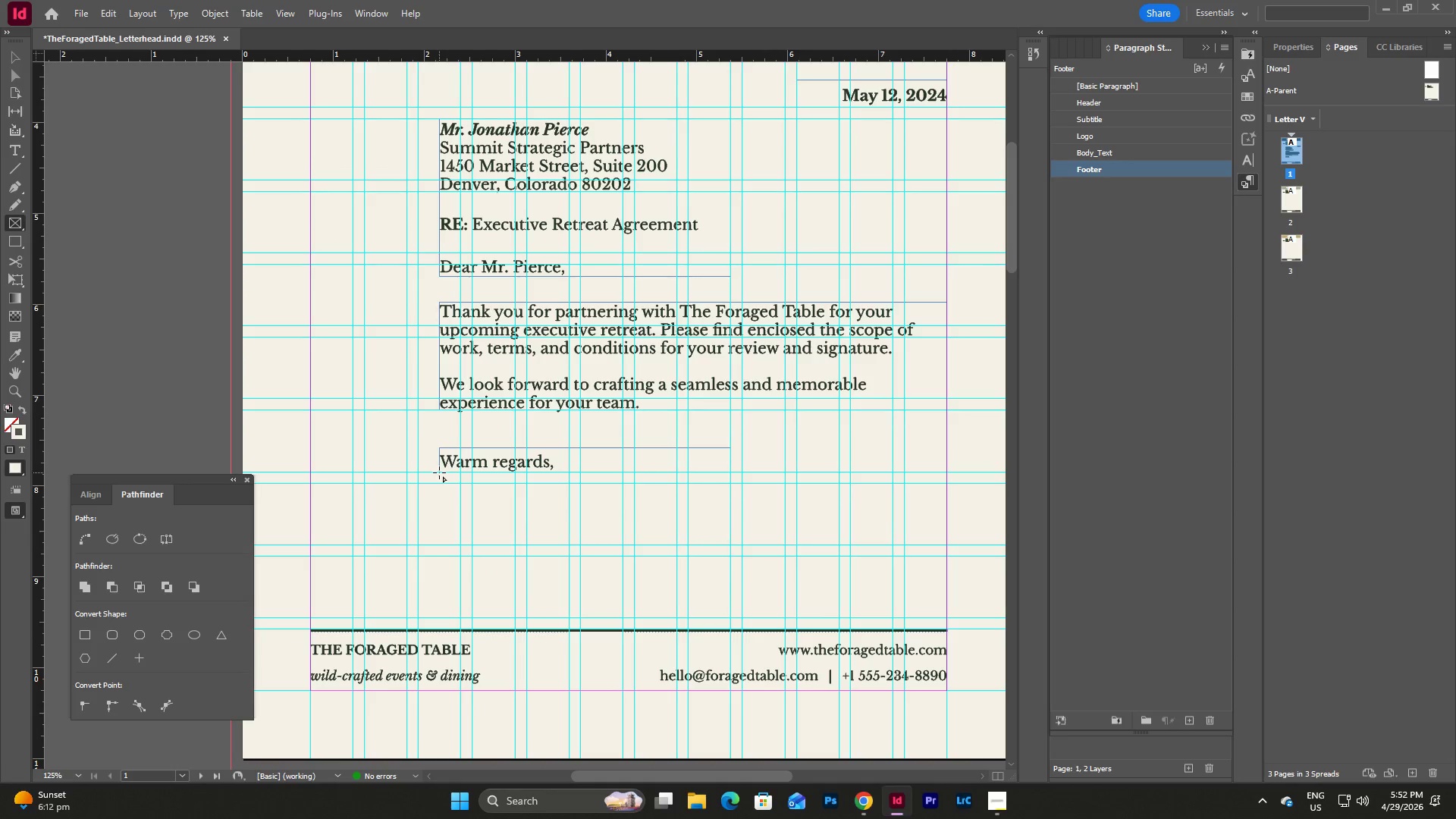 
left_click_drag(start_coordinate=[440, 475], to_coordinate=[733, 534])
 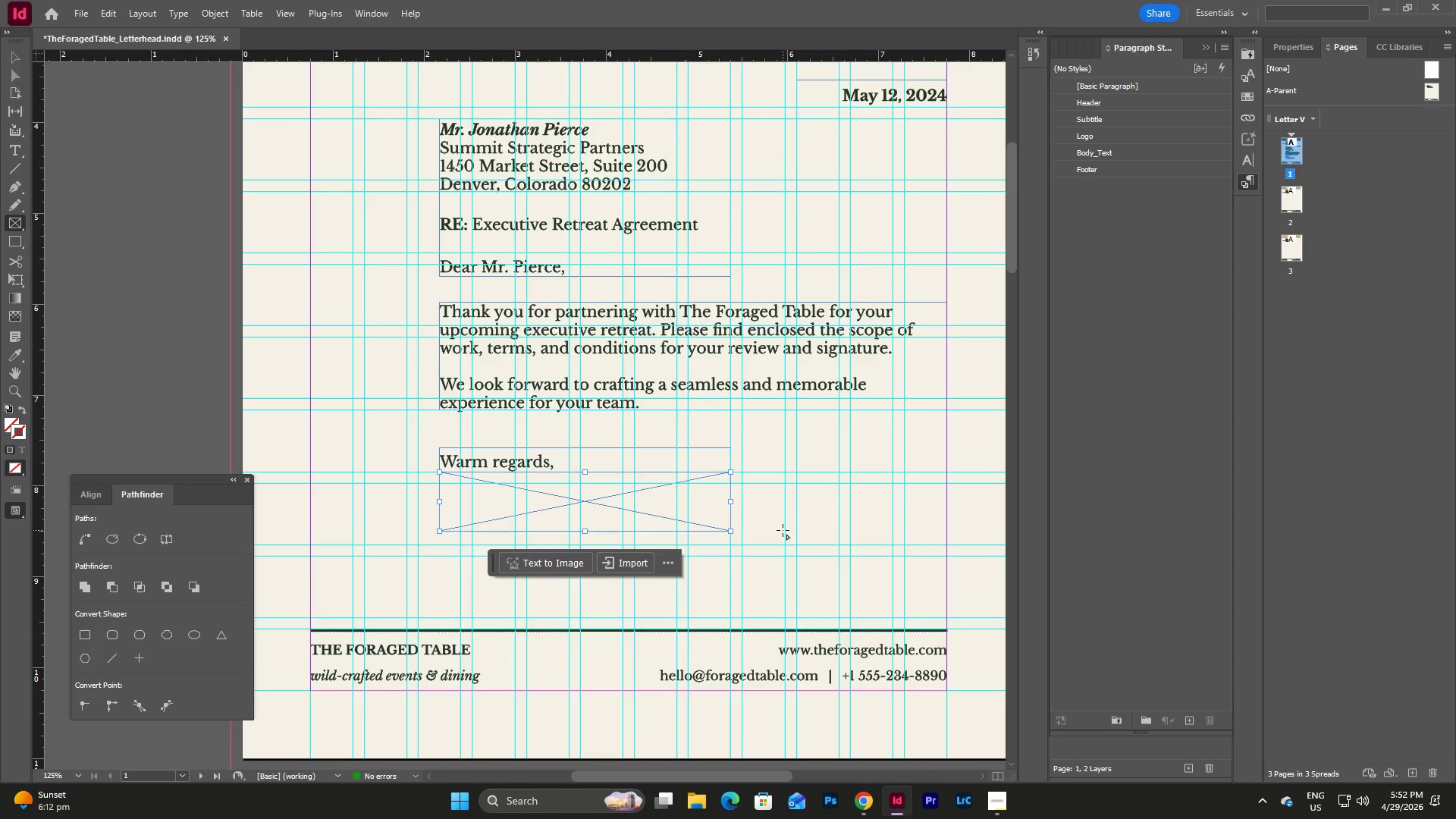 
key(Escape)
 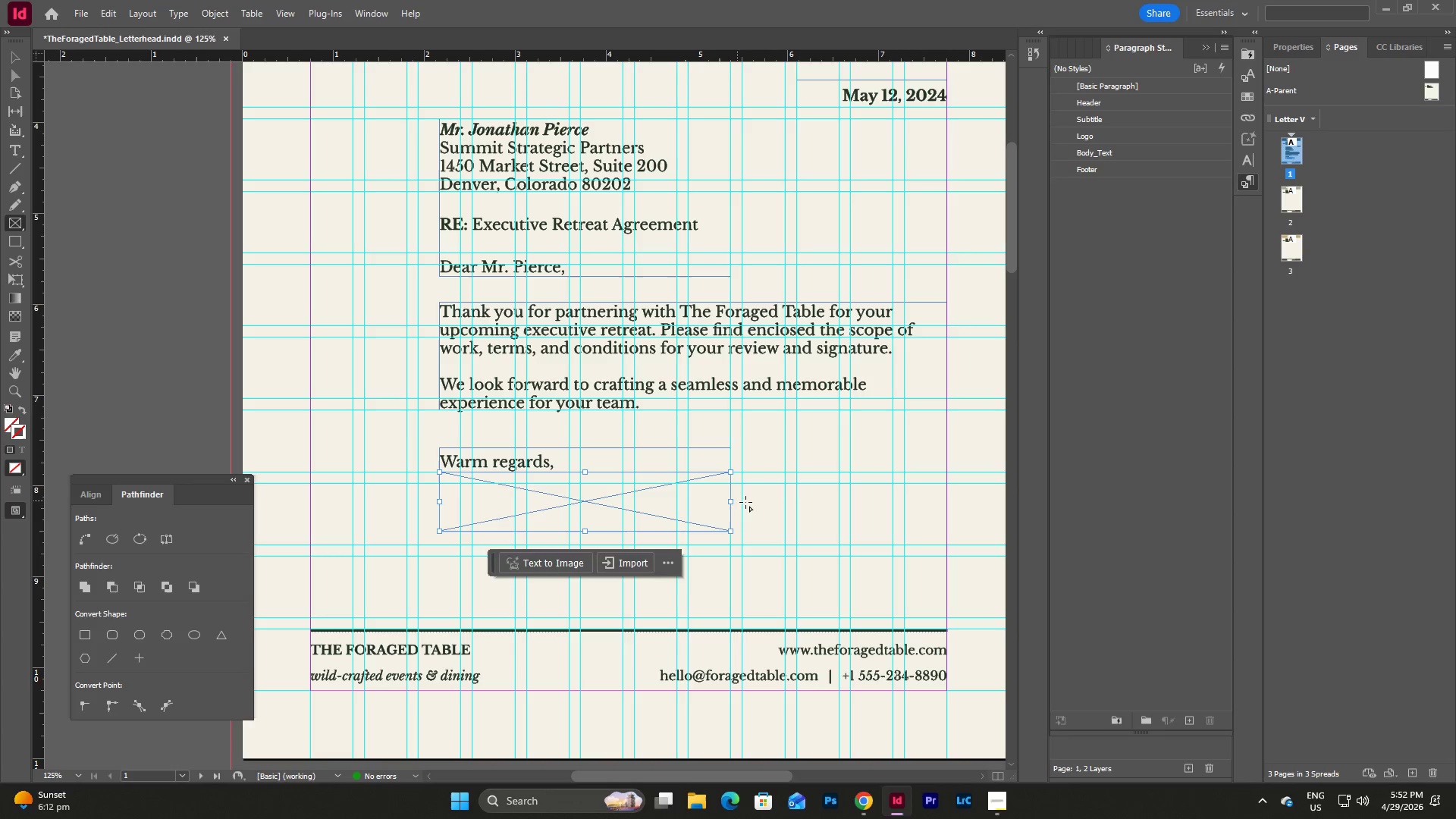 
key(V)
 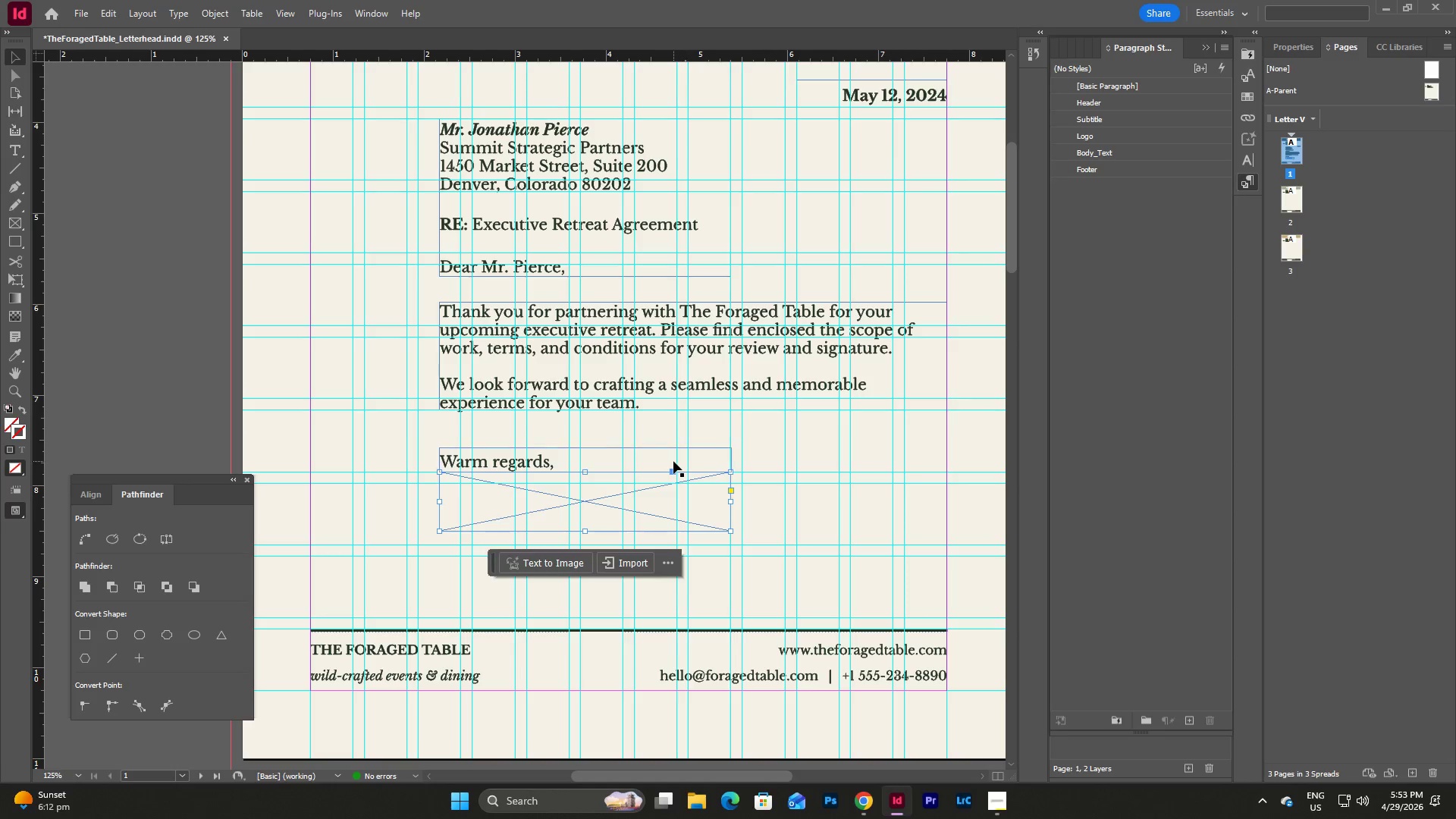 
left_click([673, 461])
 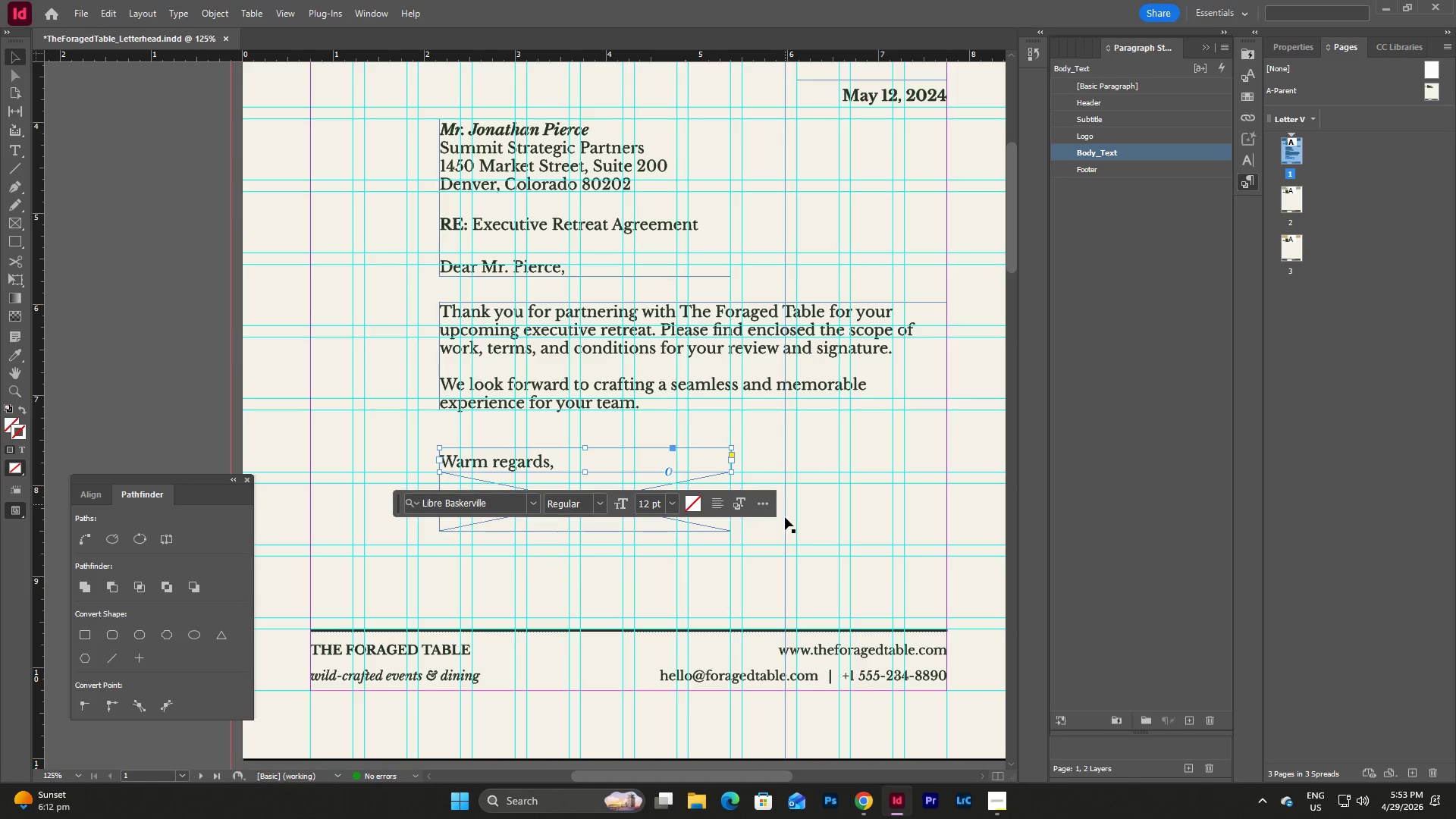 
left_click([782, 526])
 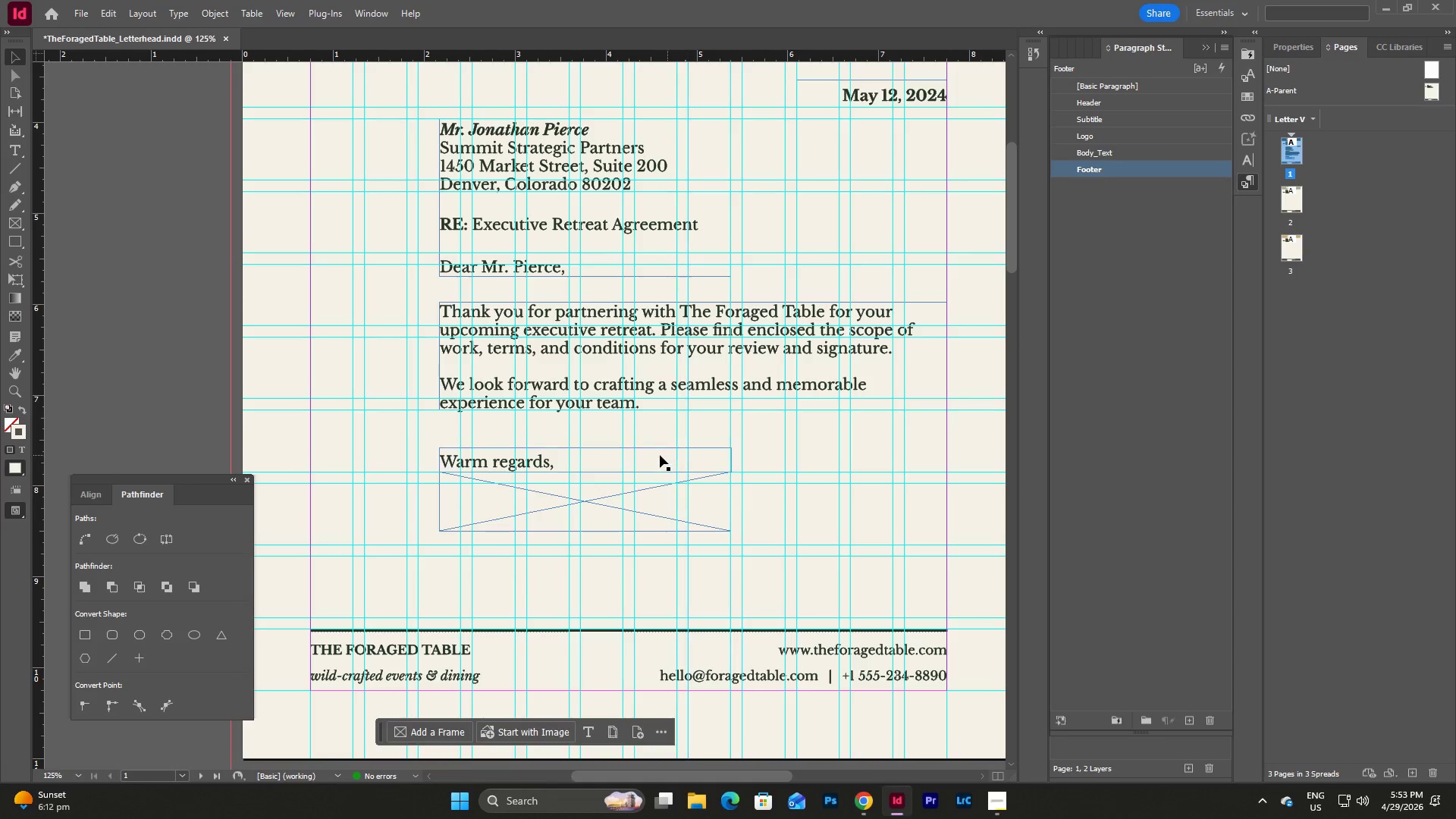 
left_click([658, 455])
 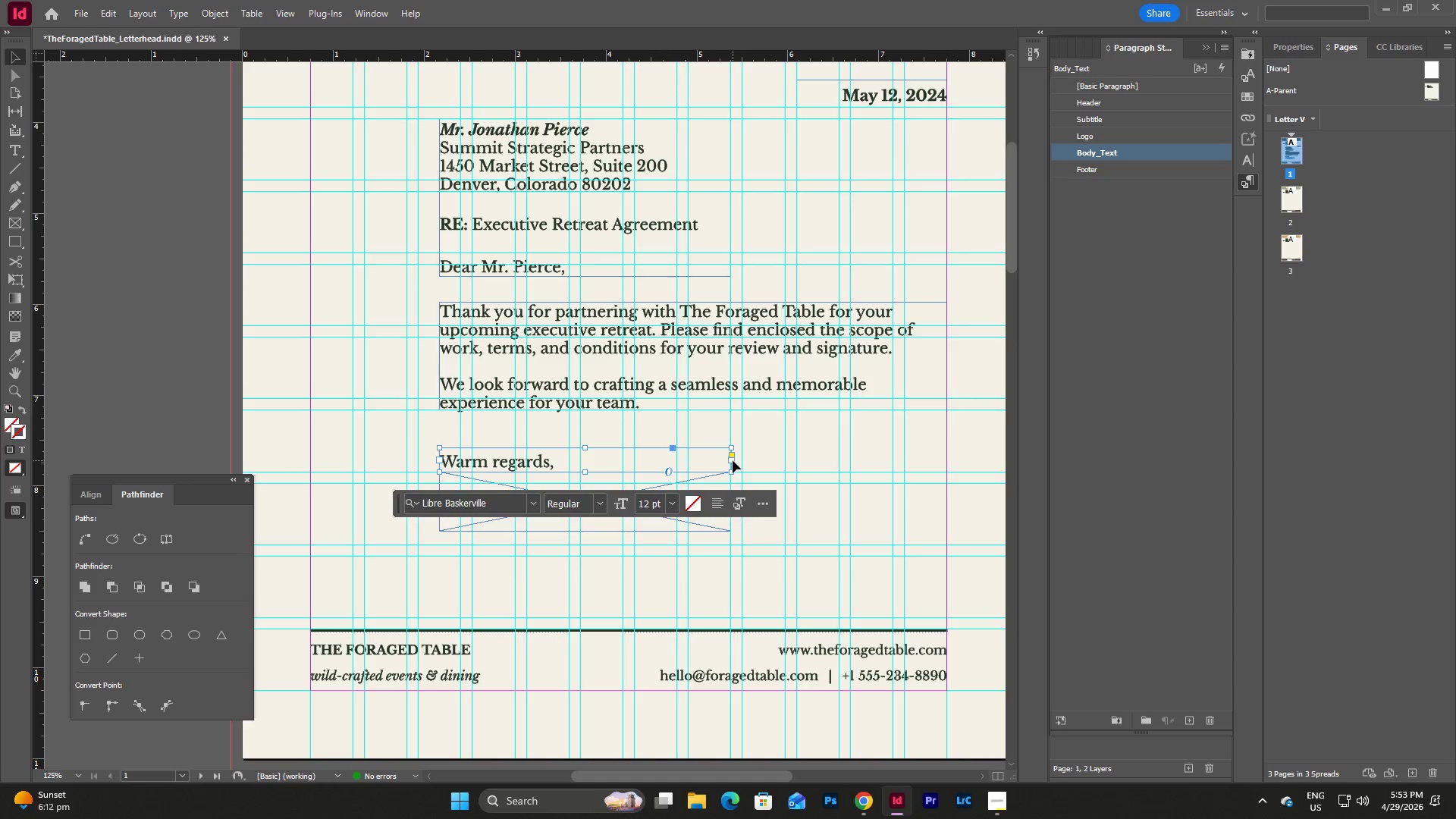 
left_click_drag(start_coordinate=[732, 460], to_coordinate=[632, 470])
 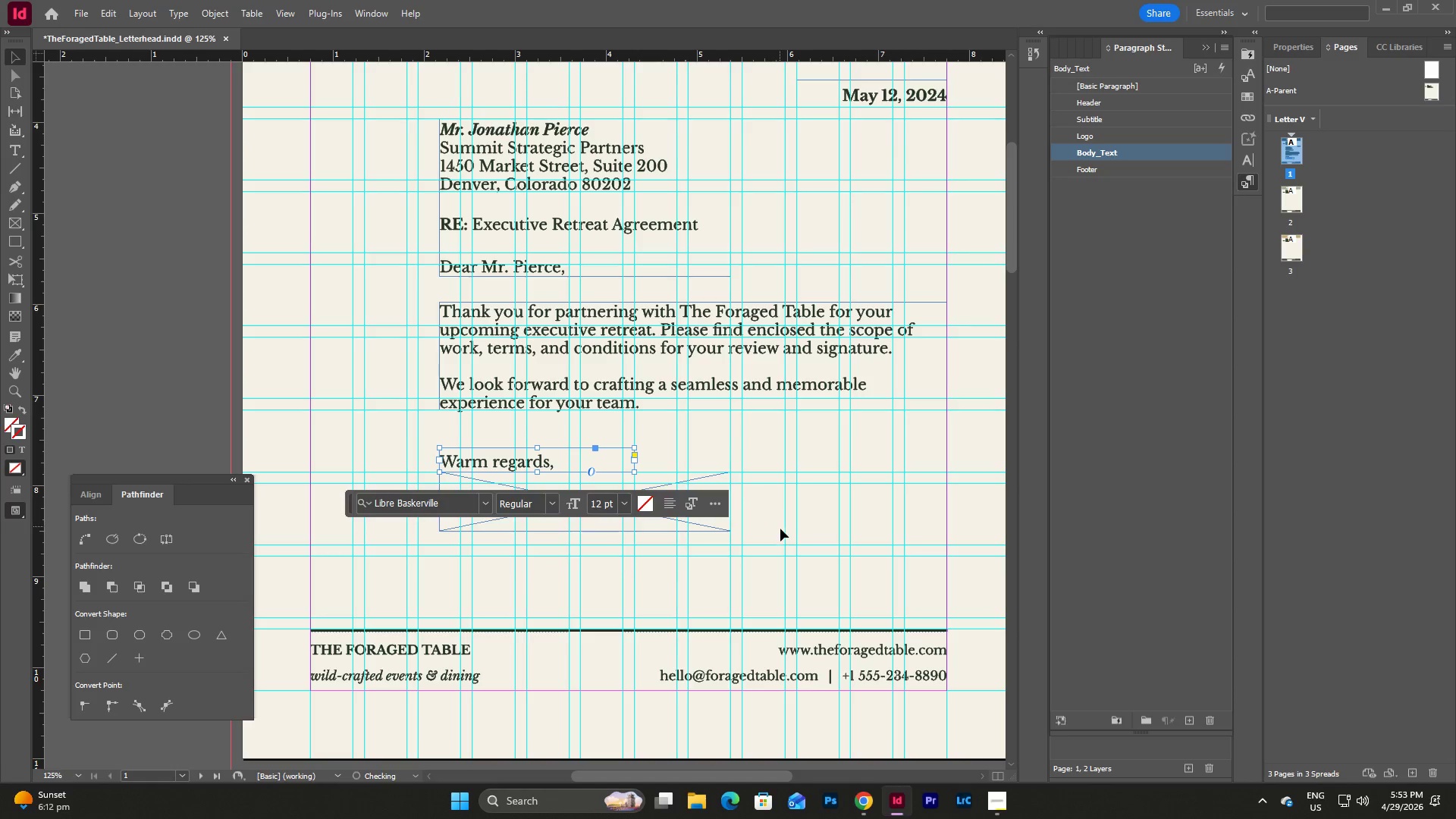 
left_click([780, 530])
 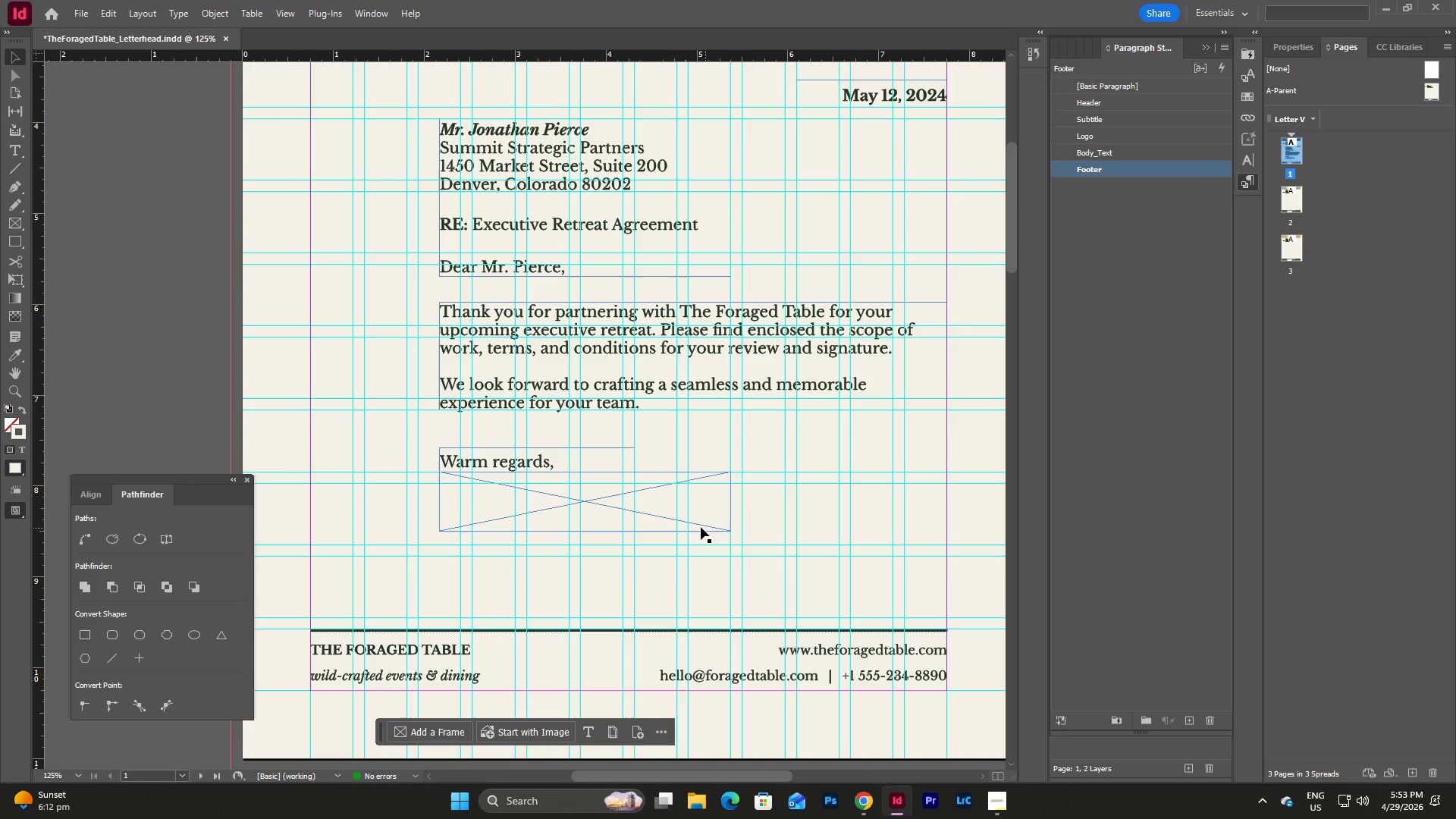 
left_click([694, 526])
 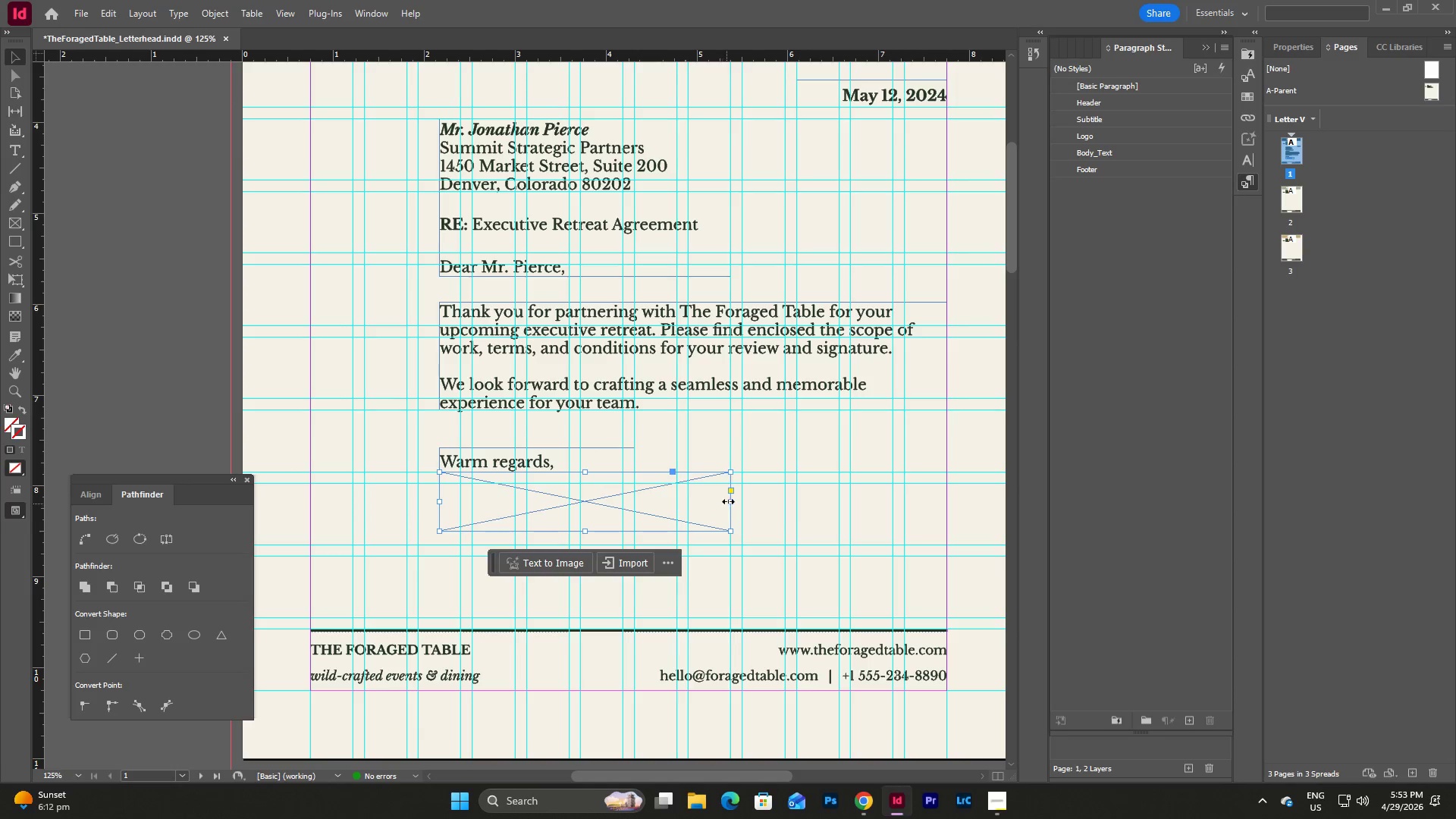 
left_click_drag(start_coordinate=[730, 501], to_coordinate=[636, 503])
 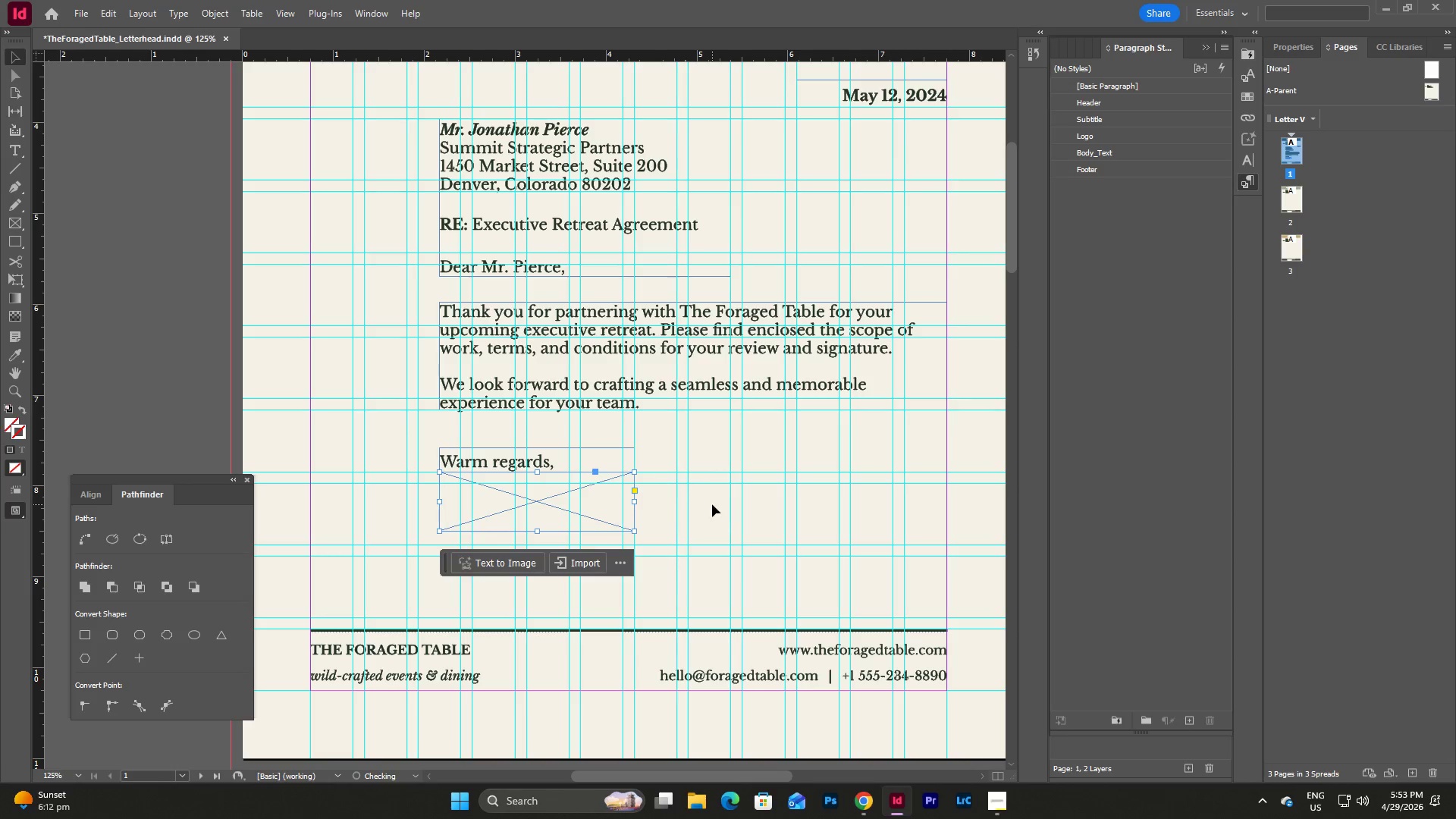 
left_click([712, 504])
 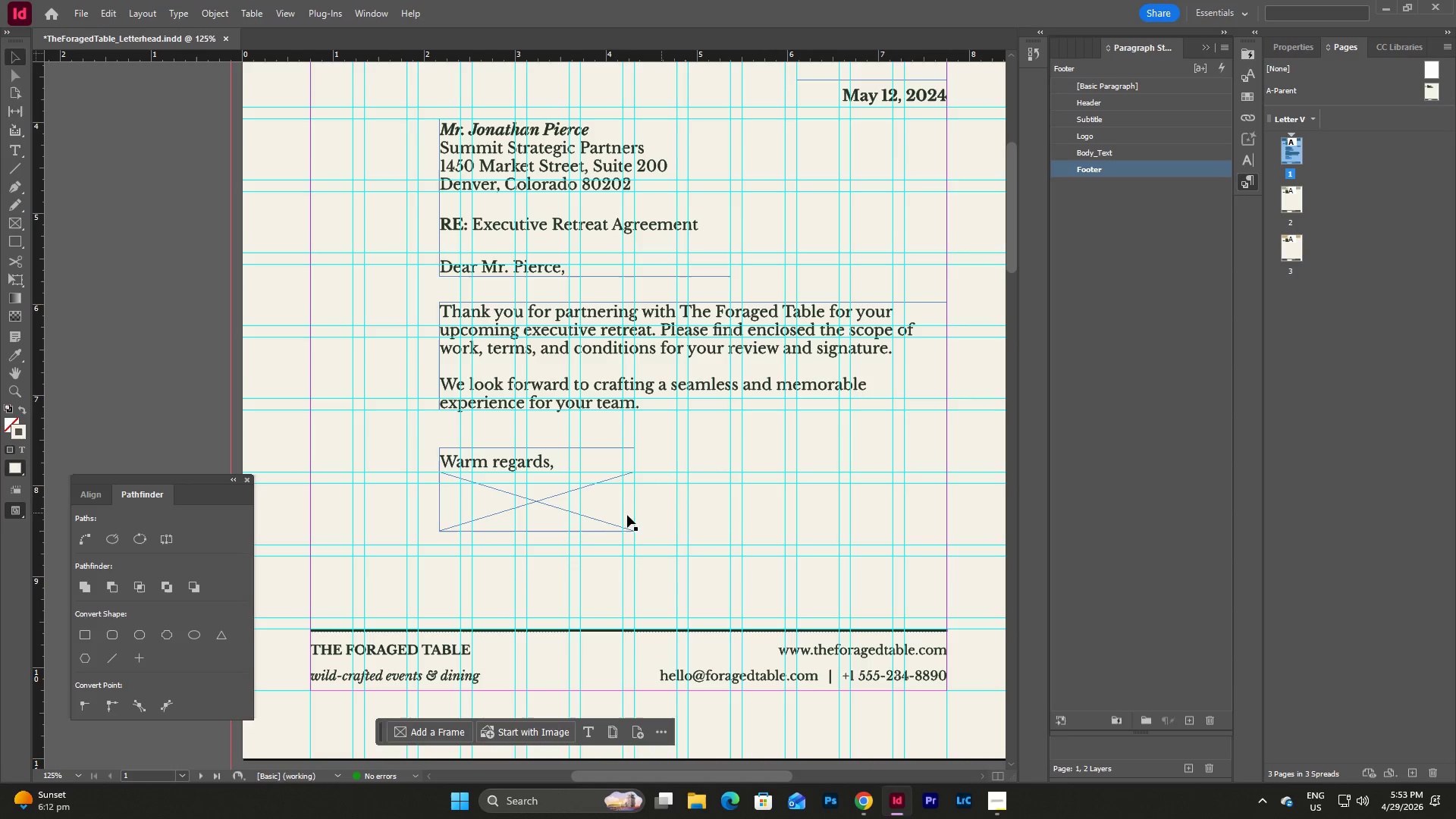 
left_click([592, 516])
 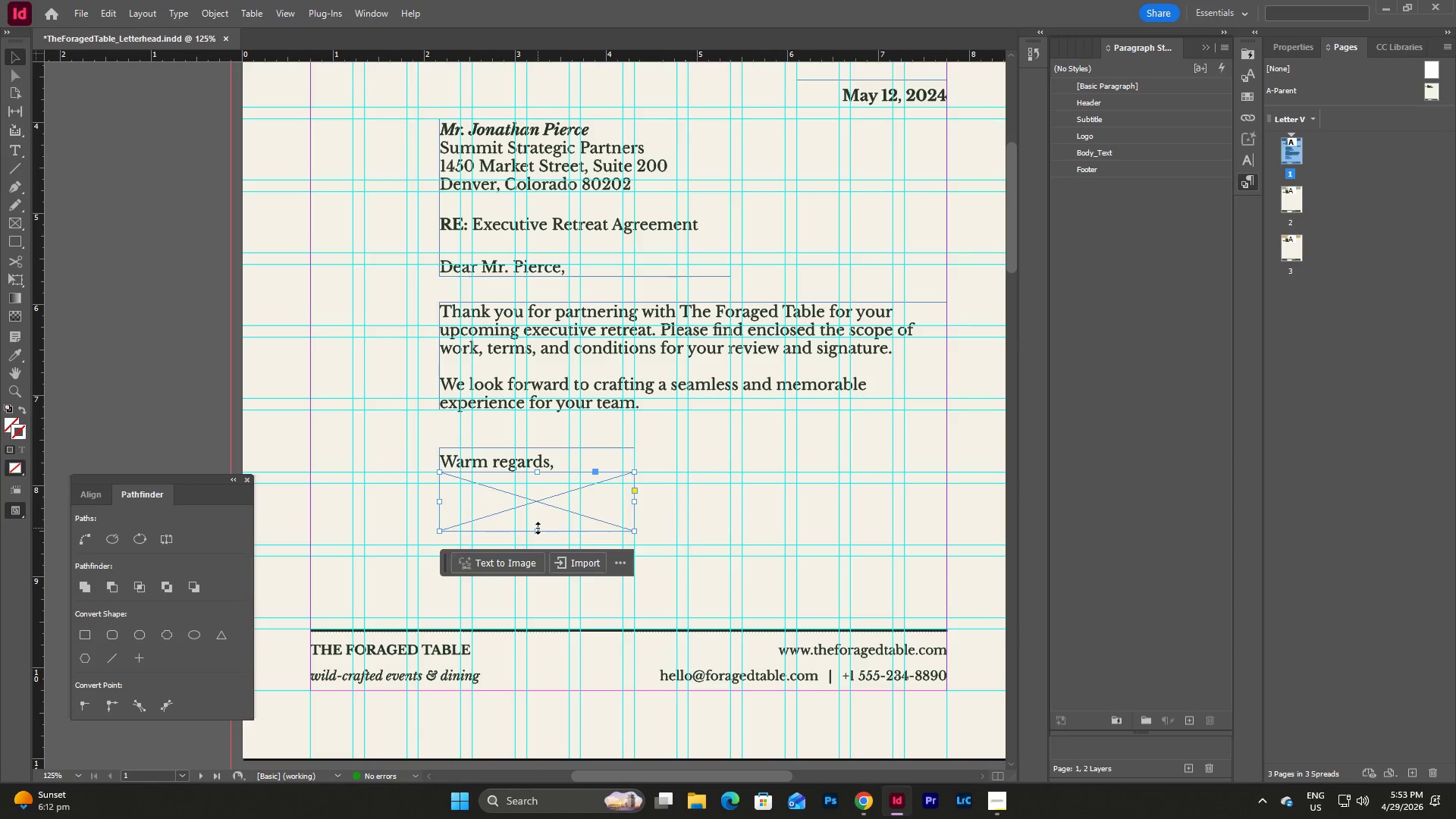 
left_click_drag(start_coordinate=[538, 528], to_coordinate=[538, 511])
 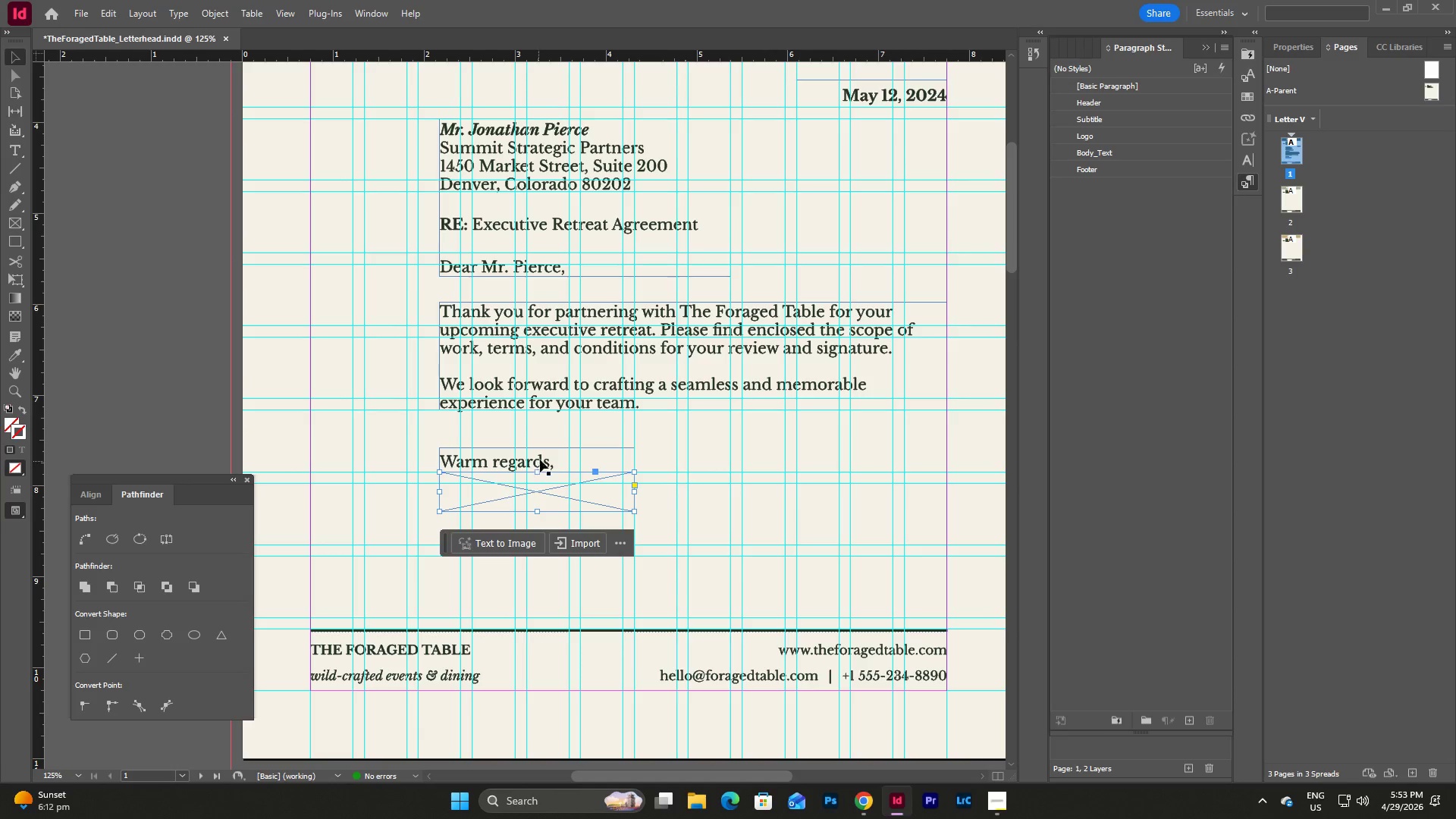 
left_click([542, 458])
 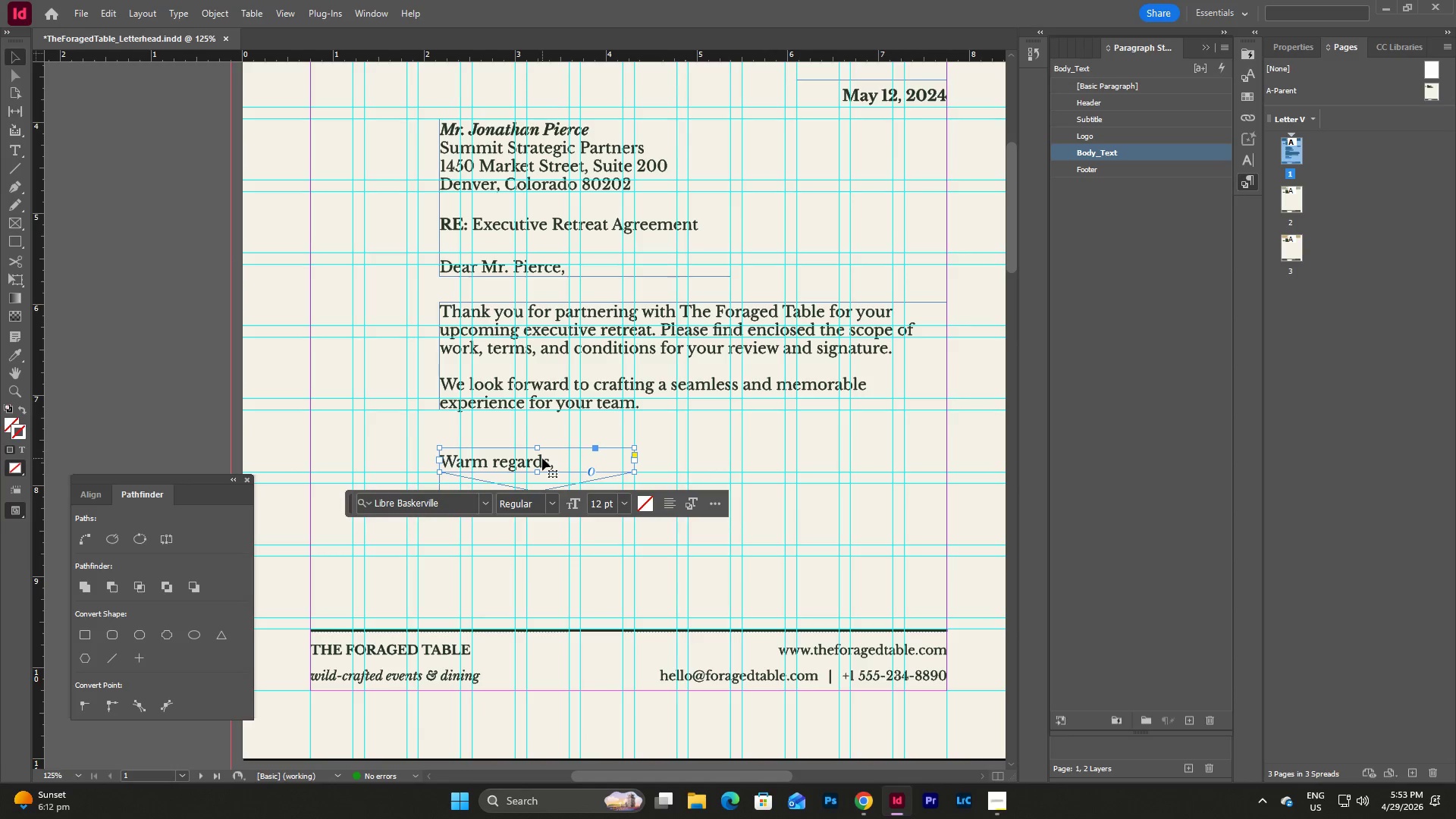 
key(Control+C)
 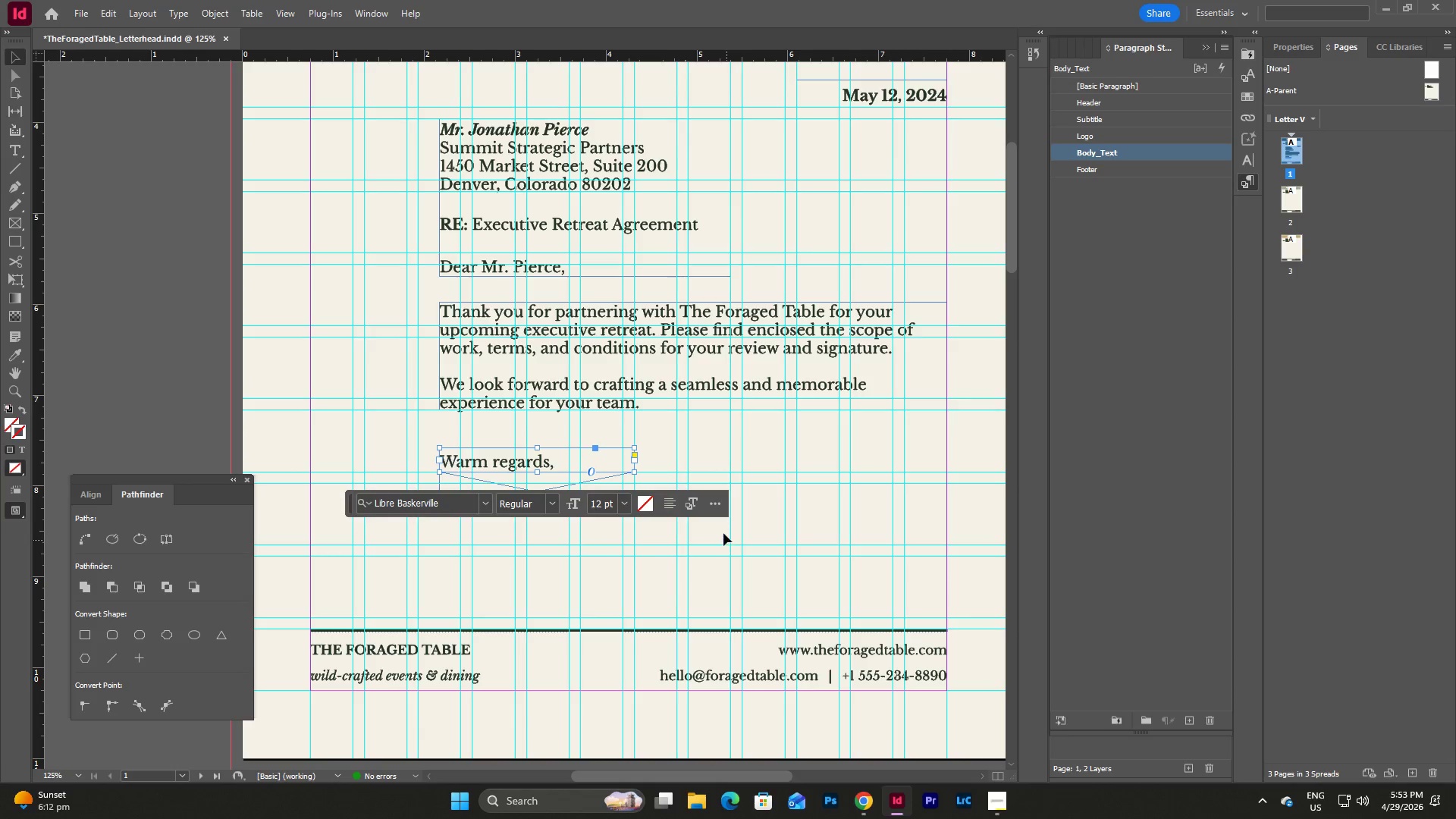 
left_click([718, 531])
 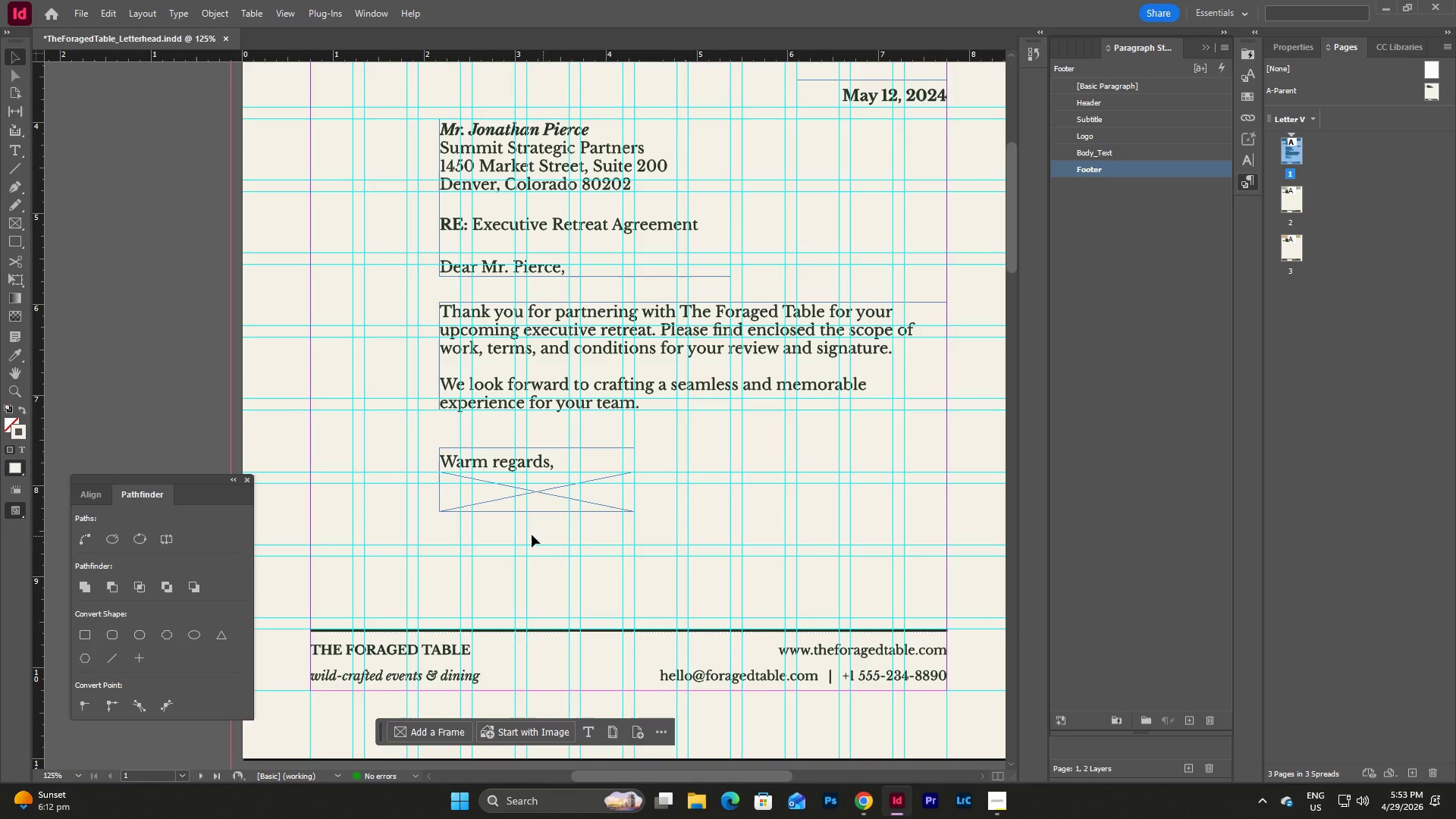 
left_click([531, 535])
 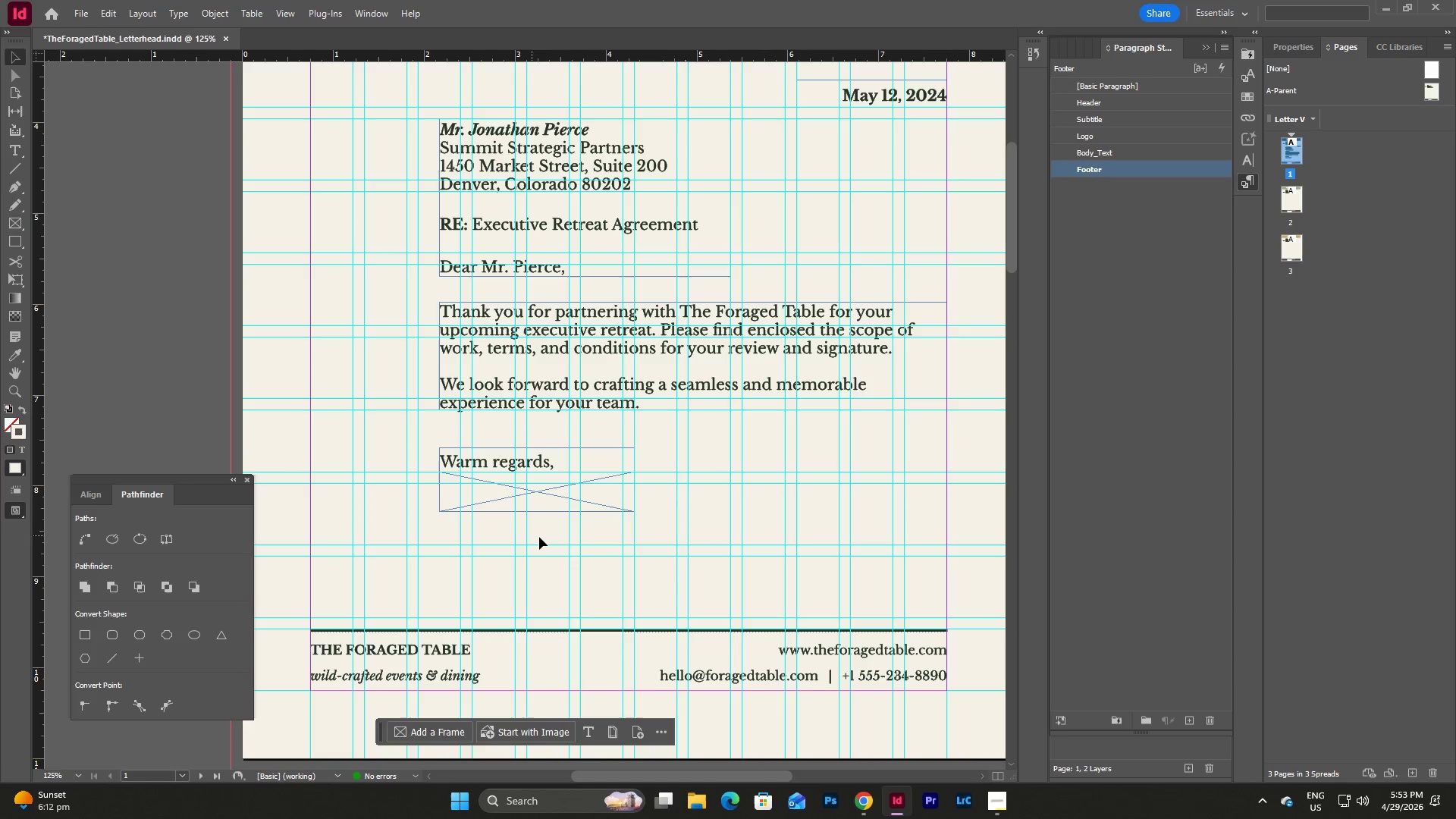 
key(Control+V)
 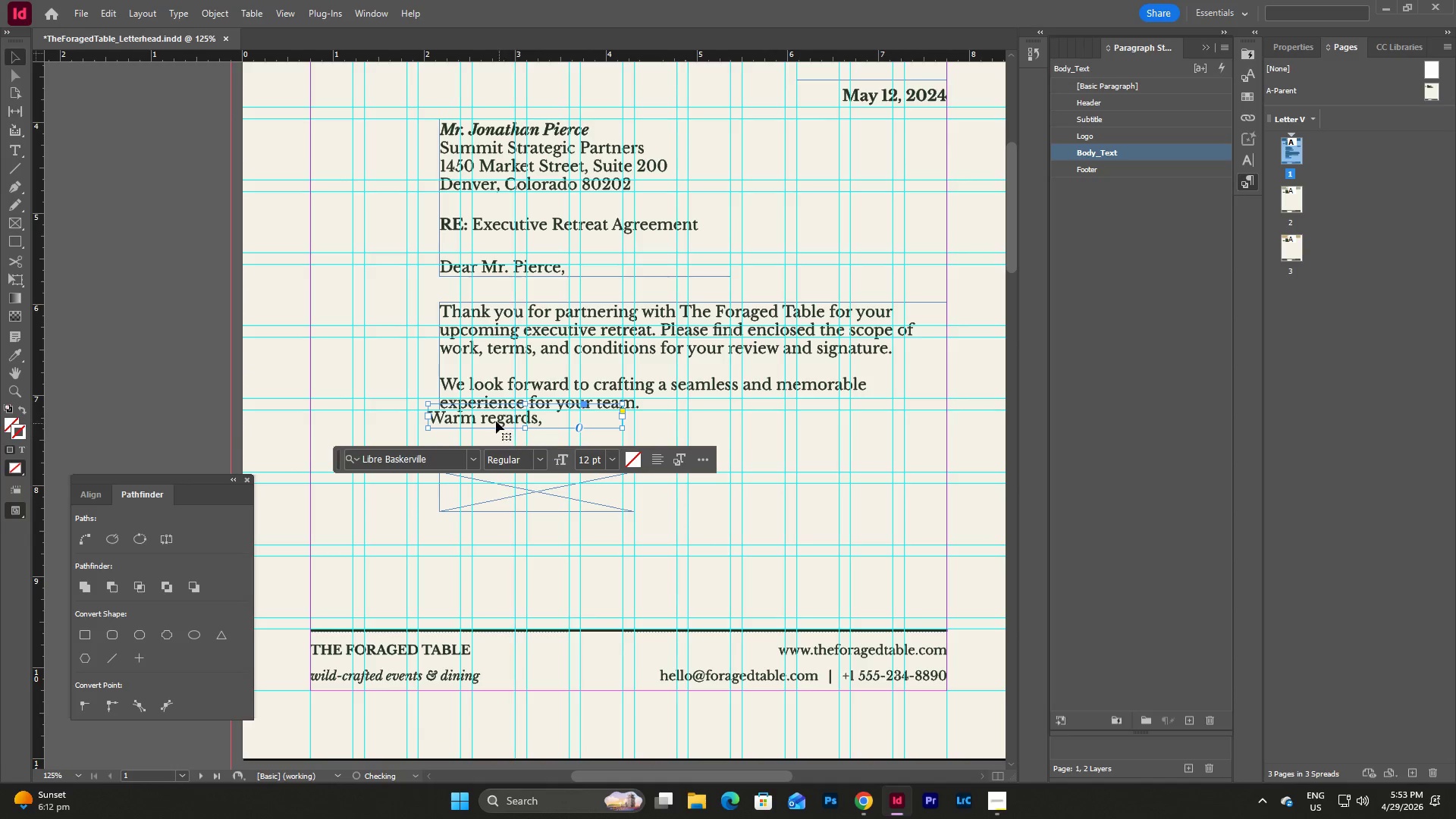 
left_click_drag(start_coordinate=[491, 414], to_coordinate=[501, 533])
 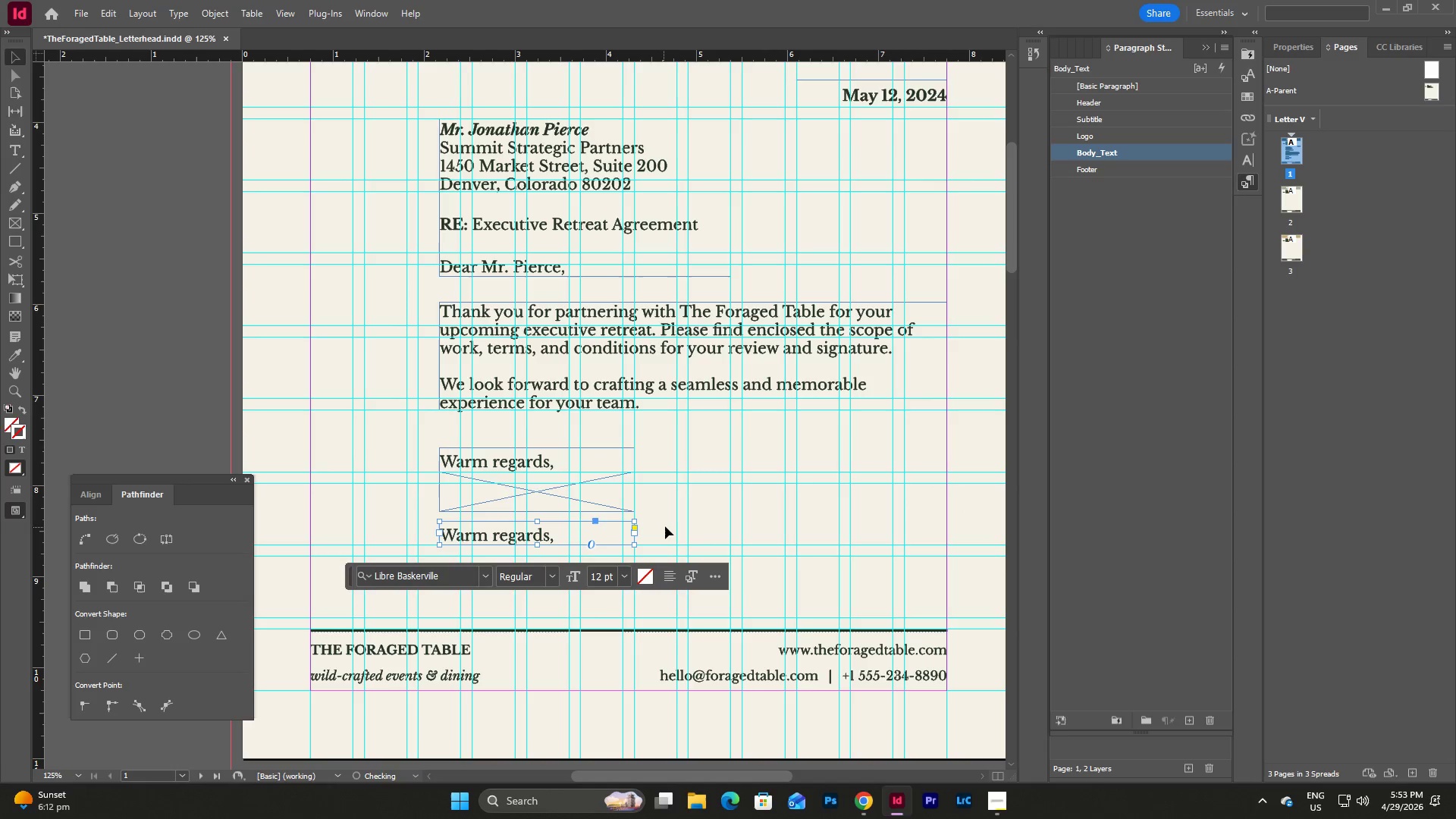 
left_click([667, 523])
 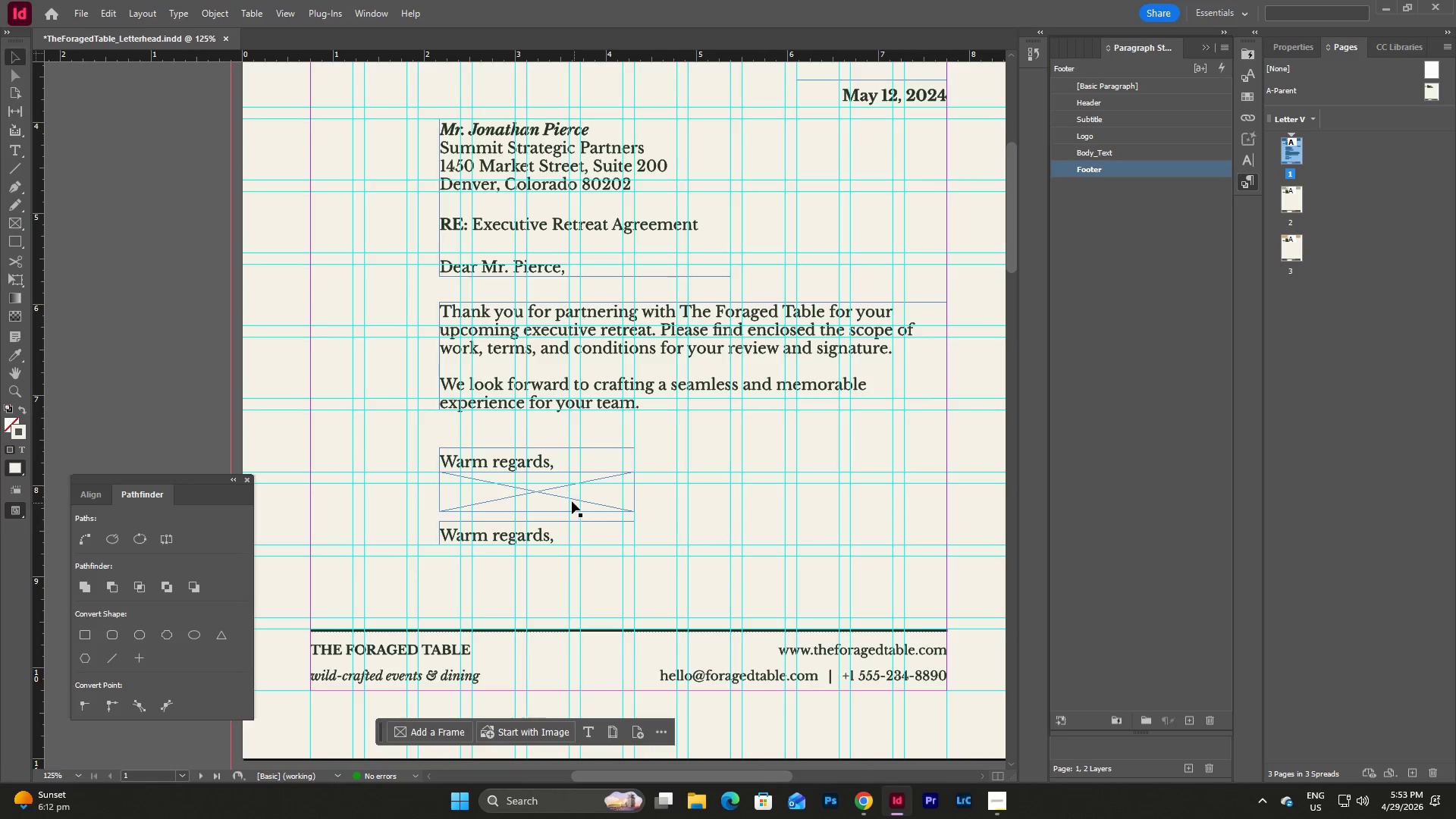 
left_click([572, 501])
 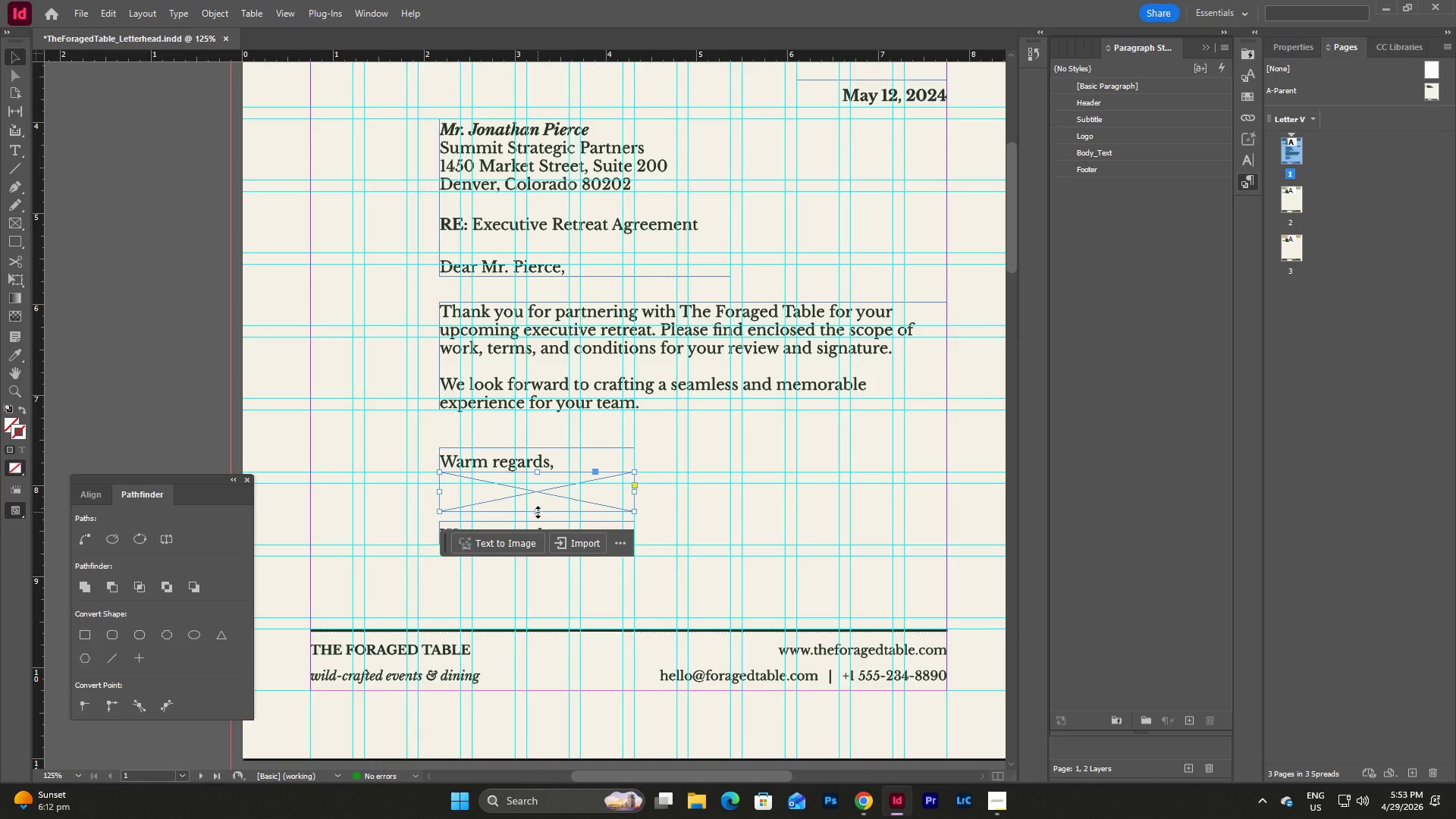 
left_click_drag(start_coordinate=[538, 512], to_coordinate=[538, 523])
 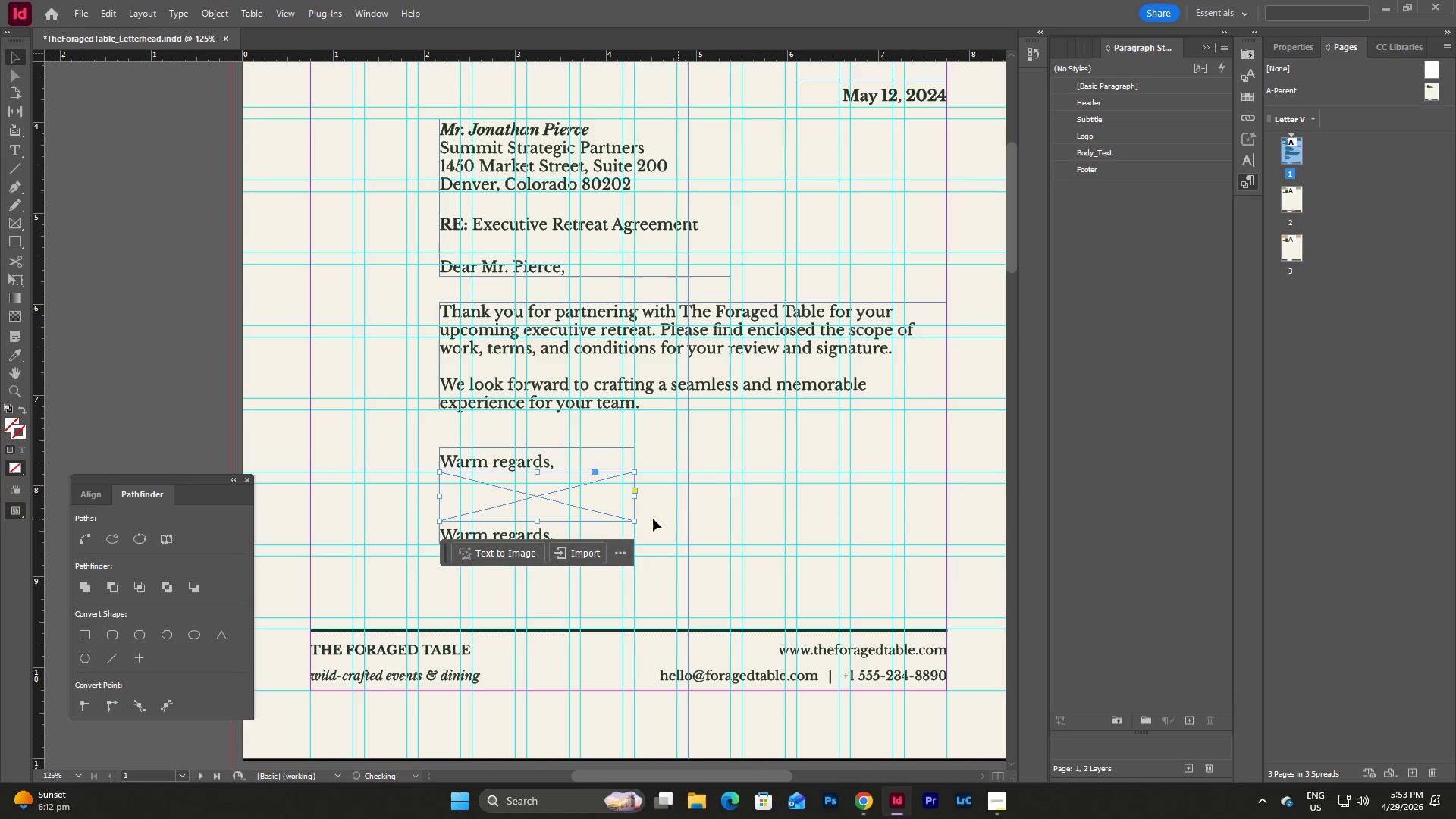 
left_click([645, 519])
 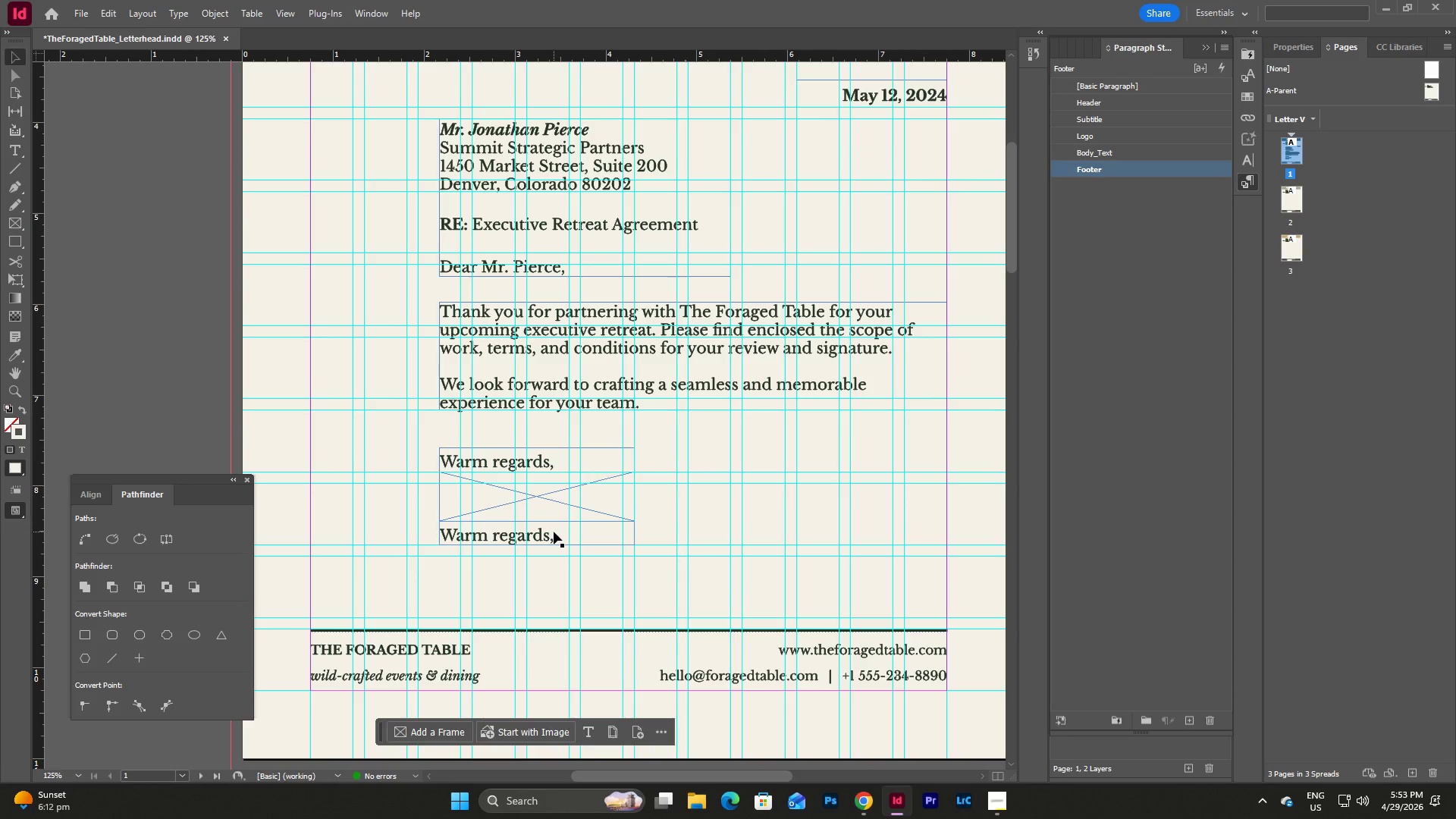 
wait(7.14)
 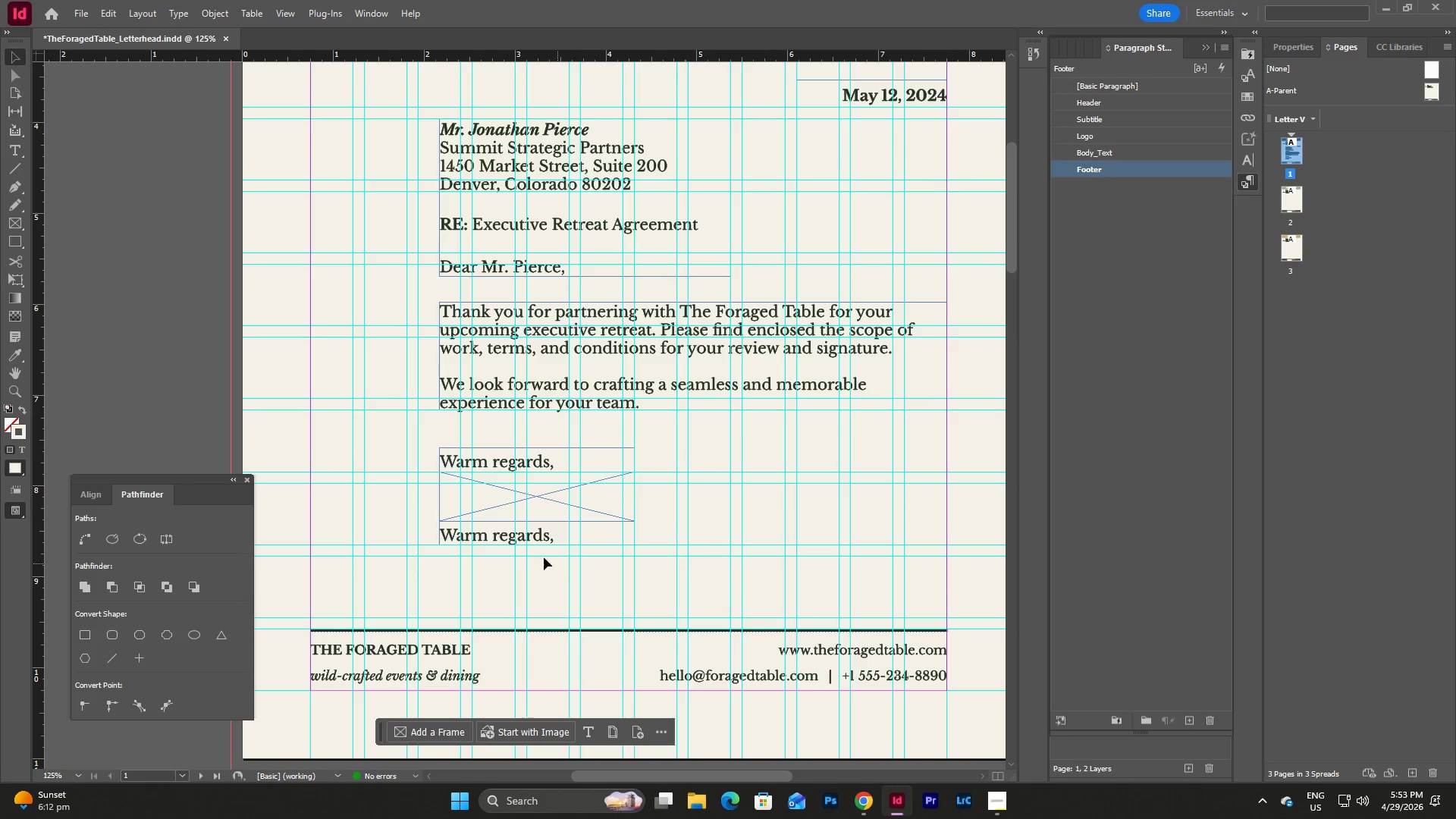 
double_click([554, 532])
 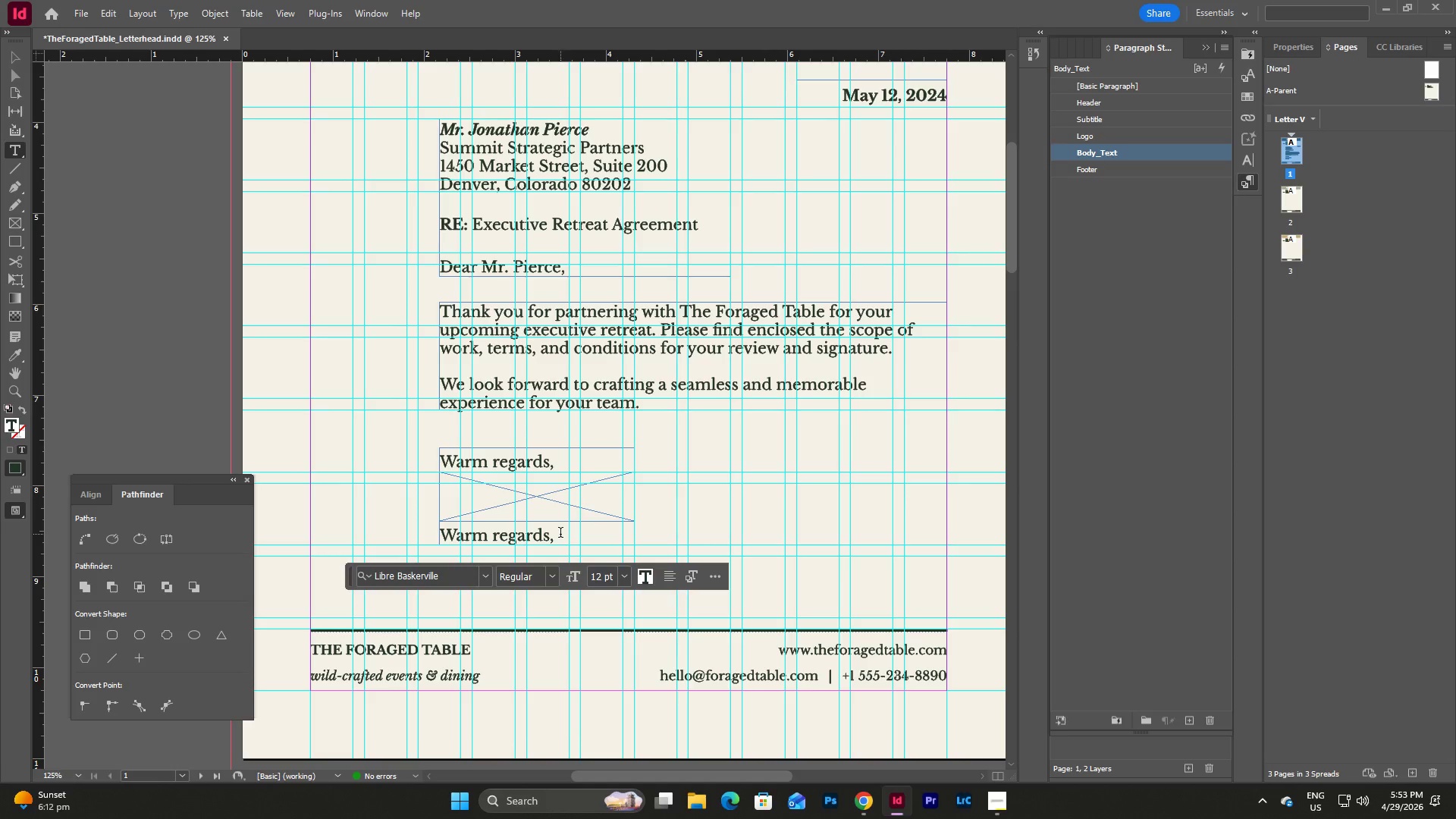 
left_click_drag(start_coordinate=[560, 534], to_coordinate=[405, 528])
 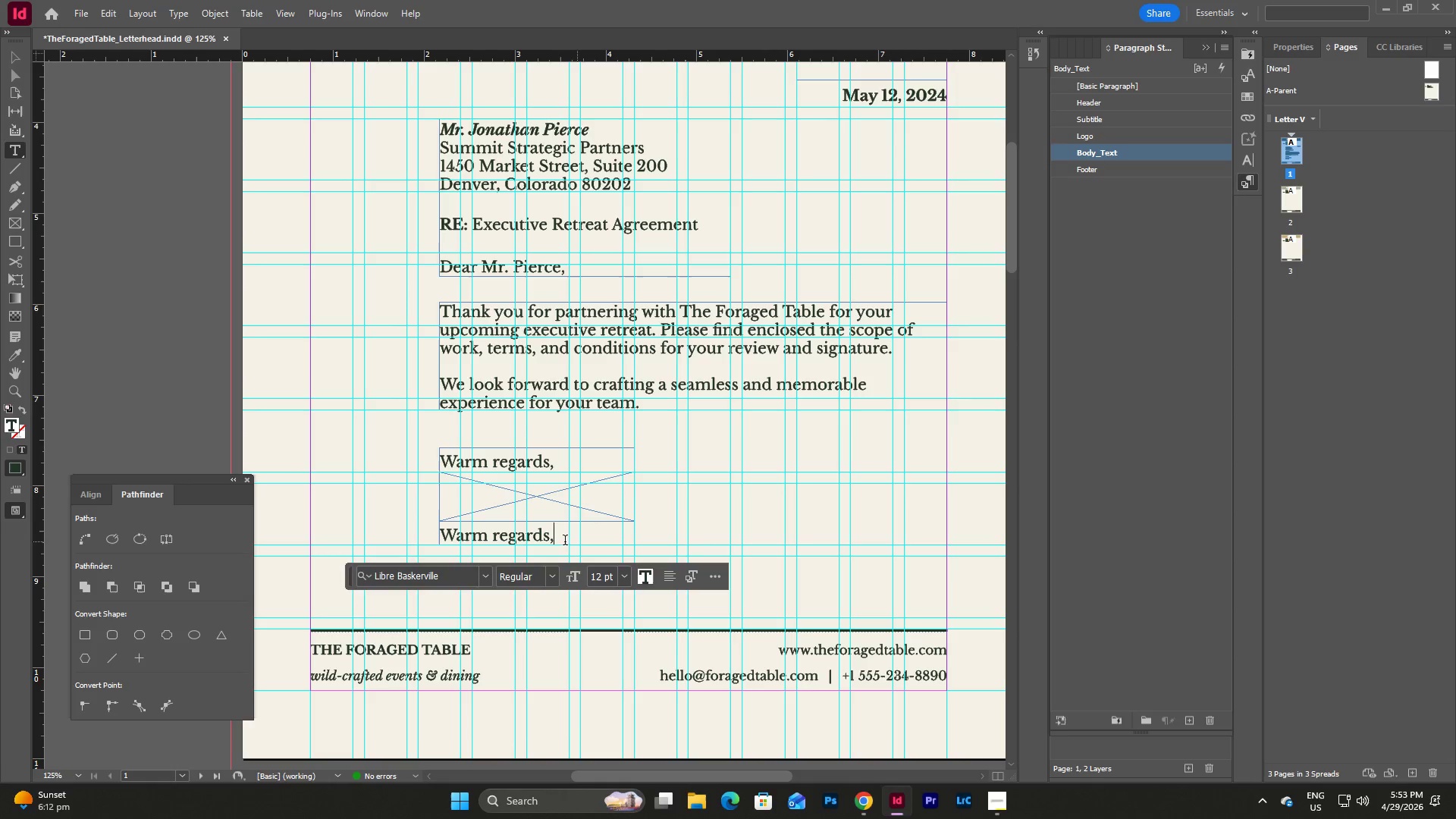 
left_click_drag(start_coordinate=[557, 541], to_coordinate=[403, 533])
 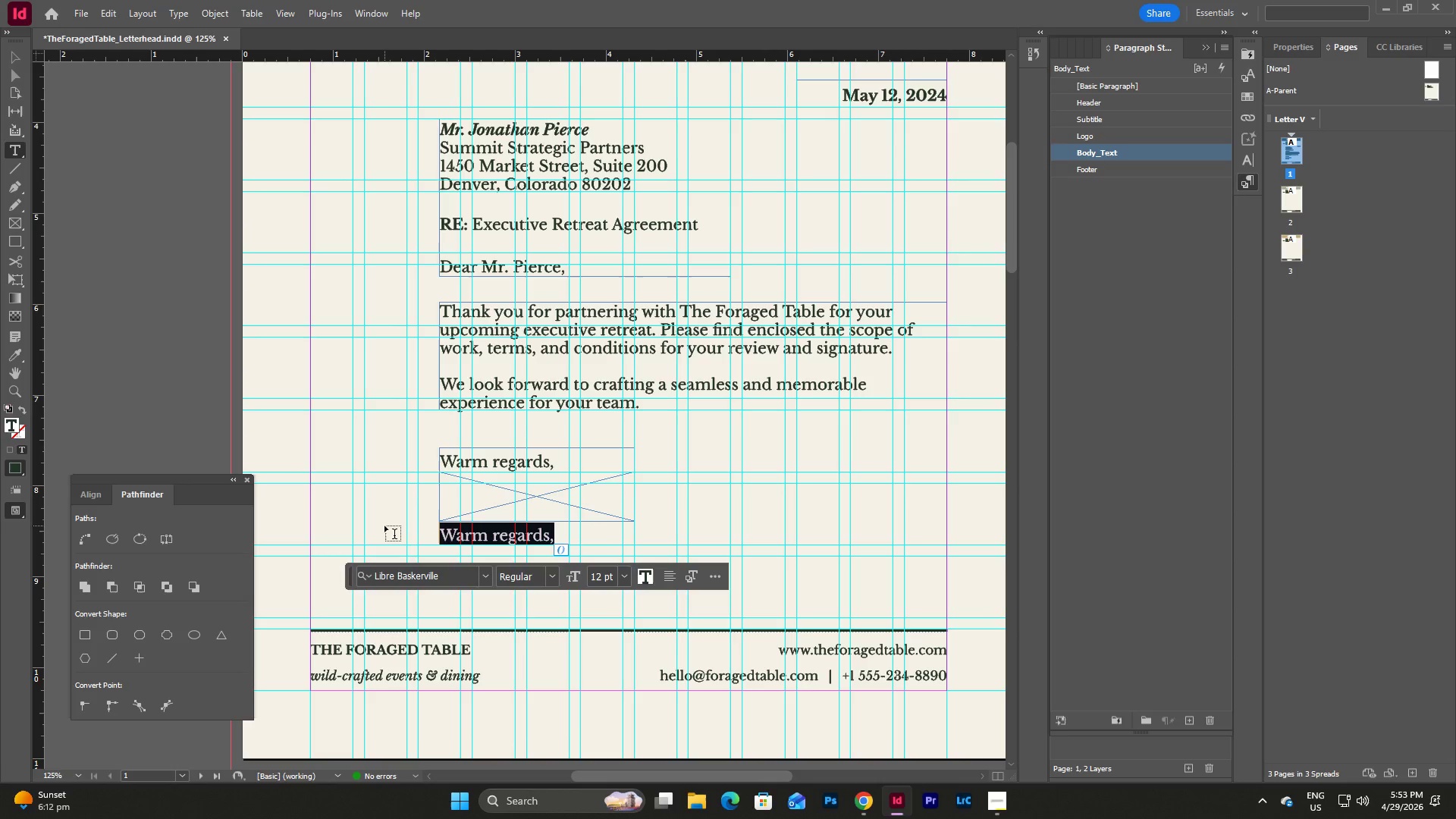 
type(Elae)
key(Backspace)
key(Backspace)
type(eanor Hayes)
 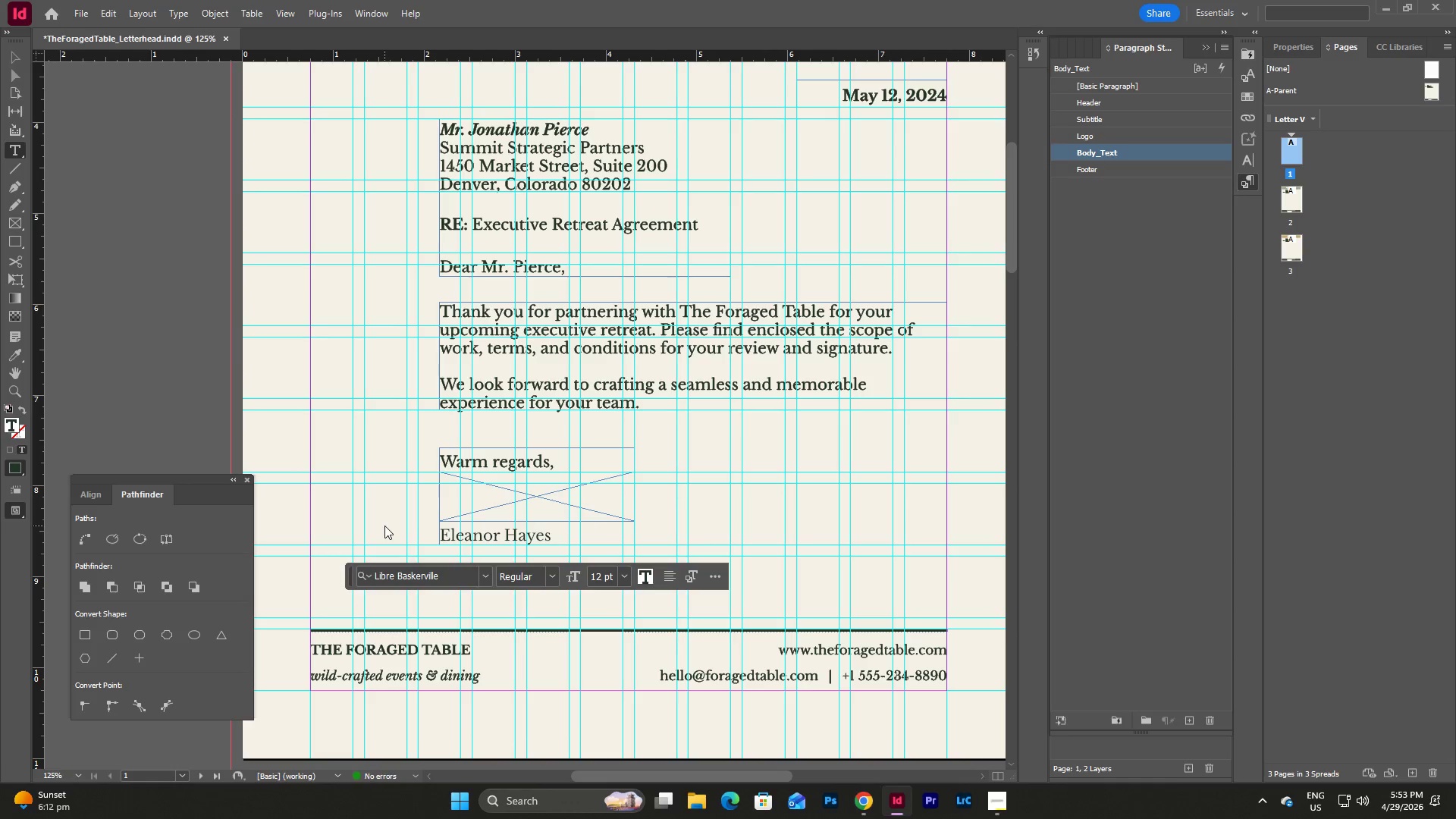 
key(Enter)
 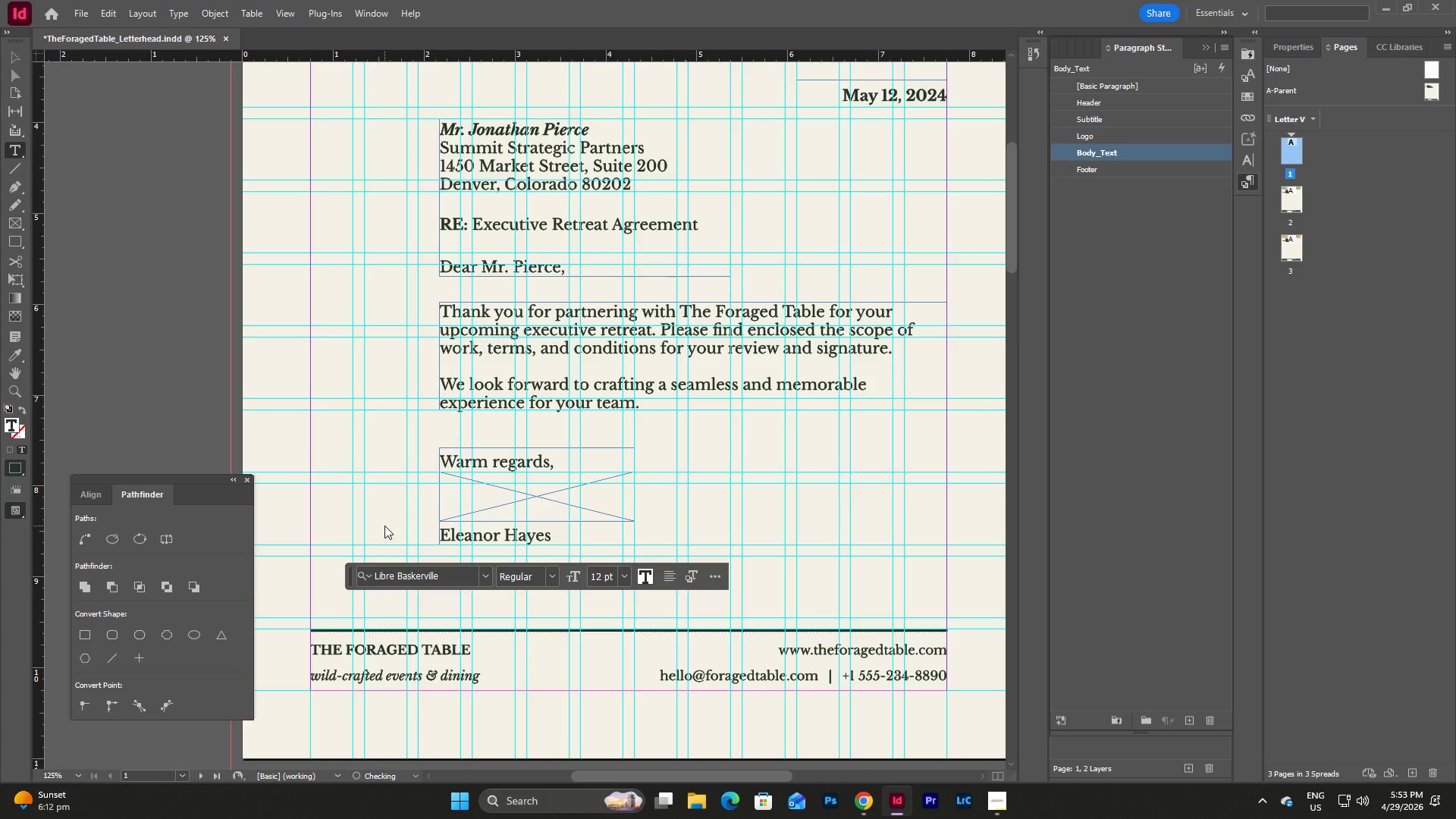 
key(Escape)
 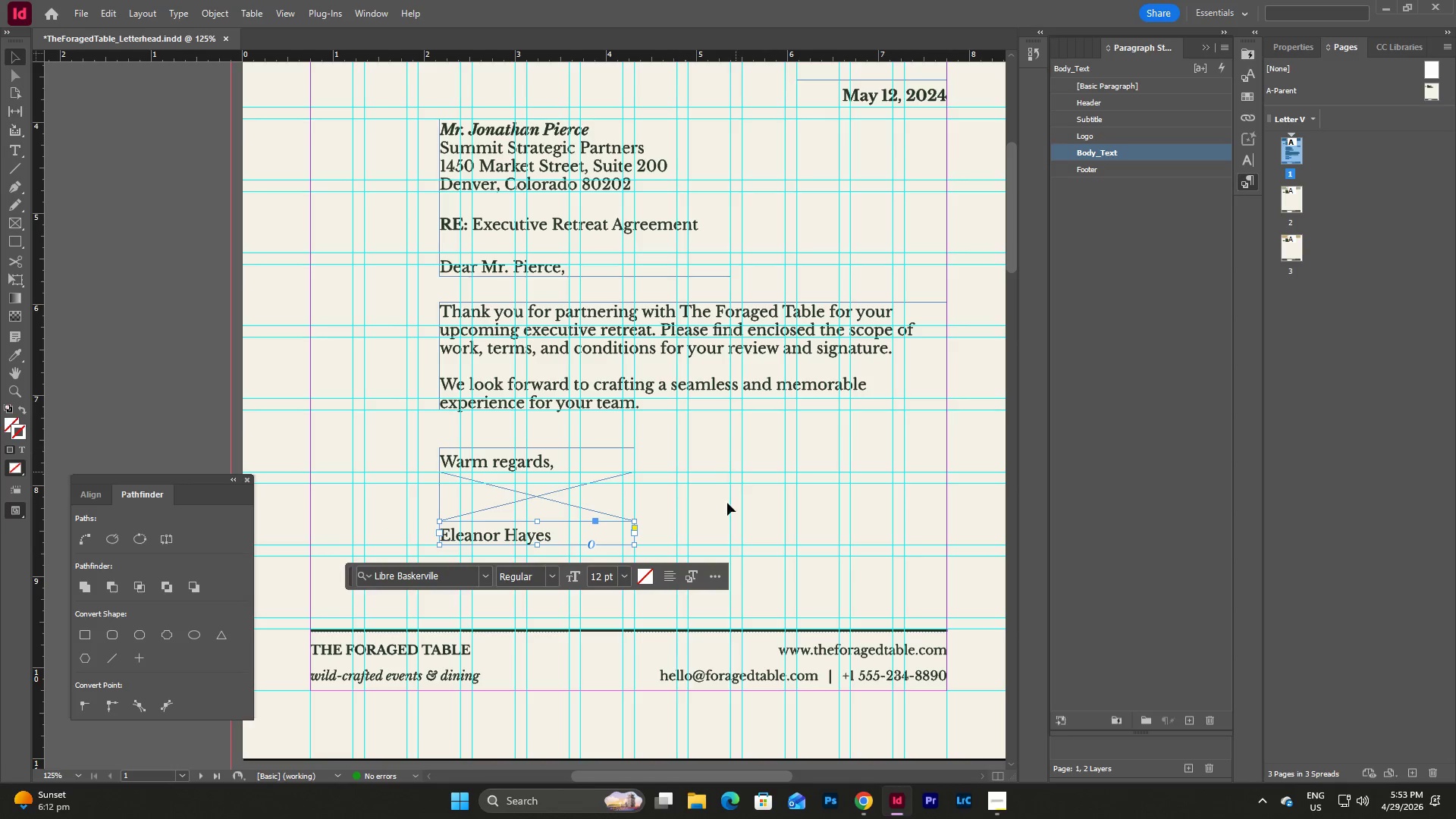 
left_click([712, 520])
 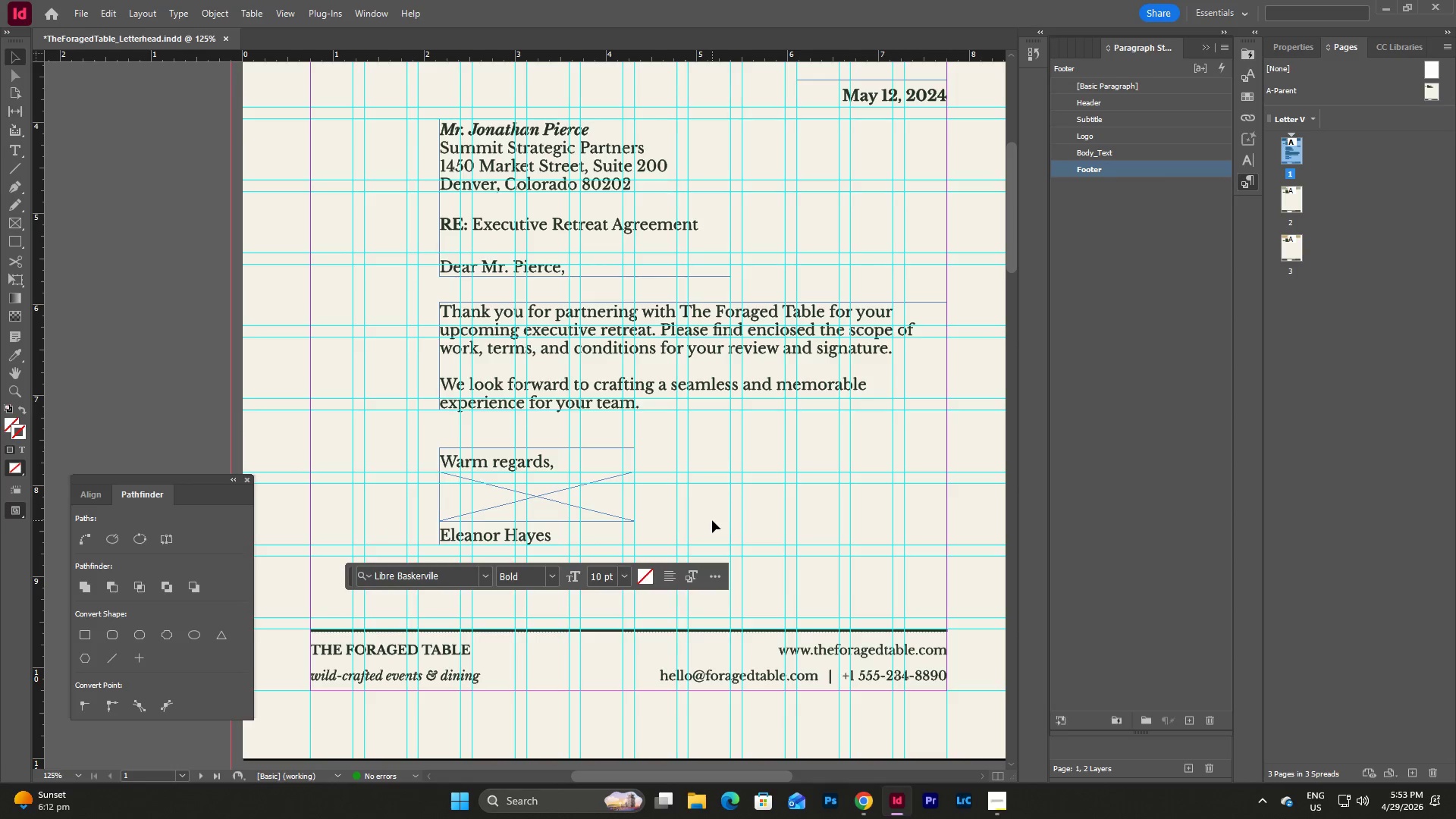 
scroll: coordinate [712, 520], scroll_direction: down, amount: 2.0
 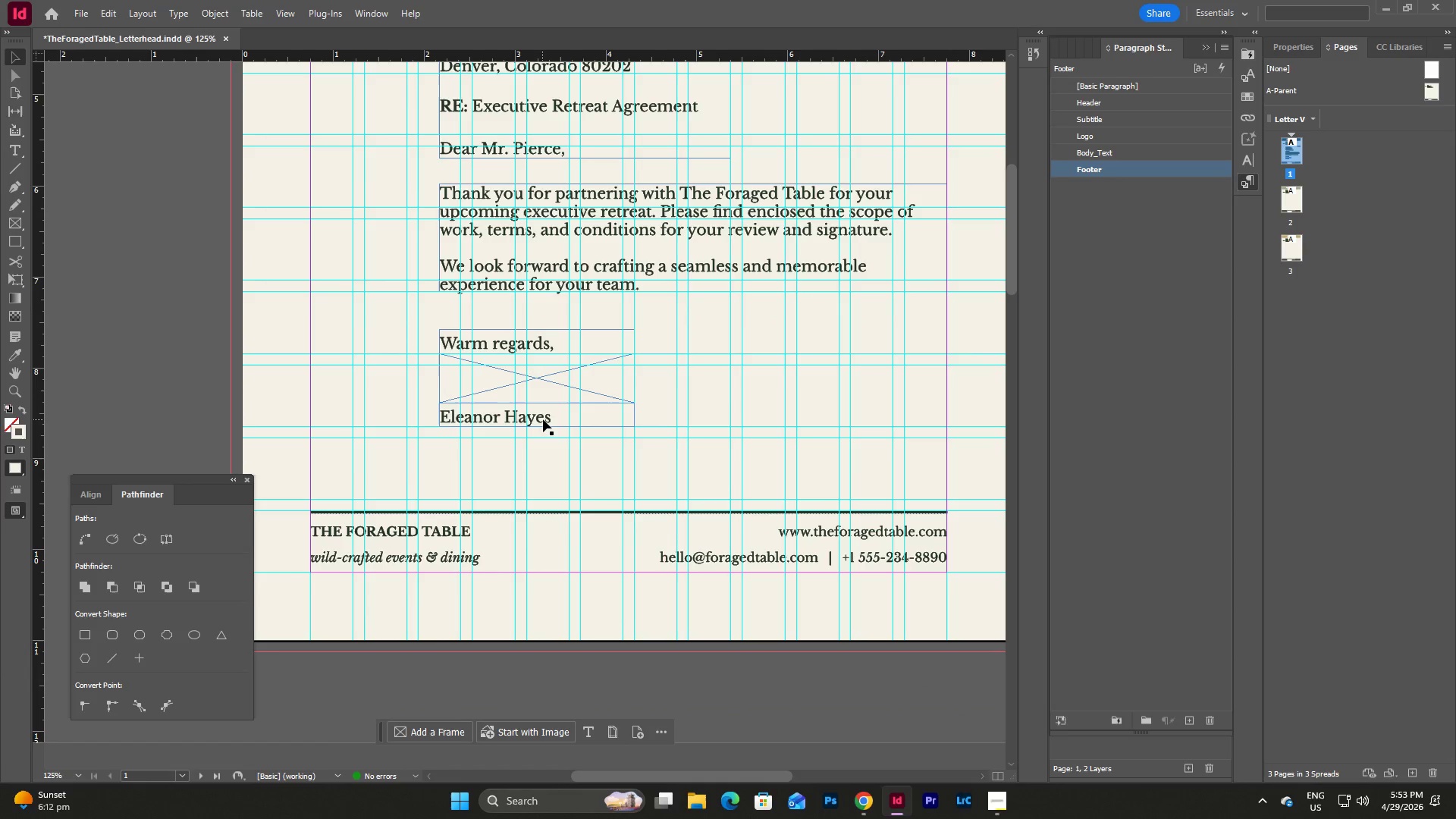 
left_click([544, 419])
 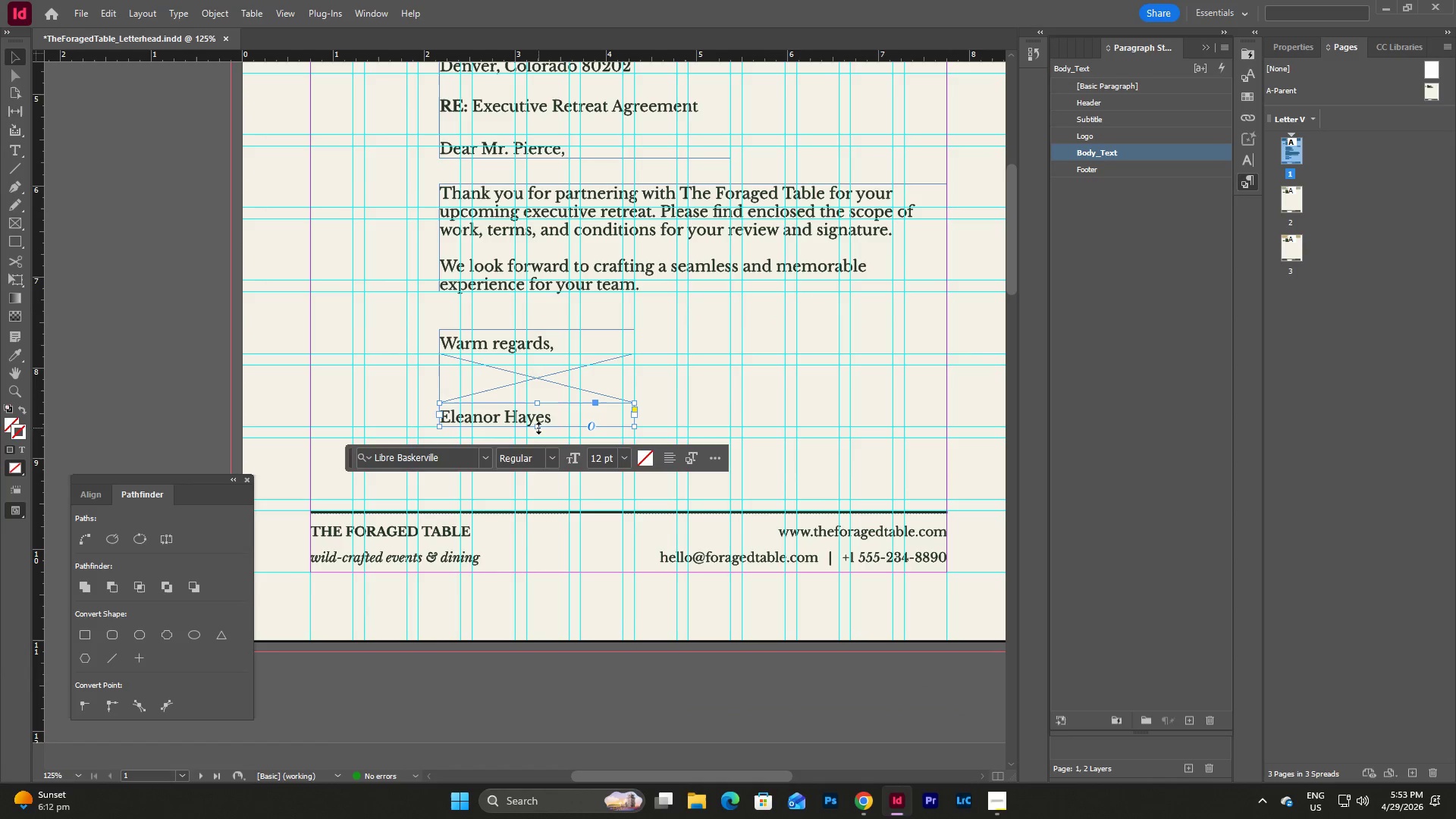 
left_click_drag(start_coordinate=[538, 427], to_coordinate=[536, 463])
 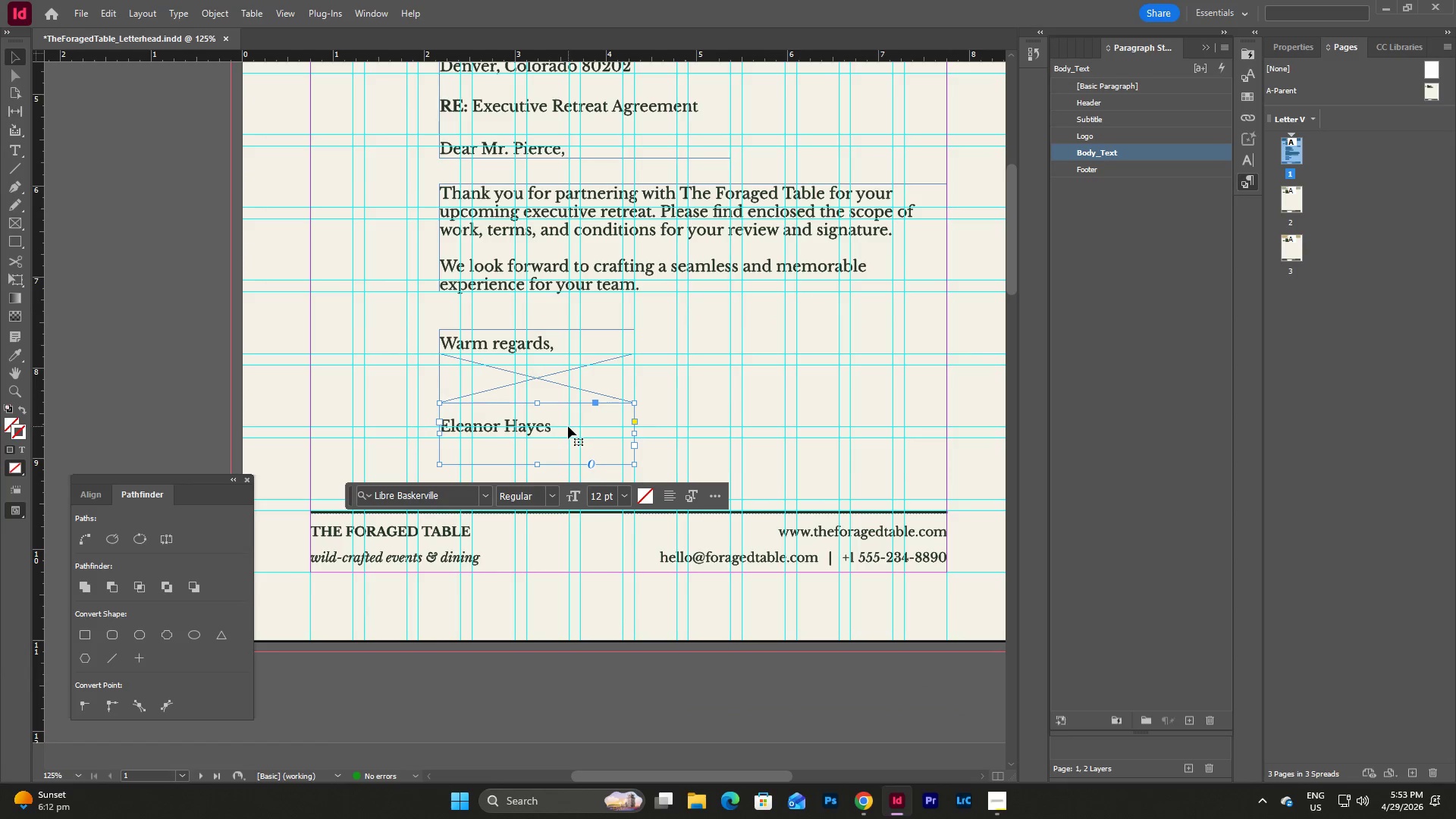 
double_click([568, 426])
 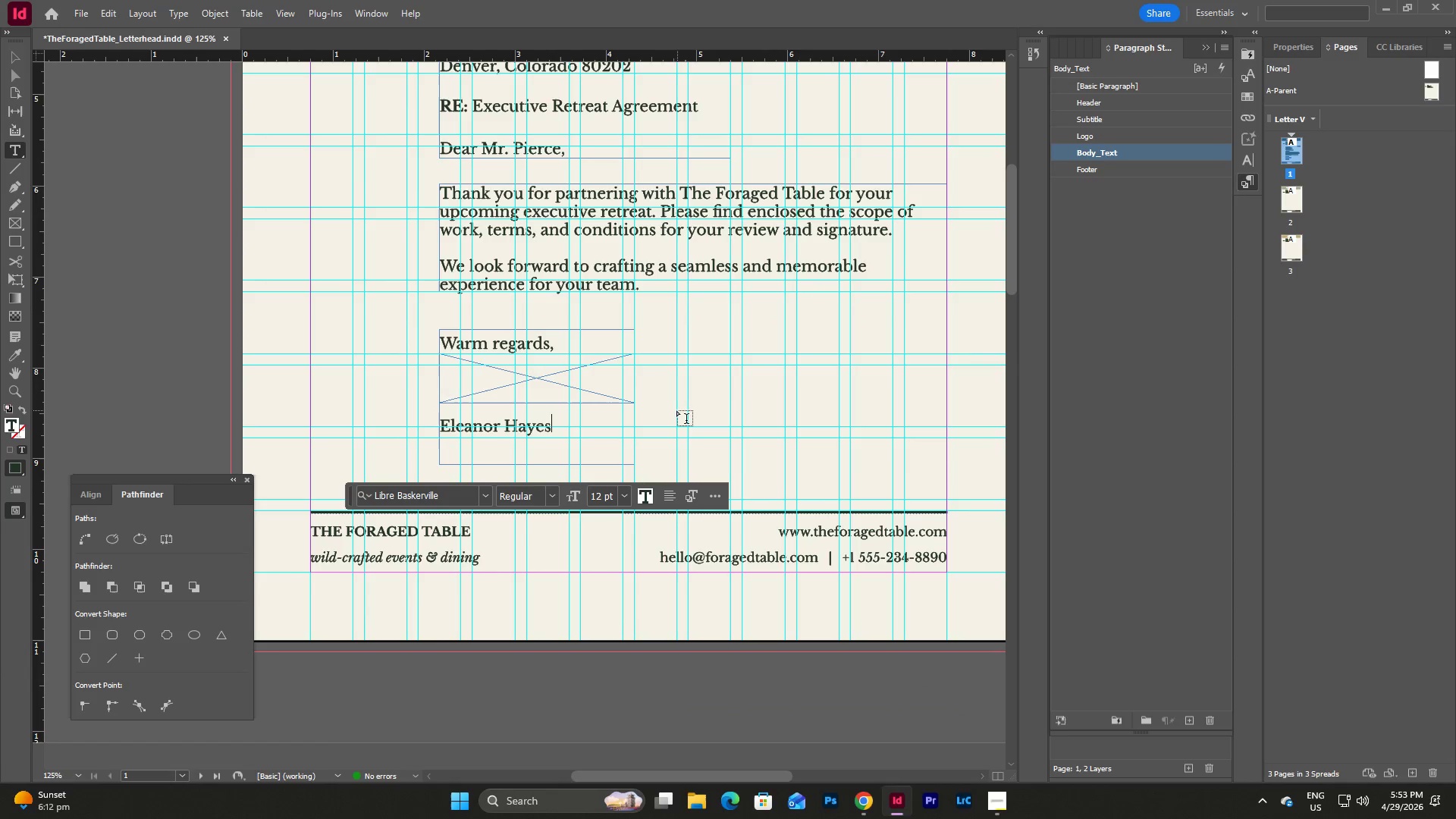 
key(Escape)
 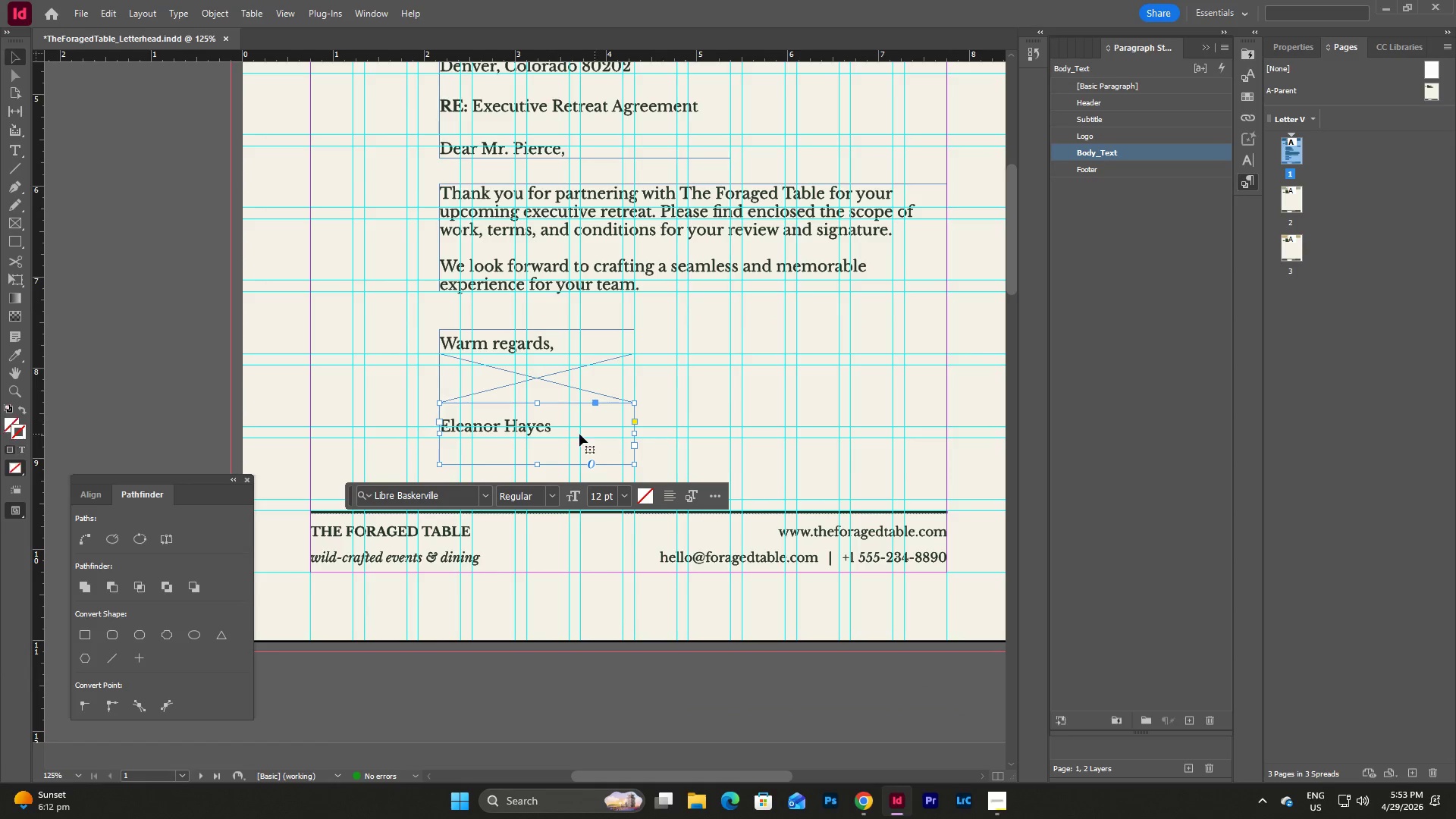 
left_click([578, 433])
 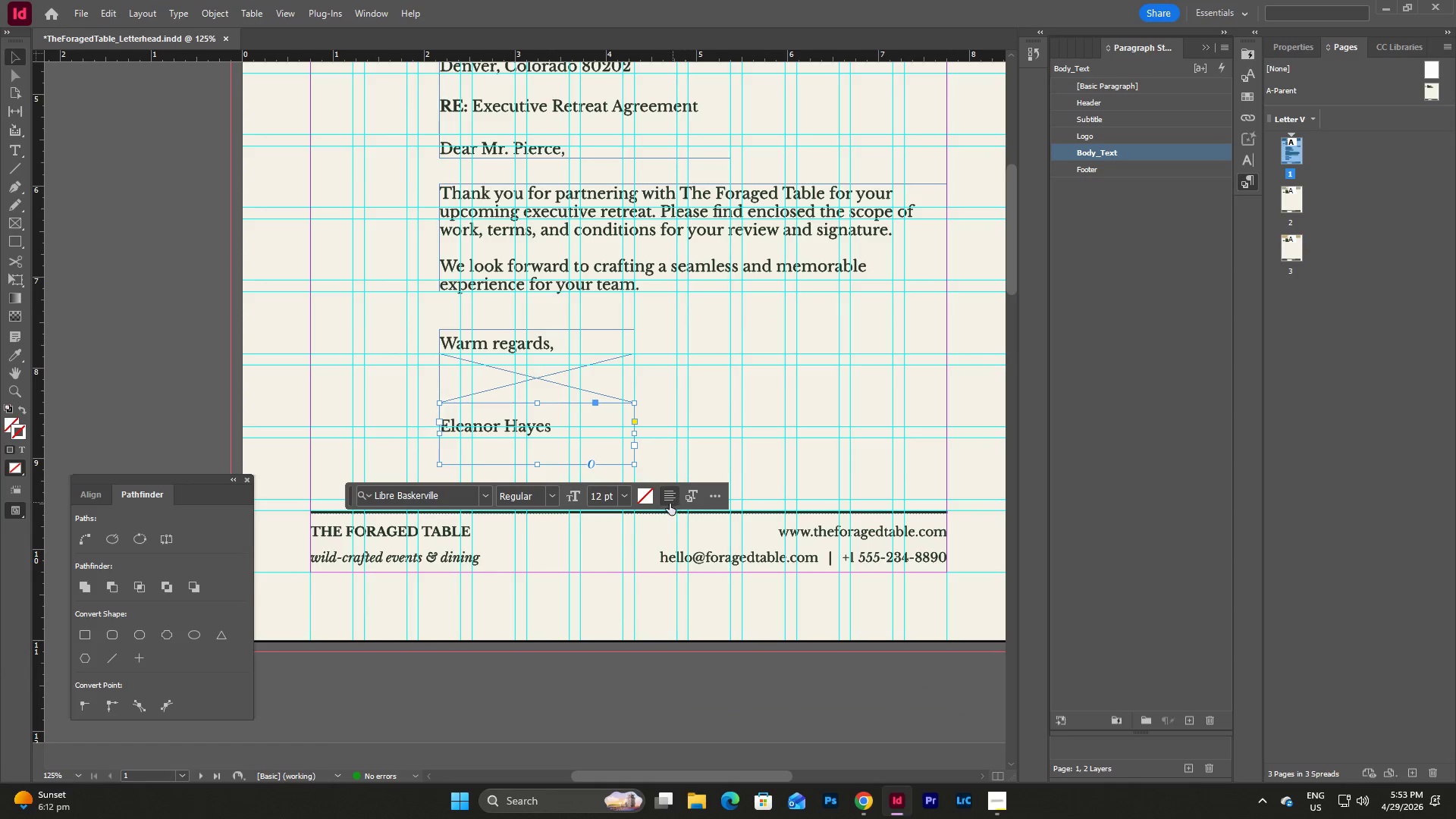 
left_click([673, 497])
 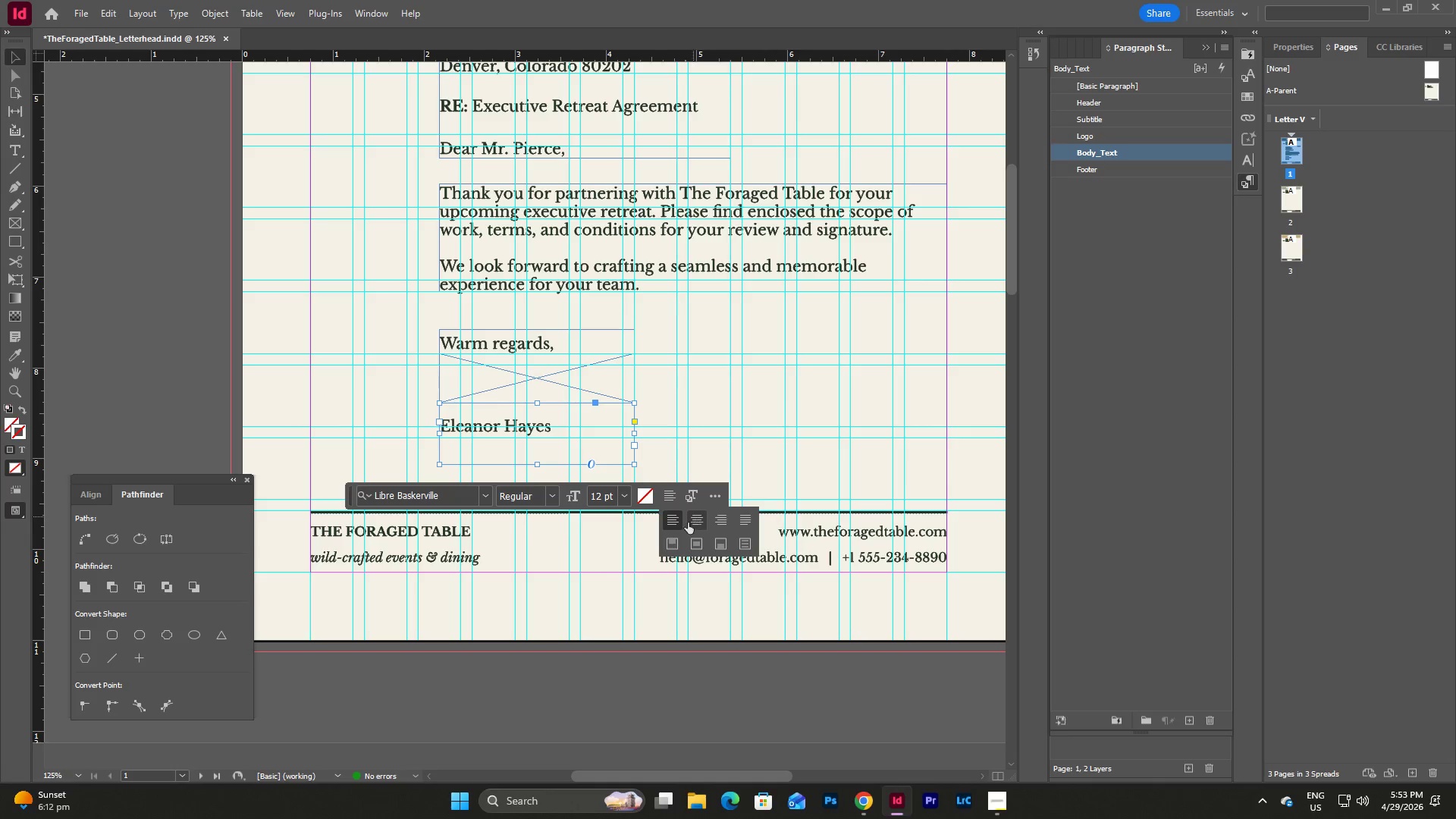 
left_click([675, 544])
 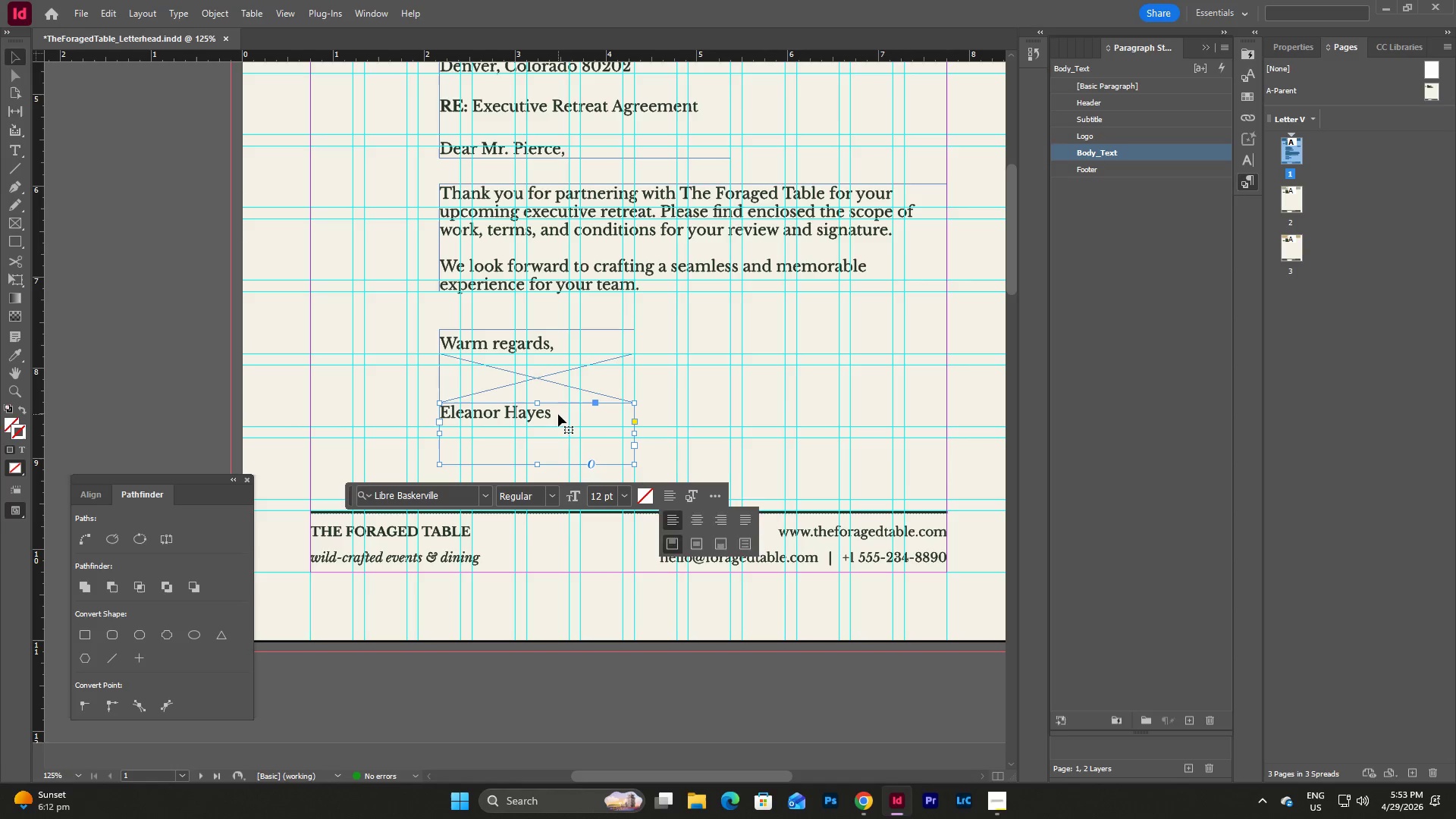 
double_click([558, 414])
 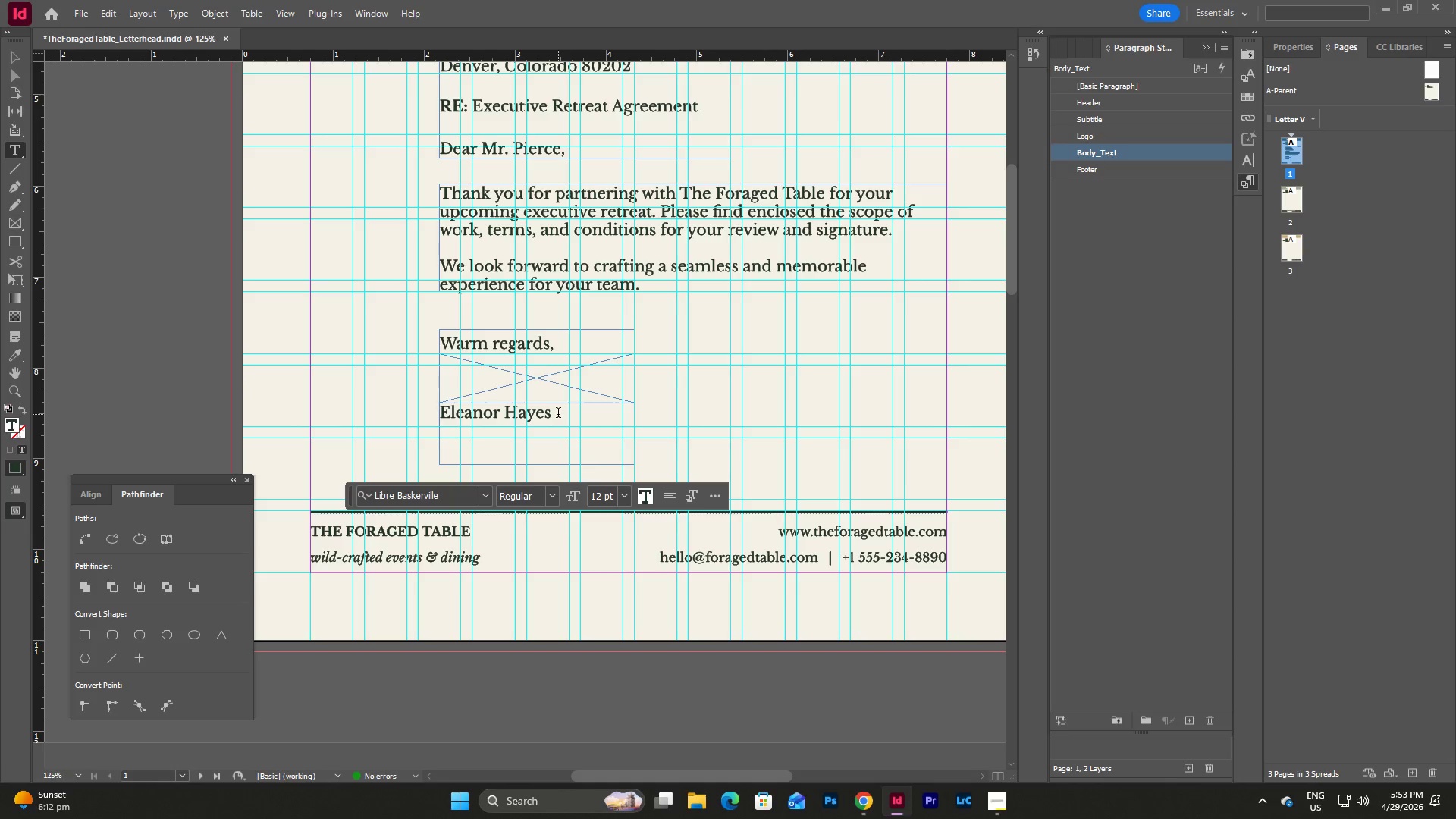 
key(Enter)
 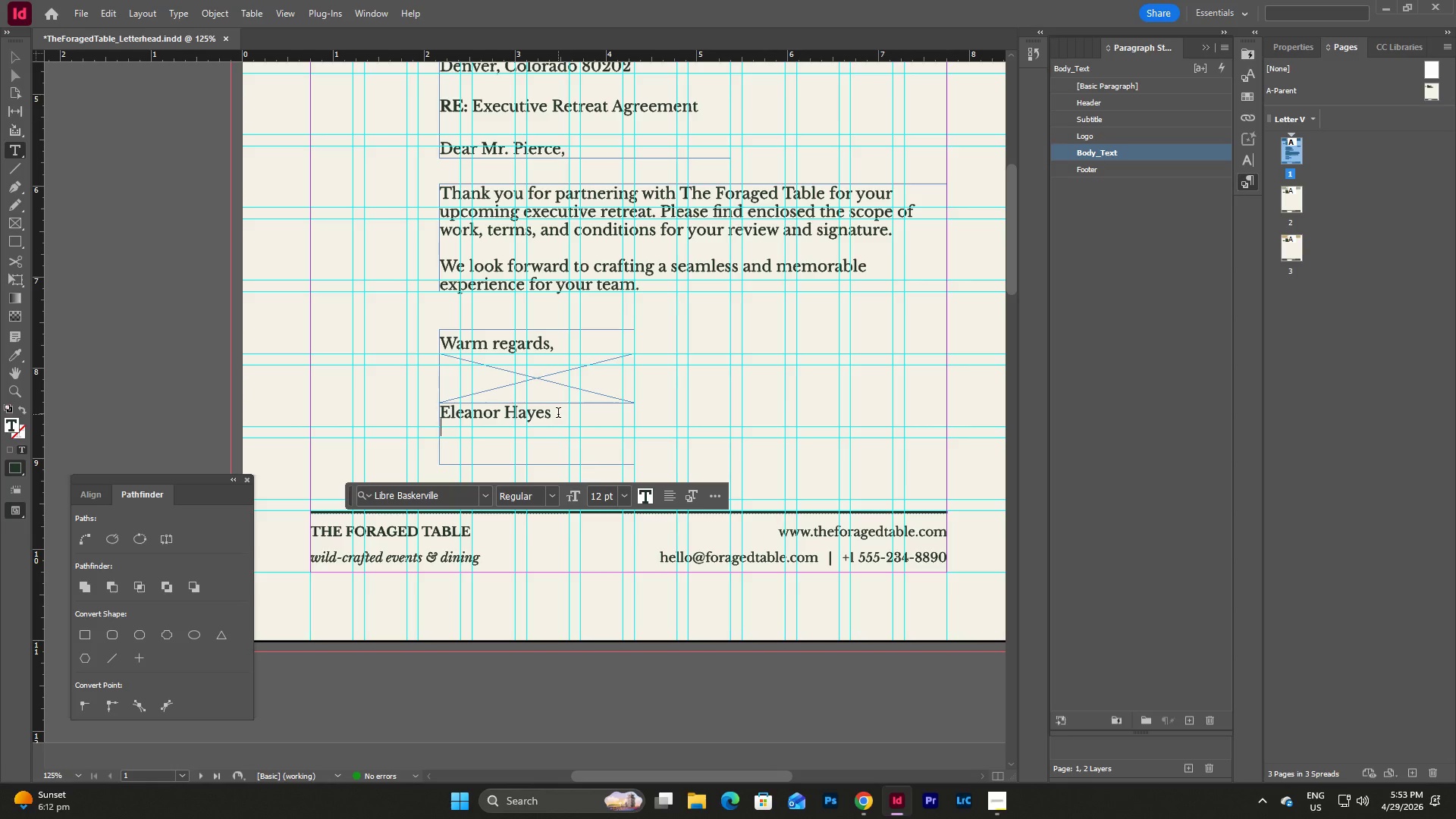 
wait(5.34)
 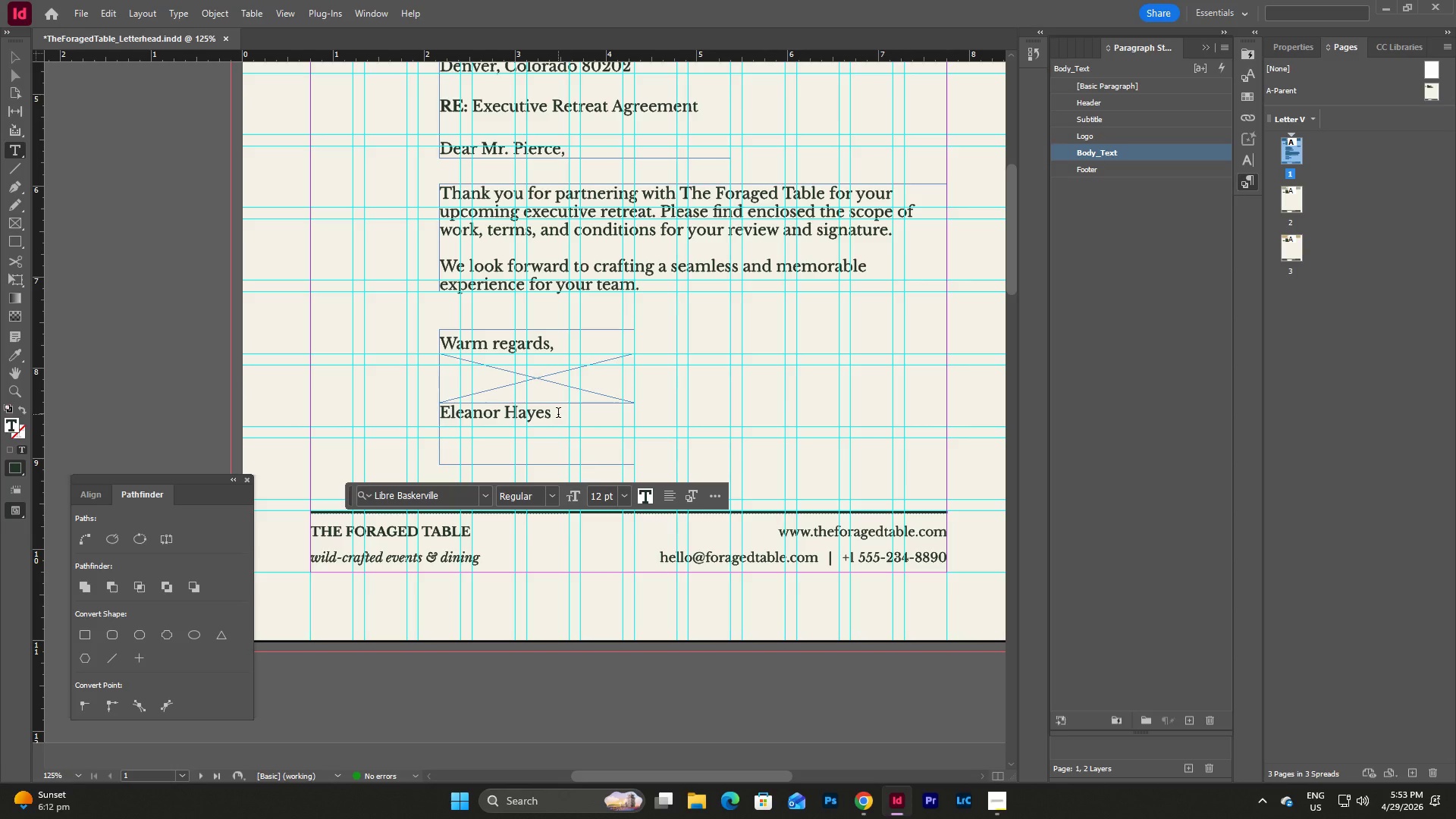 
type(Founder & Creative Director)
key(Escape)
 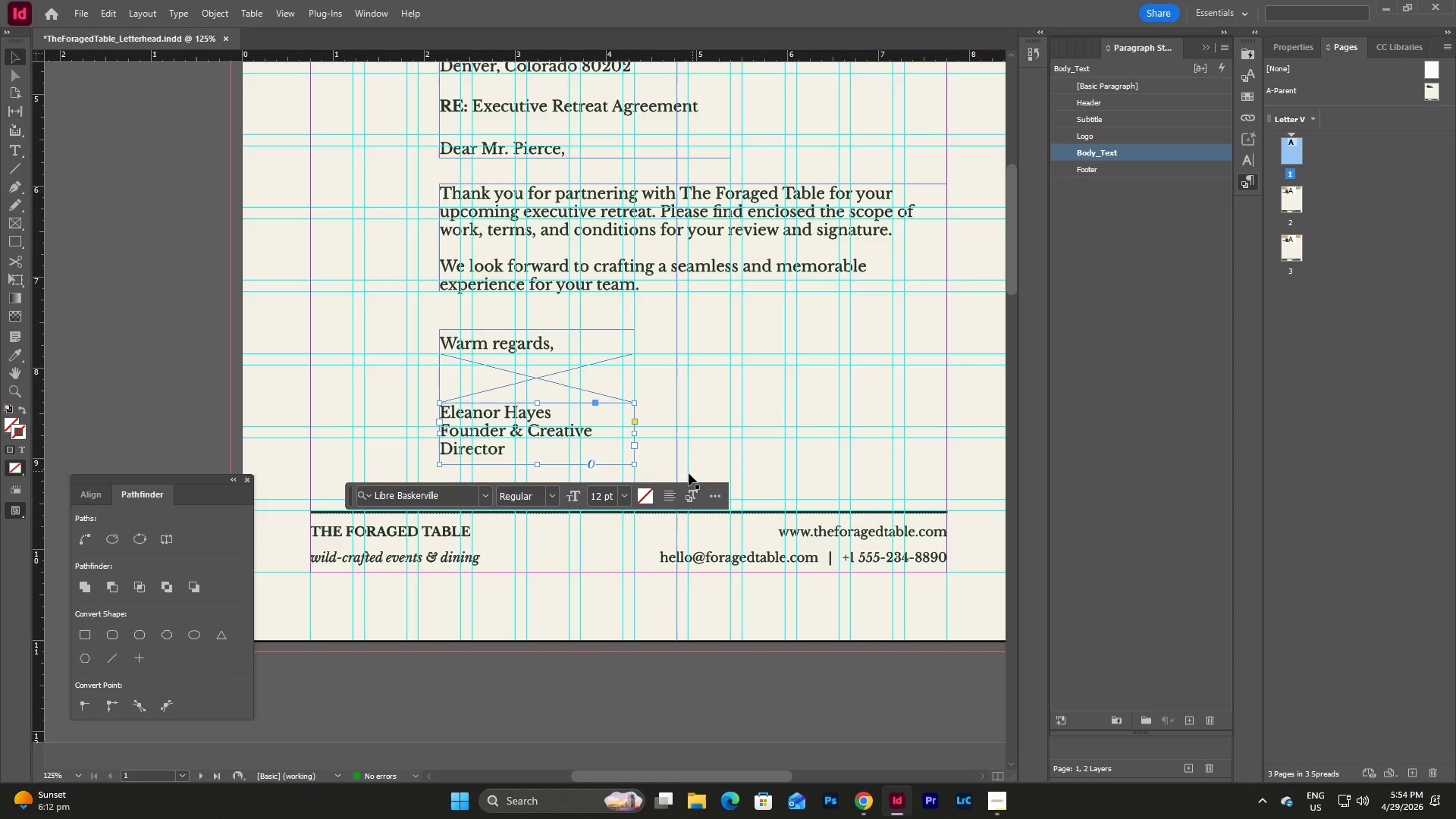 
left_click_drag(start_coordinate=[634, 434], to_coordinate=[676, 445])
 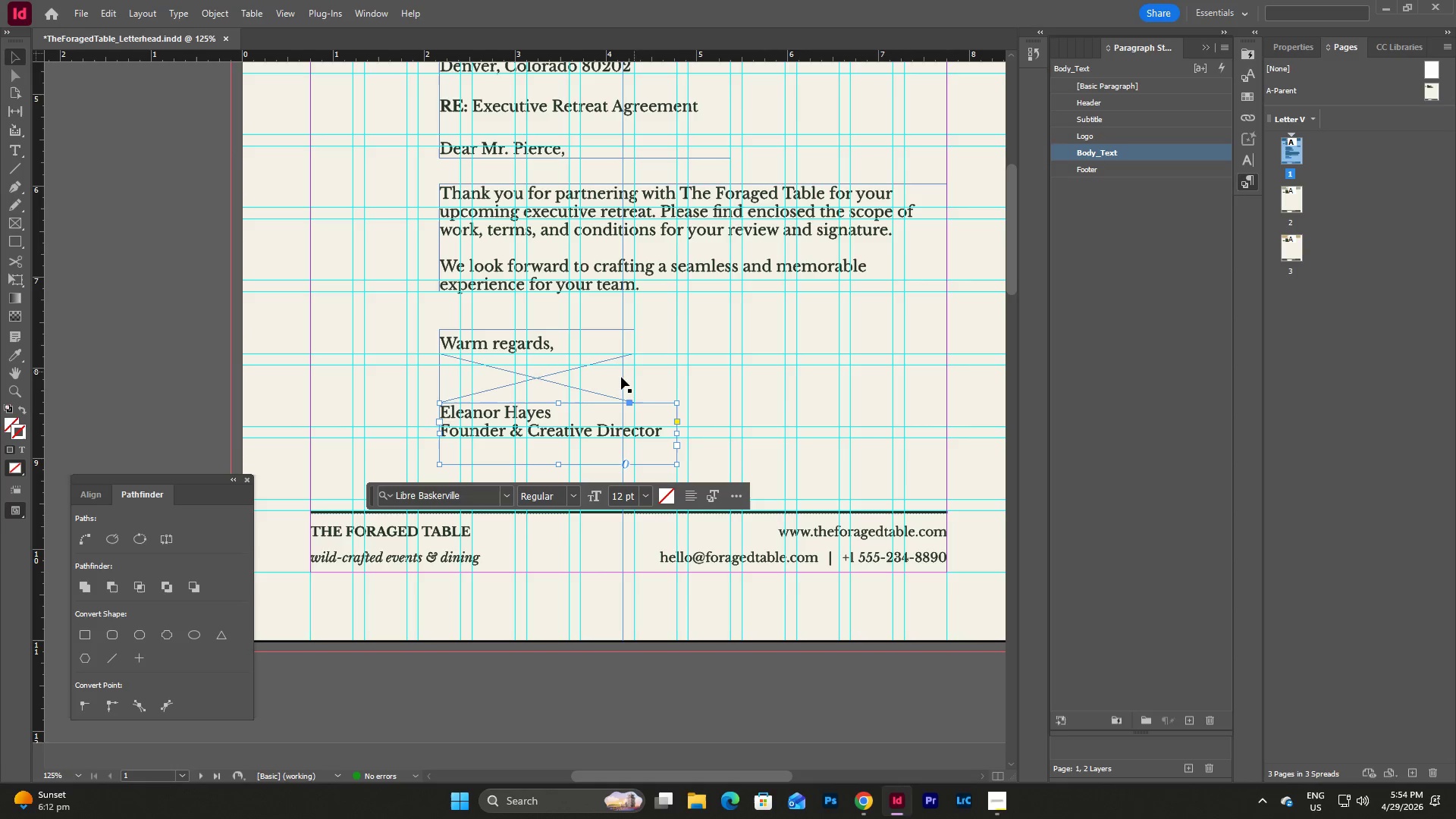 
left_click([616, 377])
 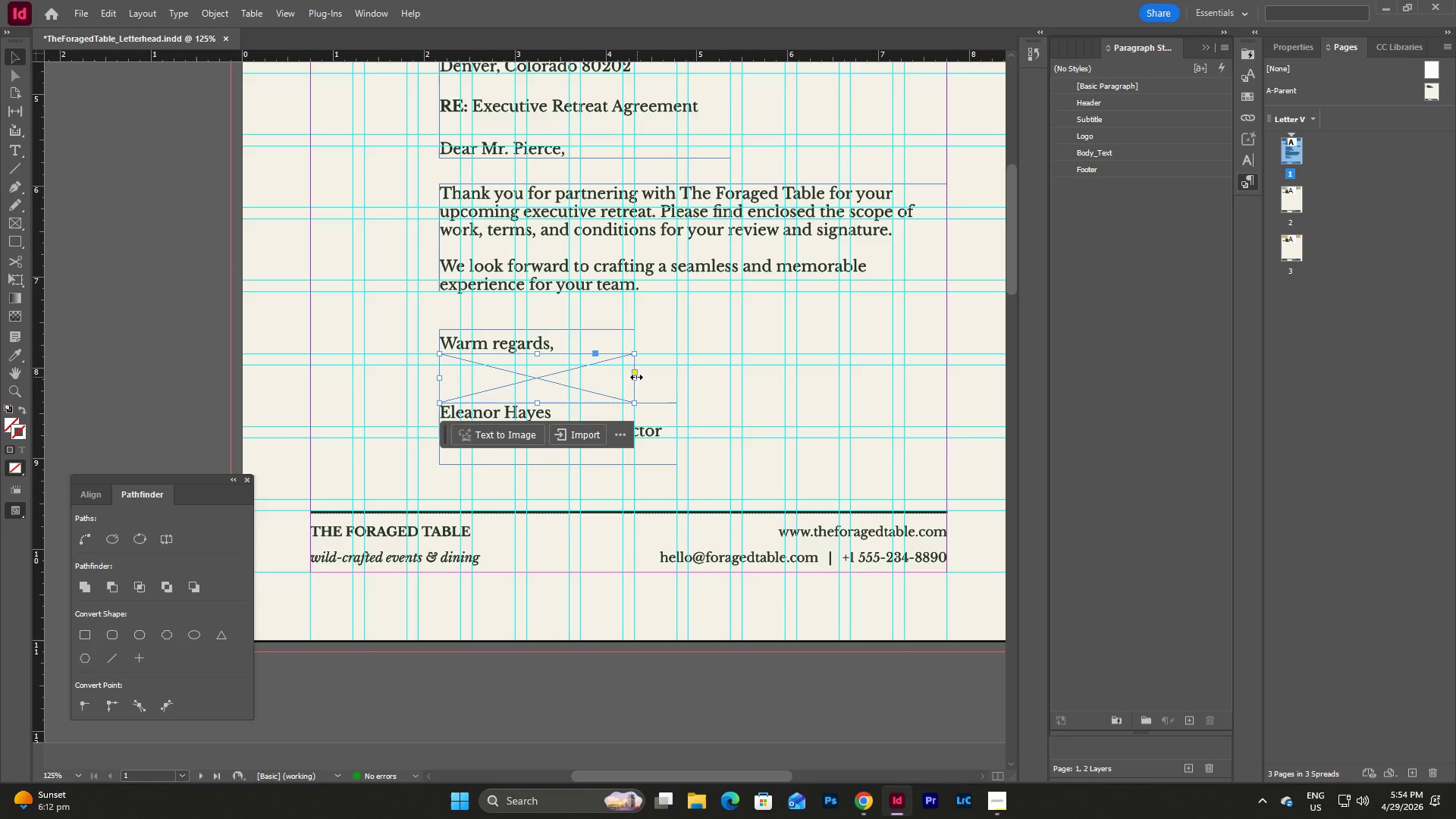 
left_click_drag(start_coordinate=[633, 378], to_coordinate=[677, 386])
 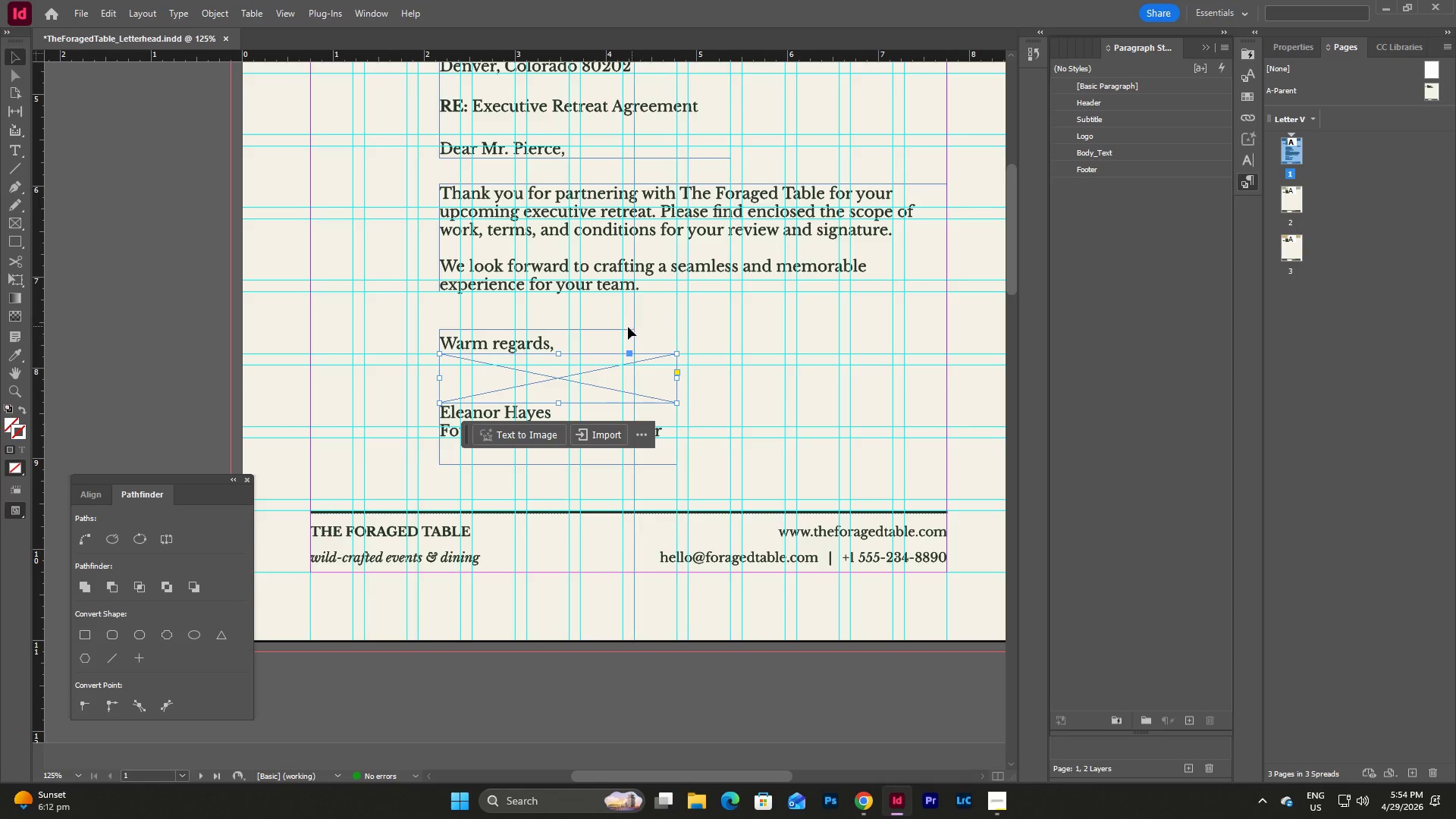 
left_click([617, 342])
 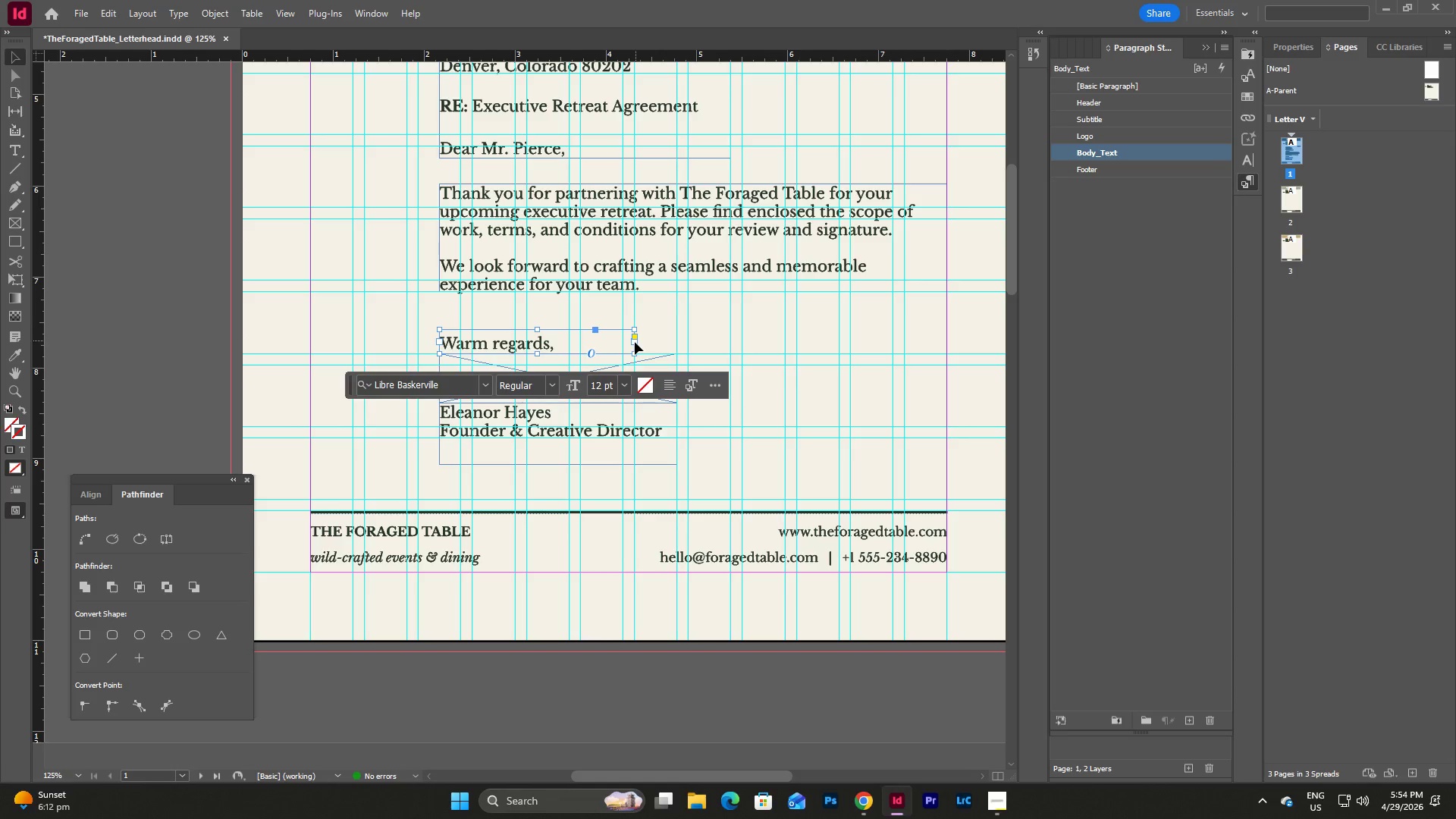 
left_click_drag(start_coordinate=[634, 343], to_coordinate=[677, 350])
 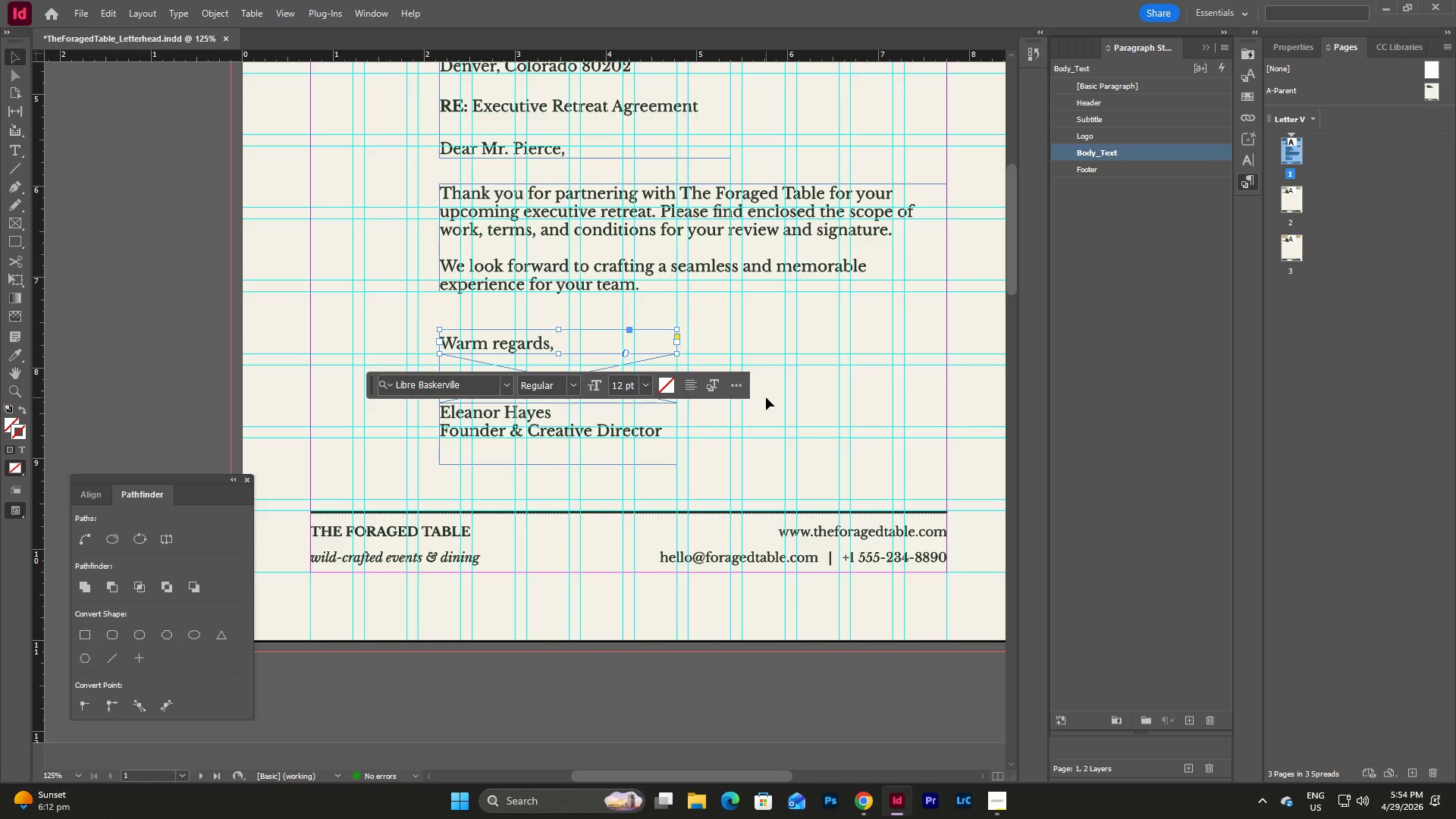 
left_click([766, 397])
 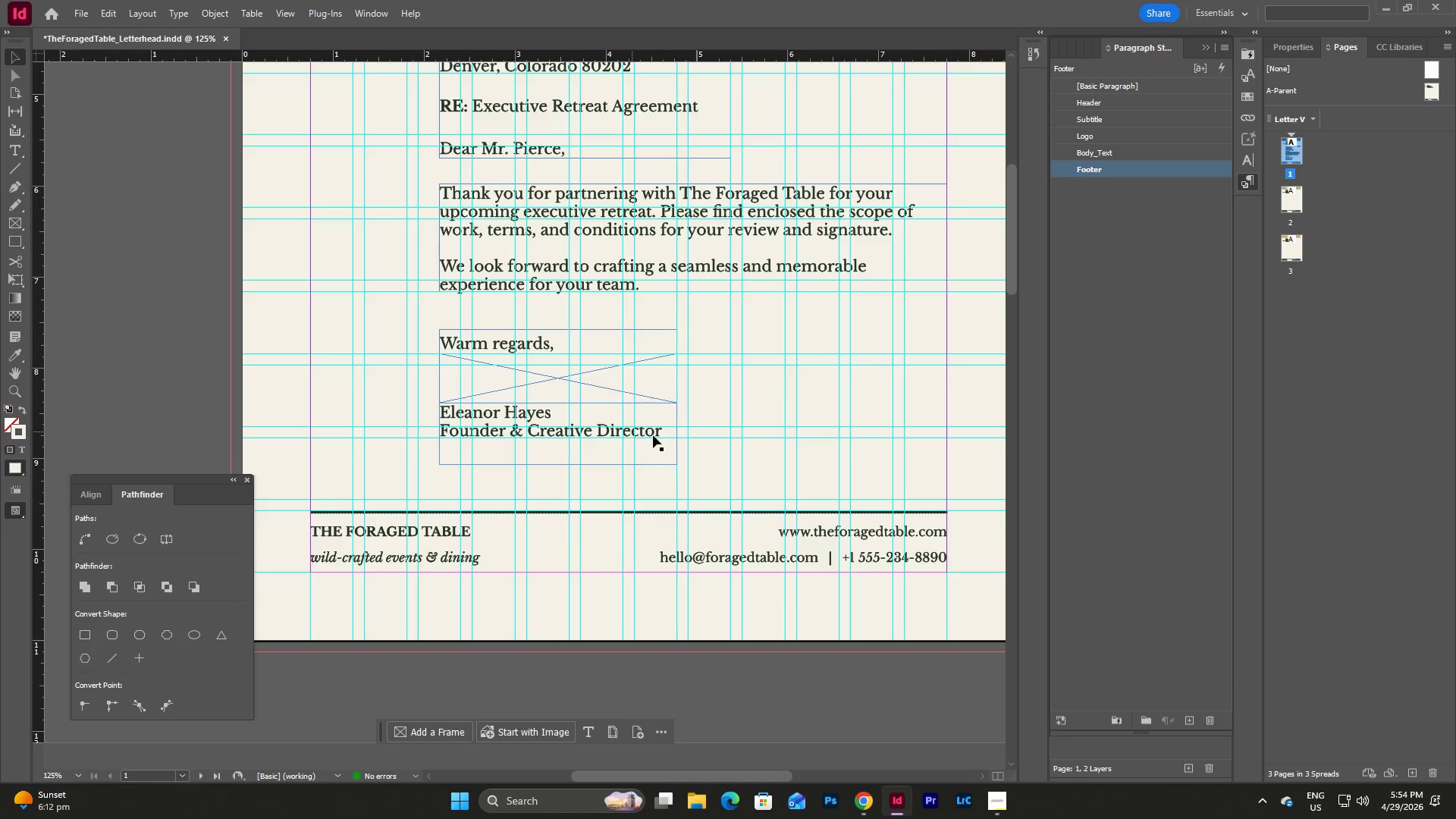 
double_click([660, 436])
 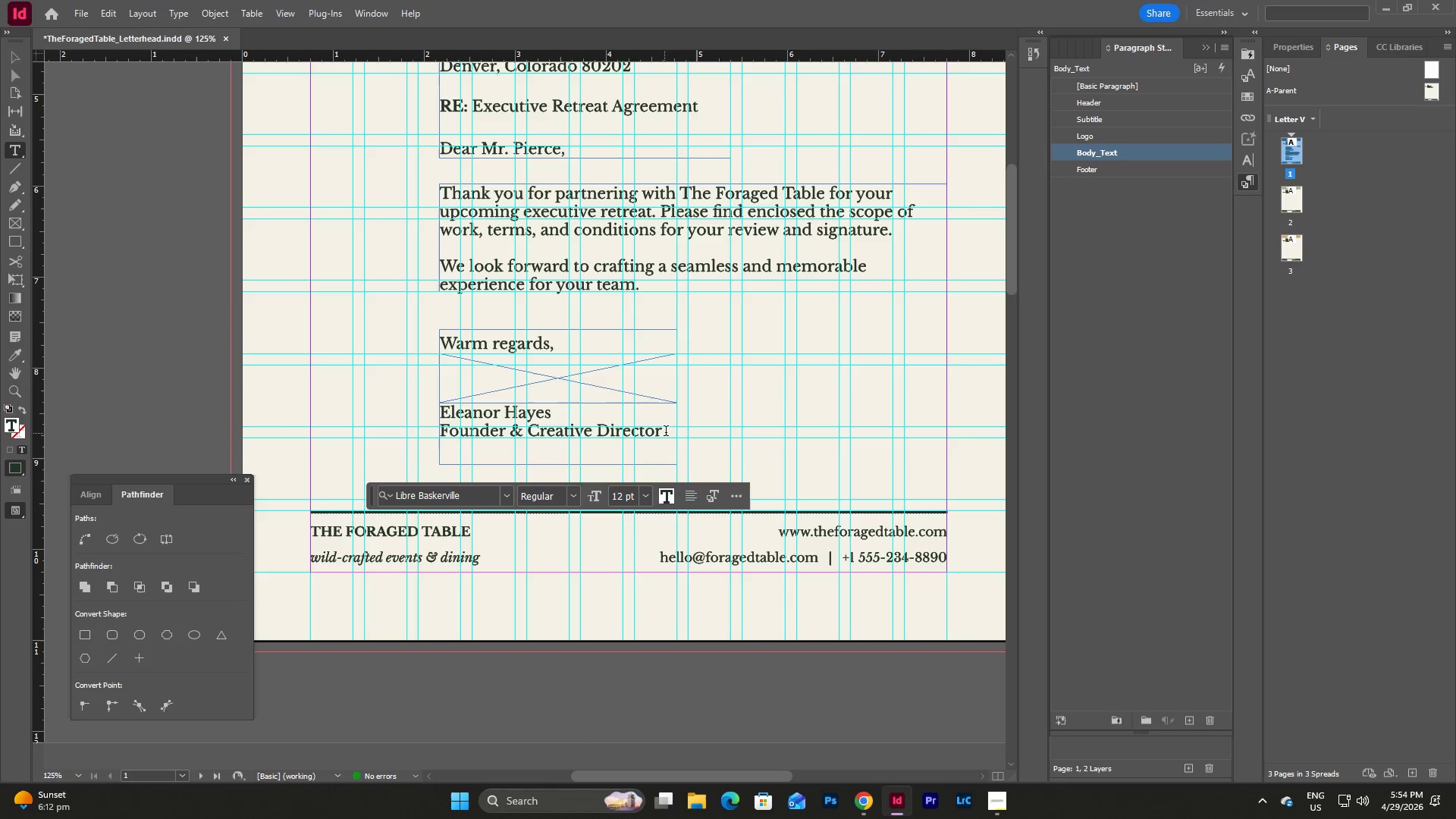 
triple_click([666, 432])
 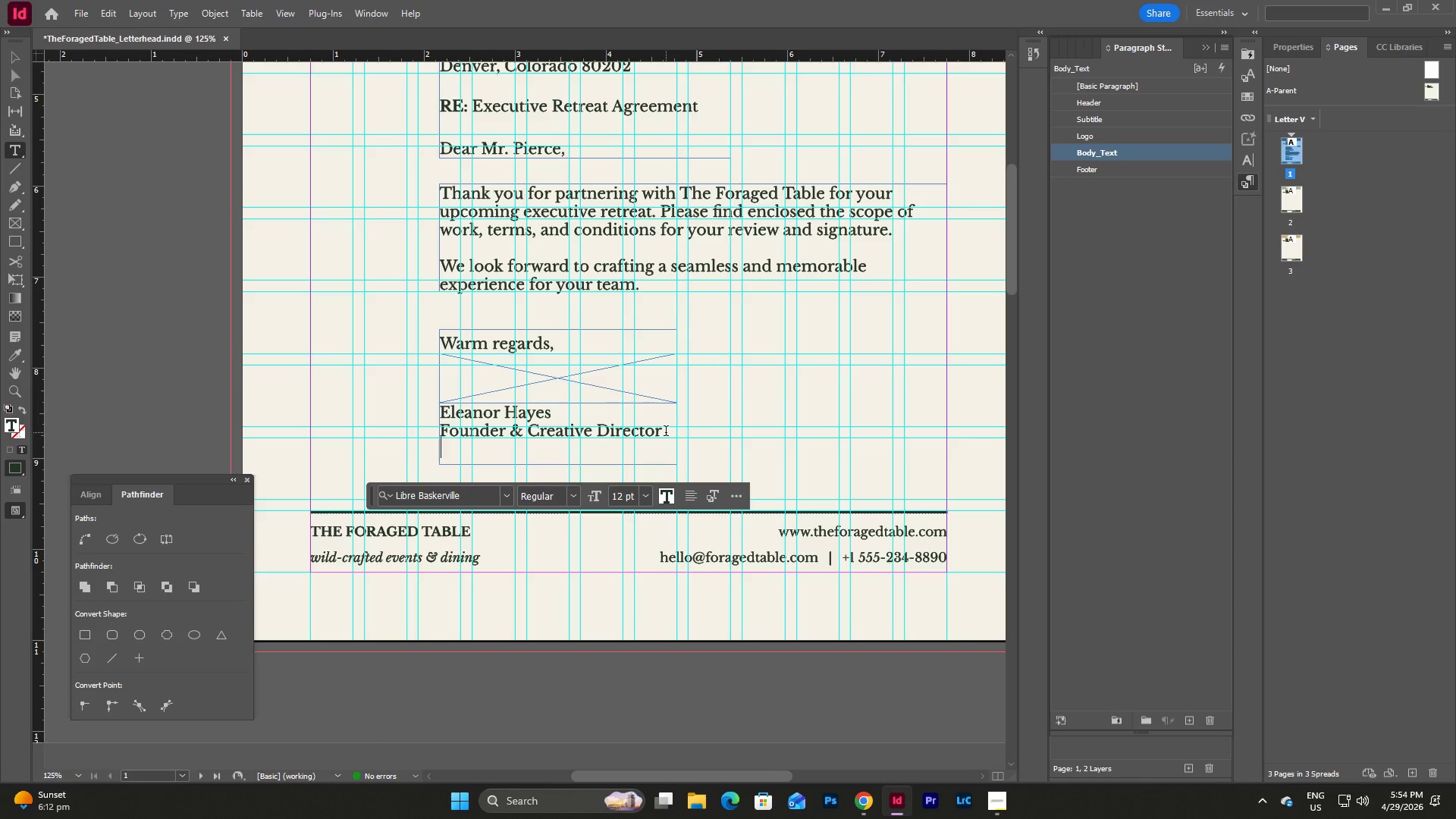 
key(Backspace)
 